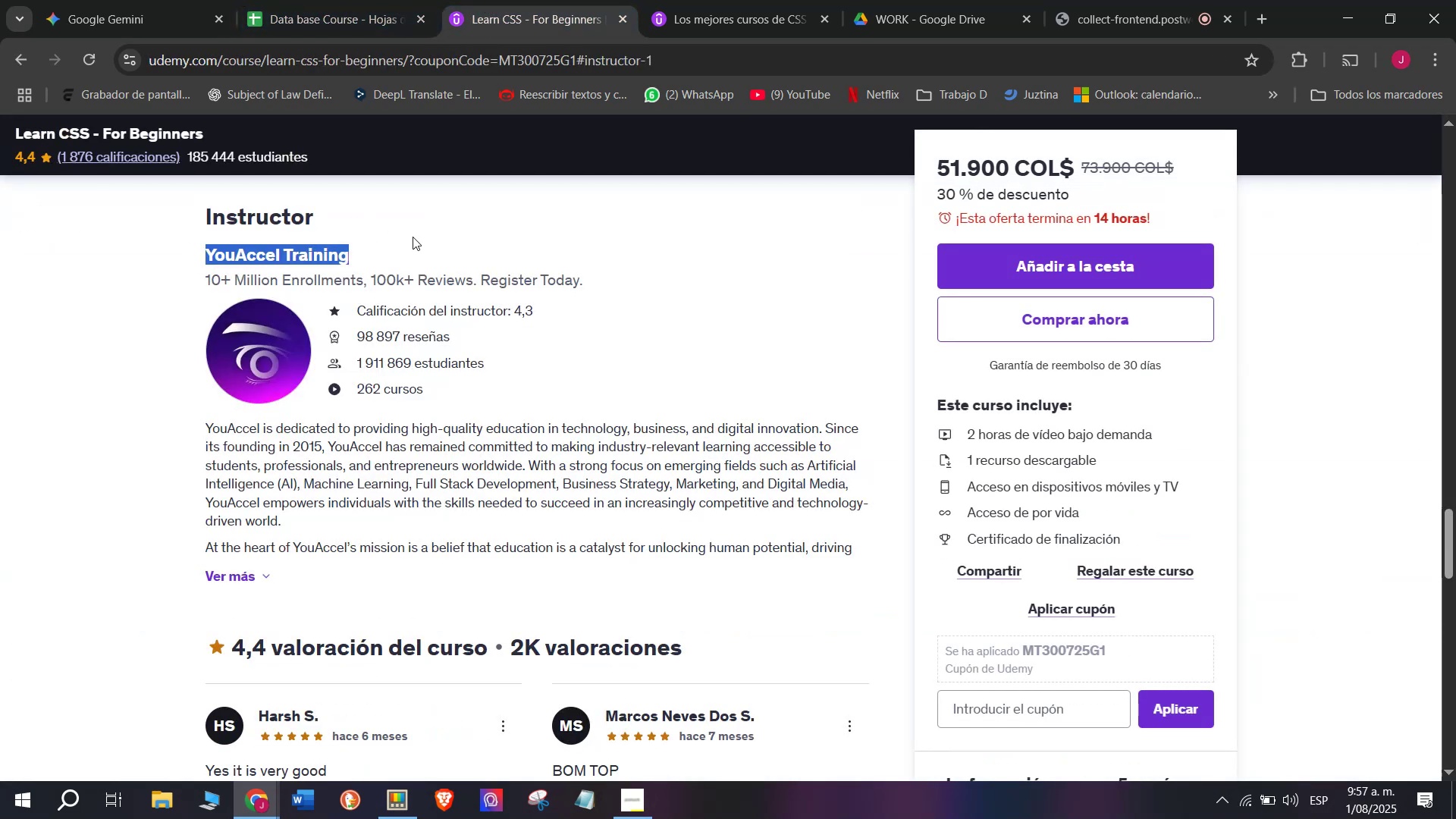 
key(Control+C)
 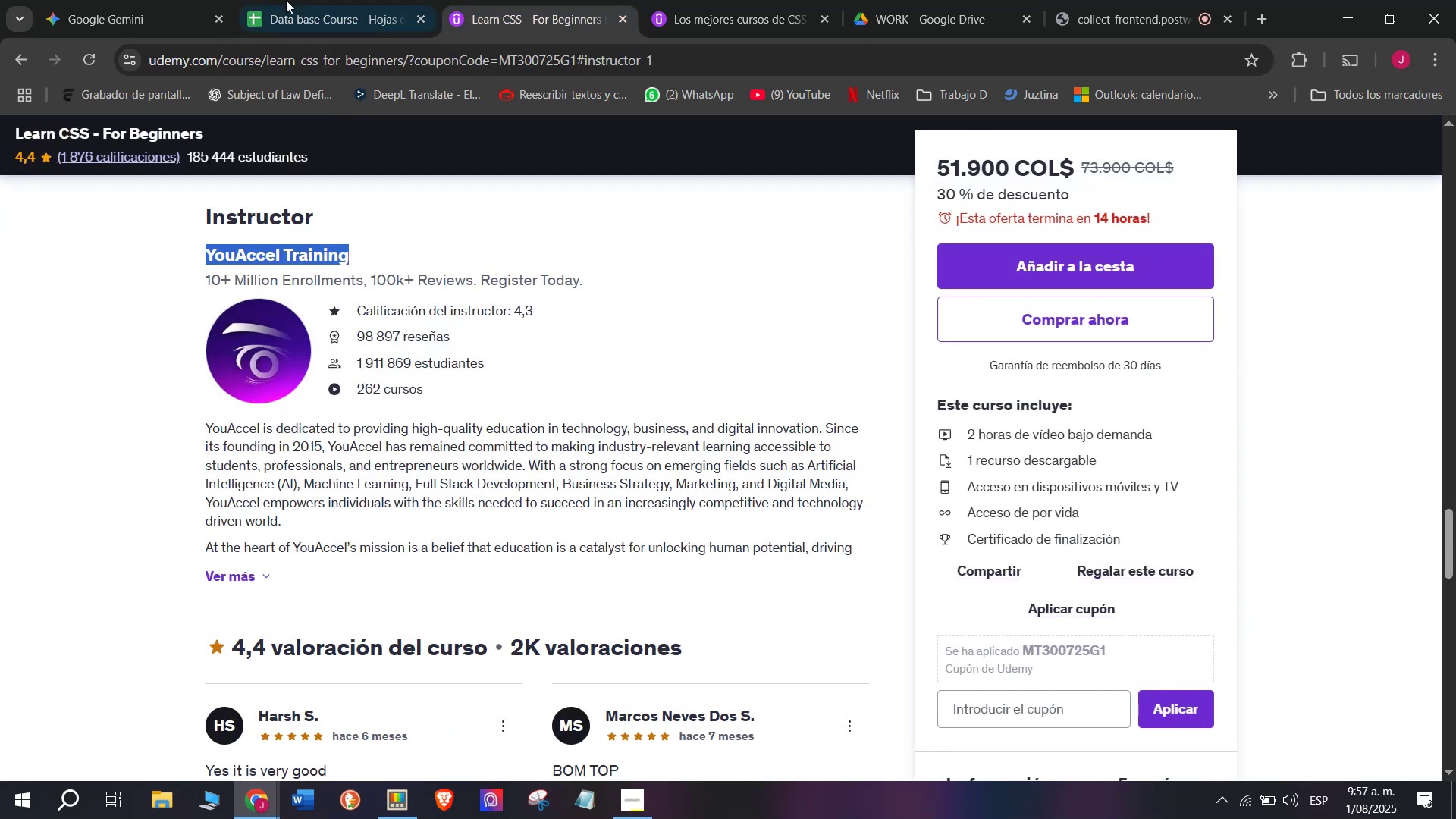 
left_click([284, 0])
 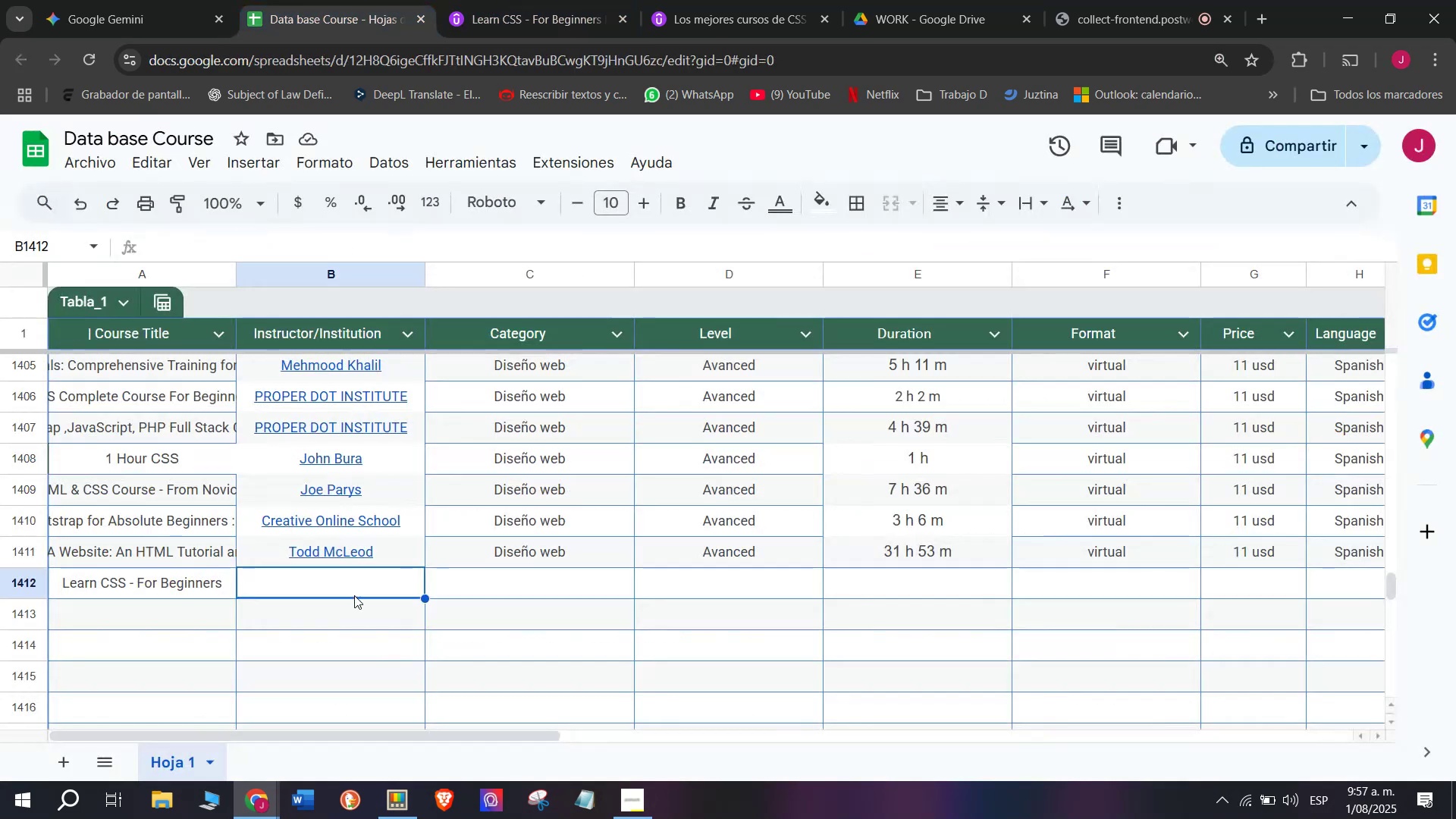 
key(Control+ControlLeft)
 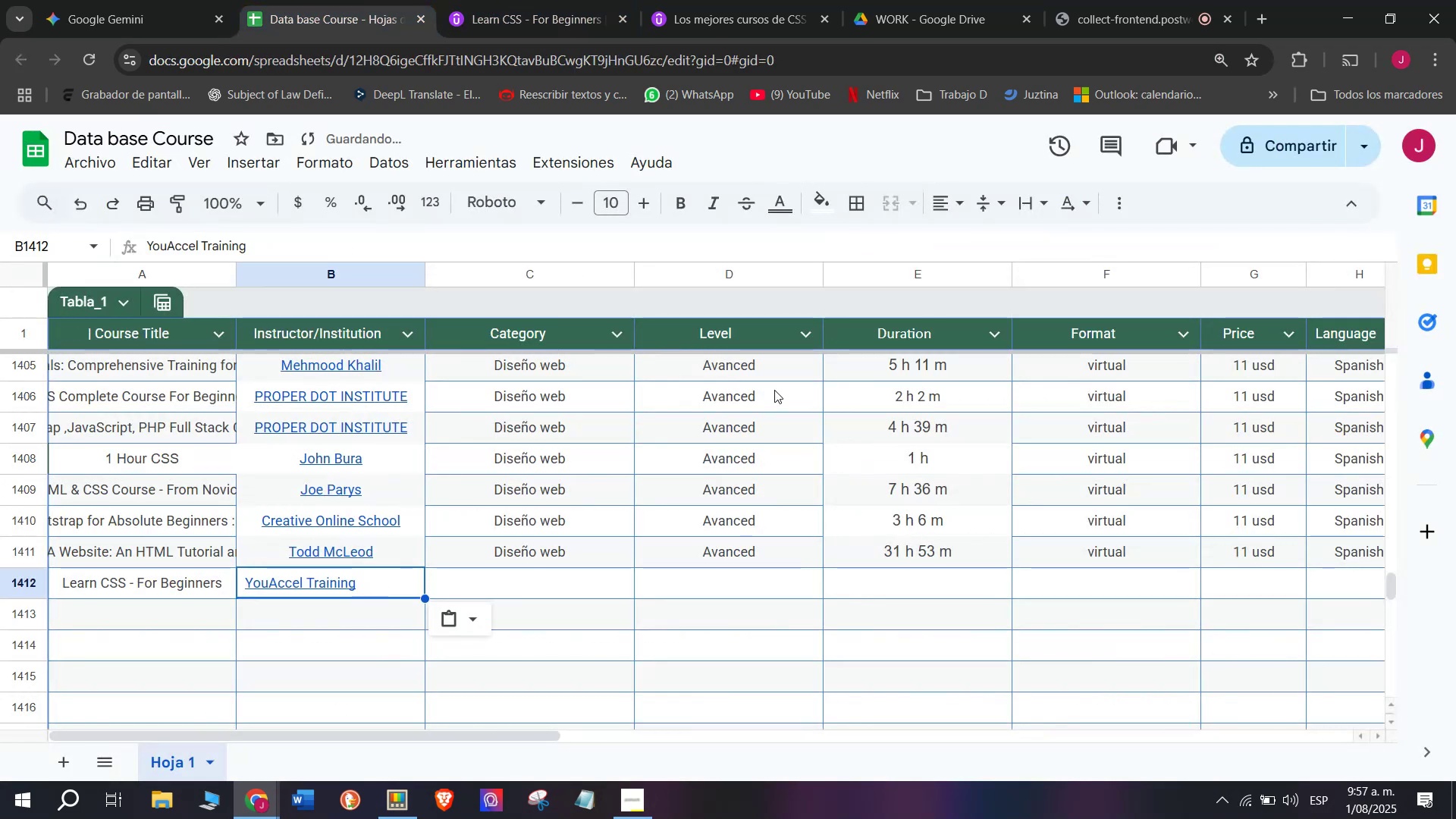 
key(Z)
 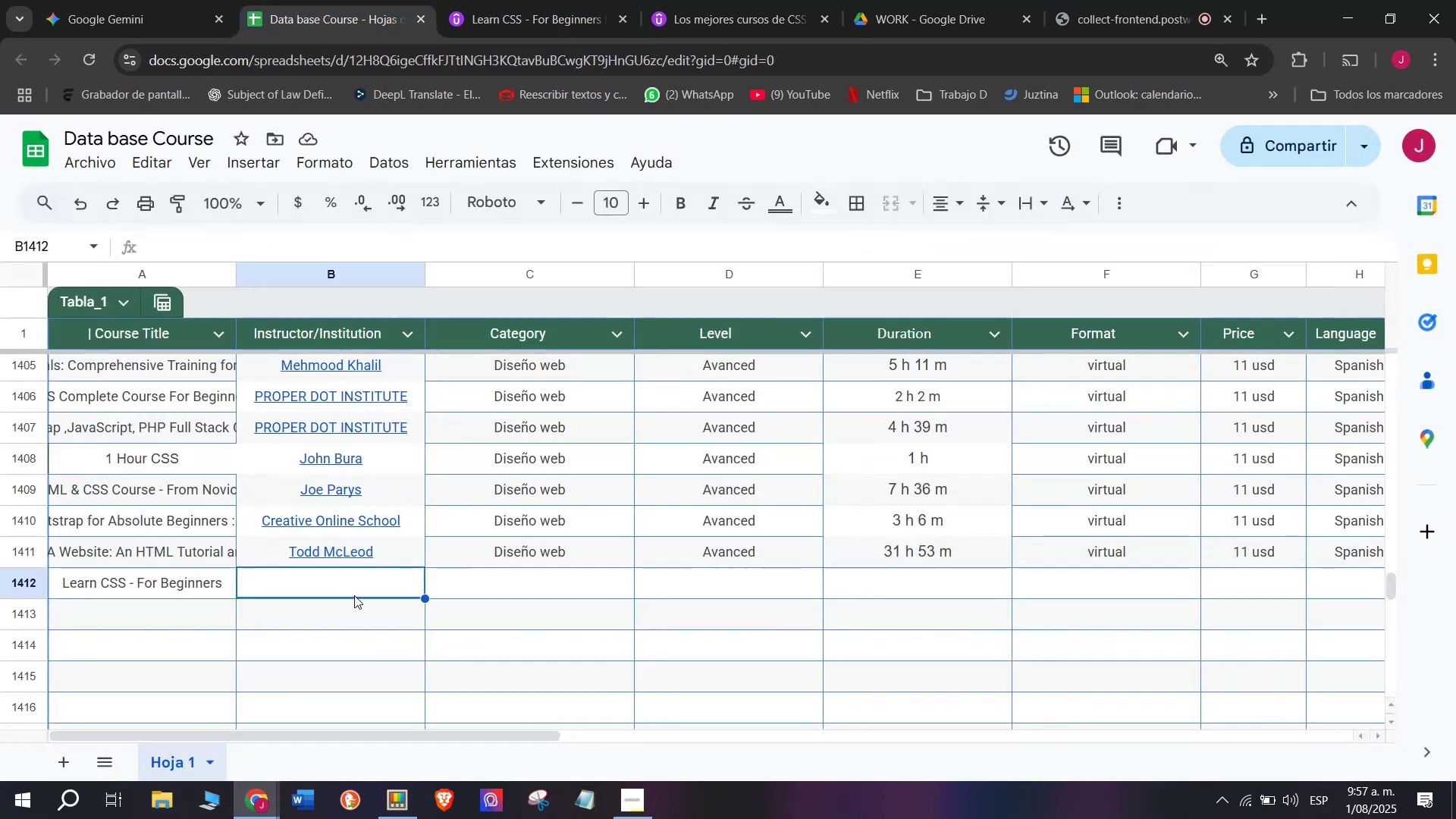 
key(Control+V)
 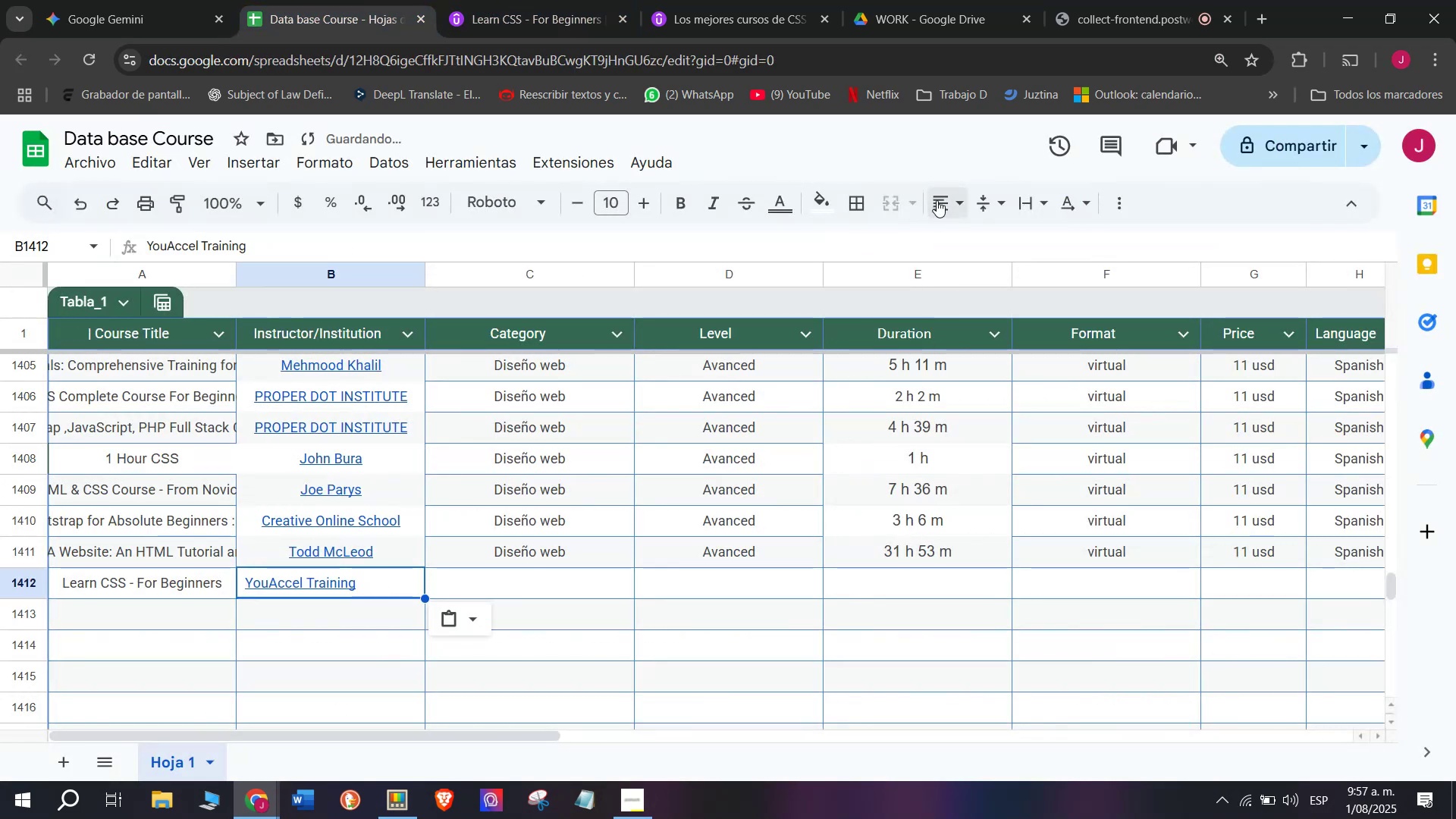 
double_click([972, 237])
 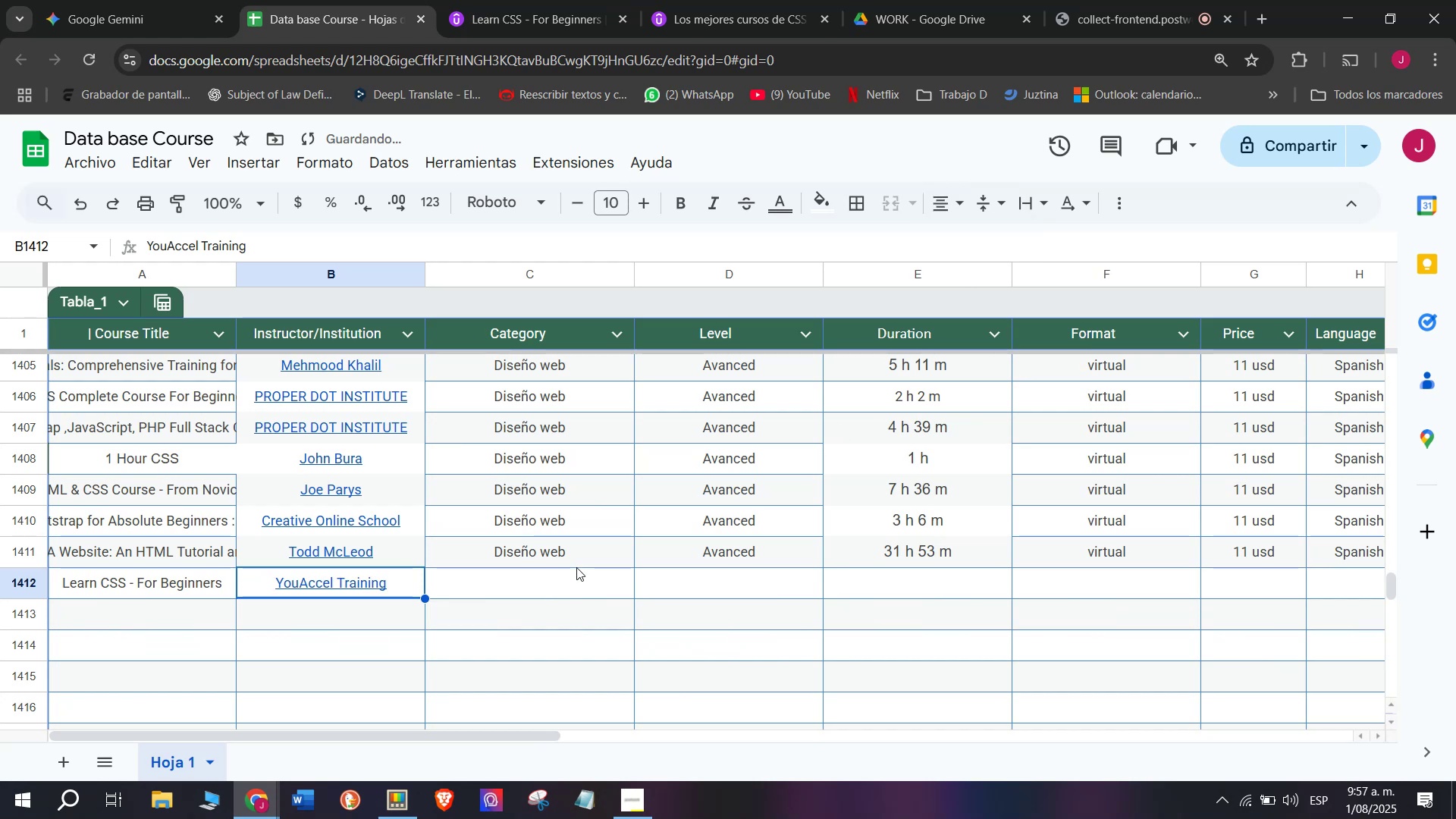 
left_click([566, 560])
 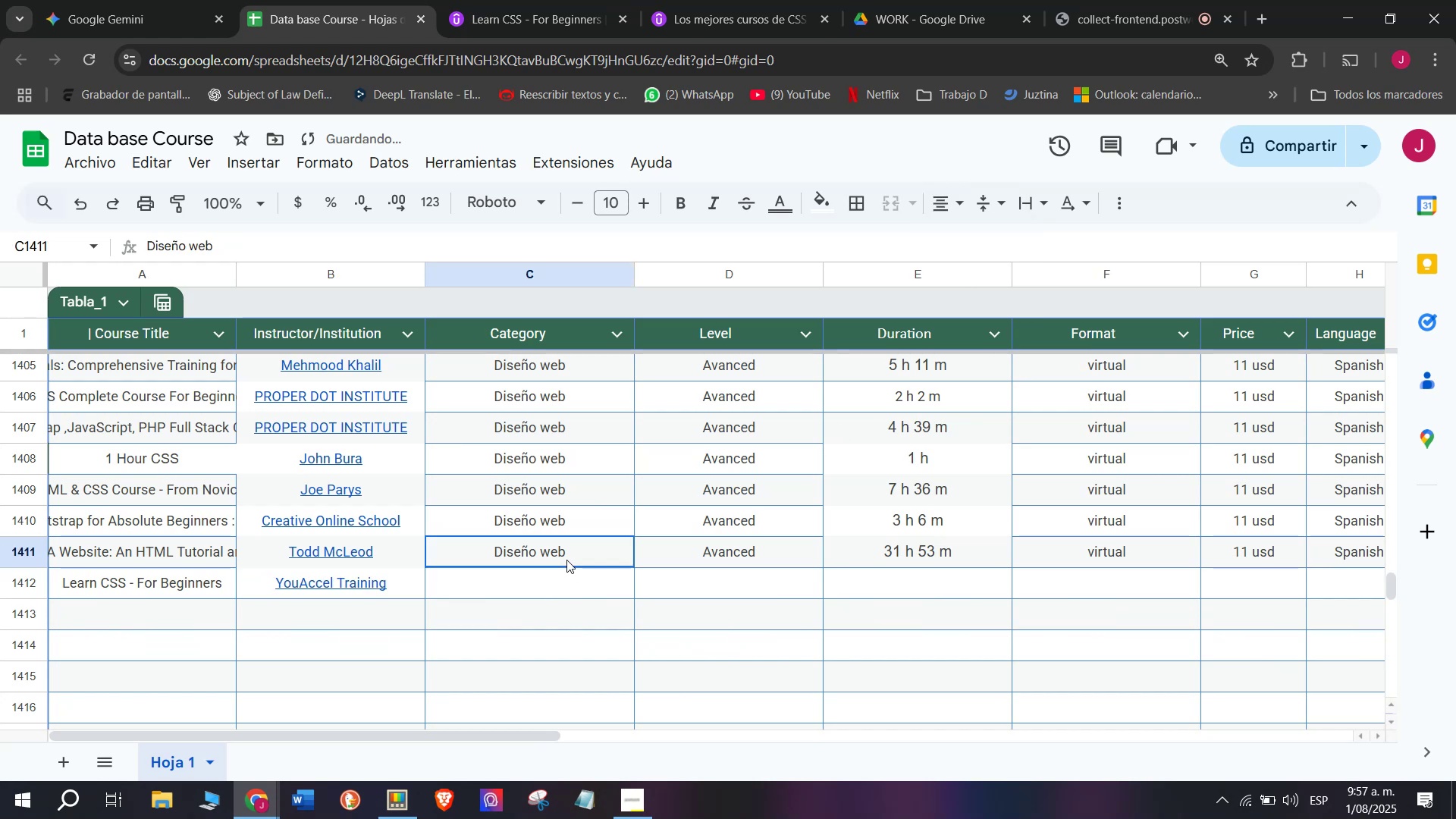 
key(Break)
 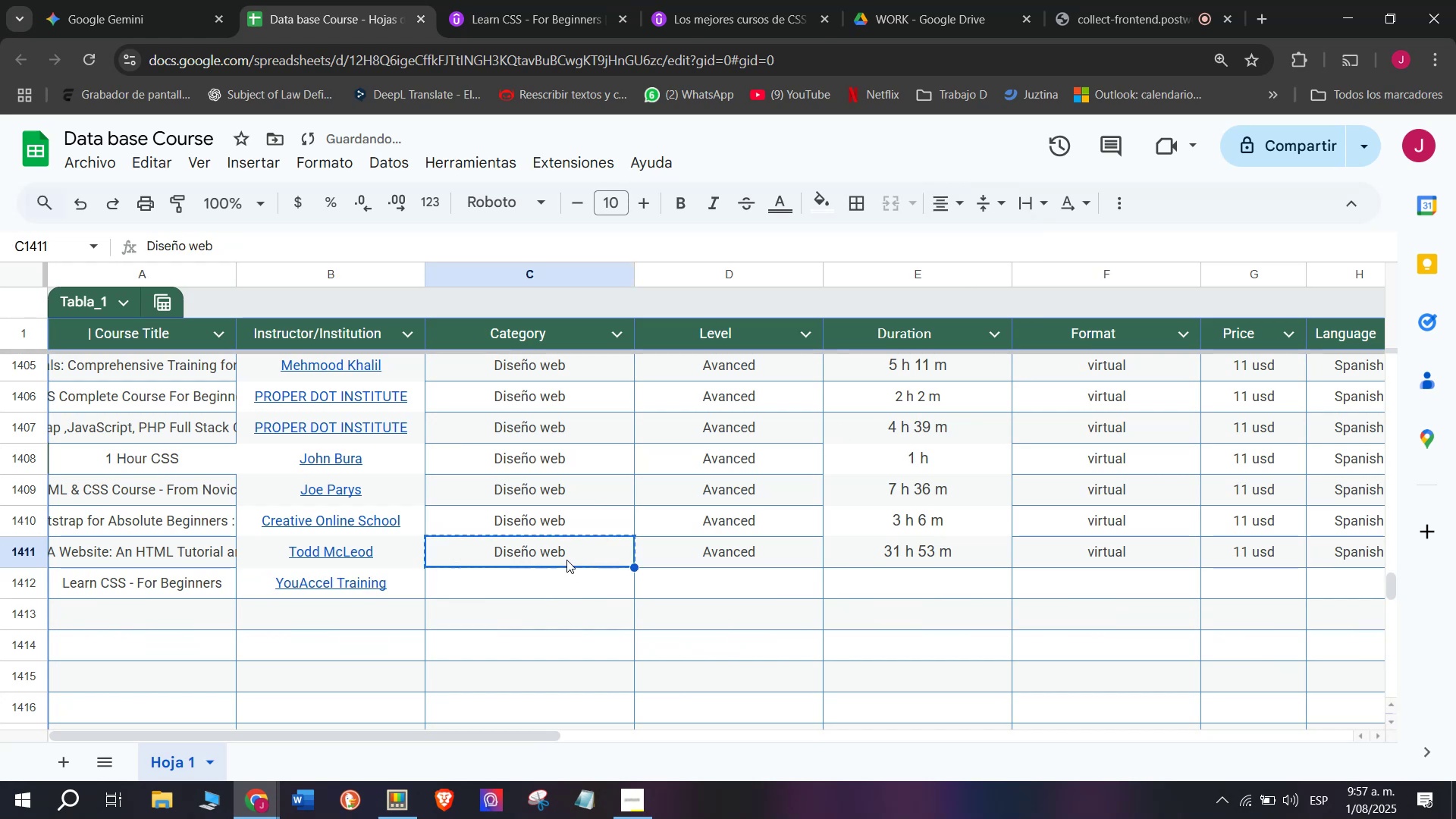 
key(Control+ControlLeft)
 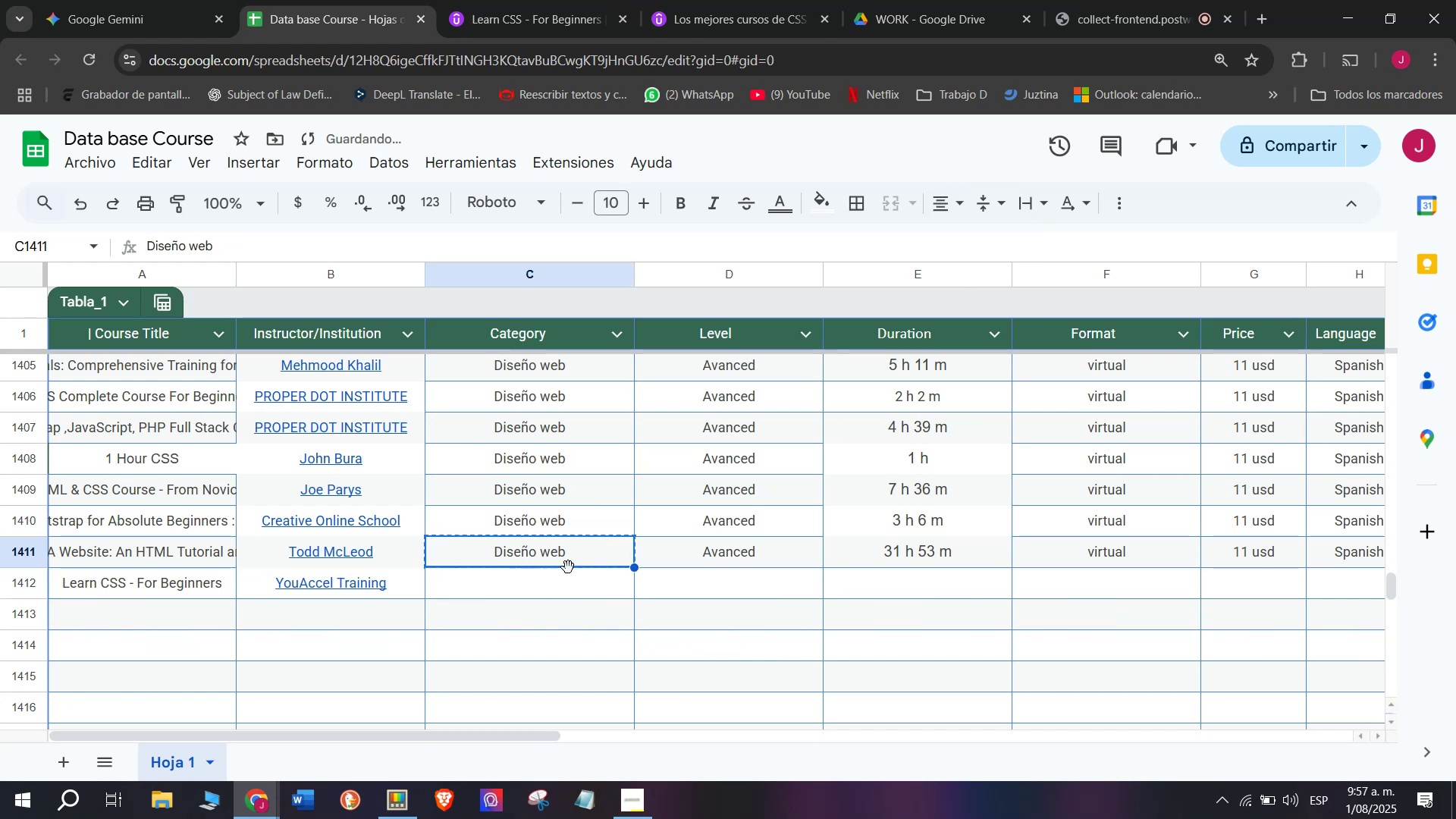 
key(Control+C)
 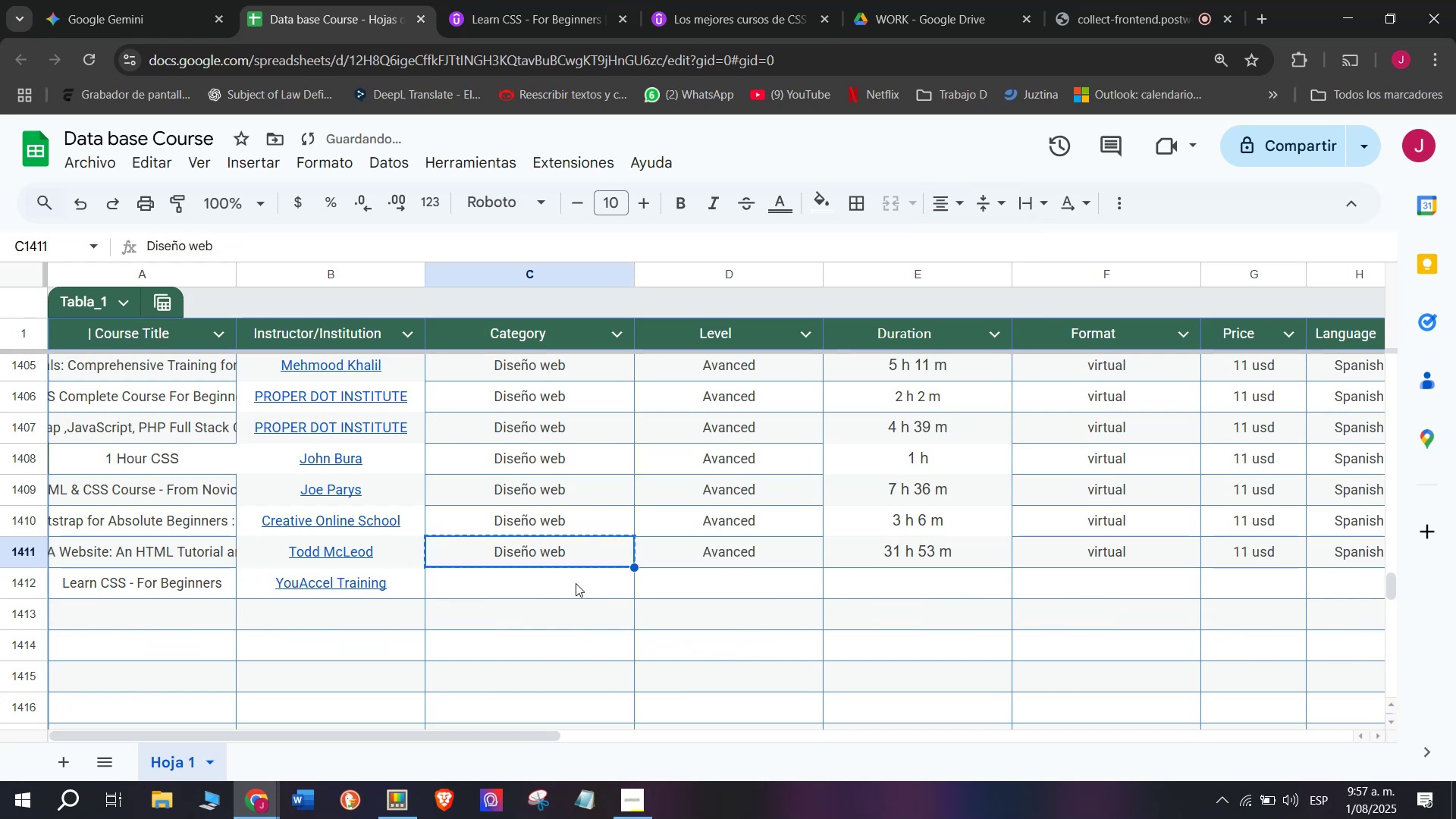 
double_click([576, 583])
 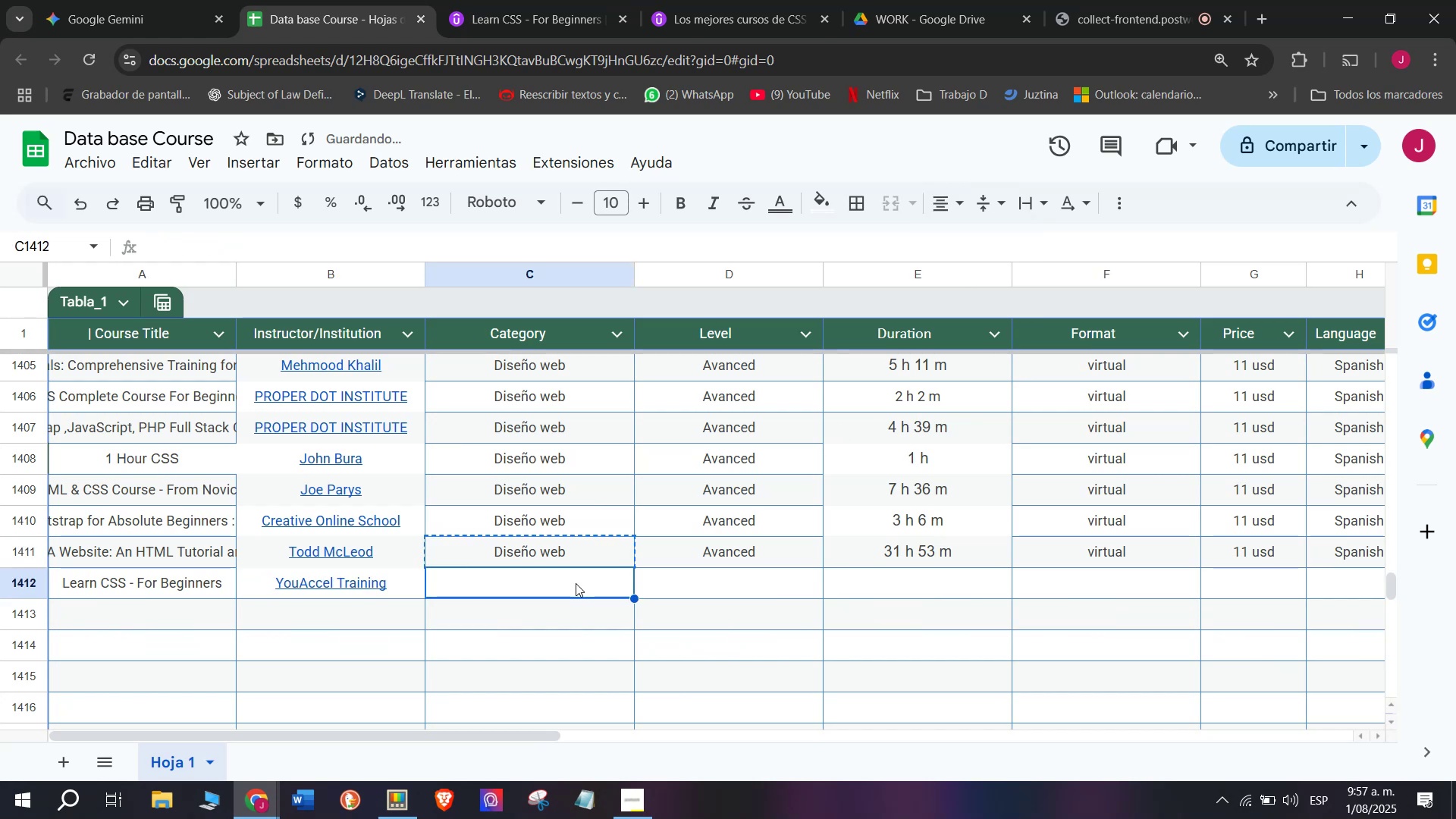 
key(Z)
 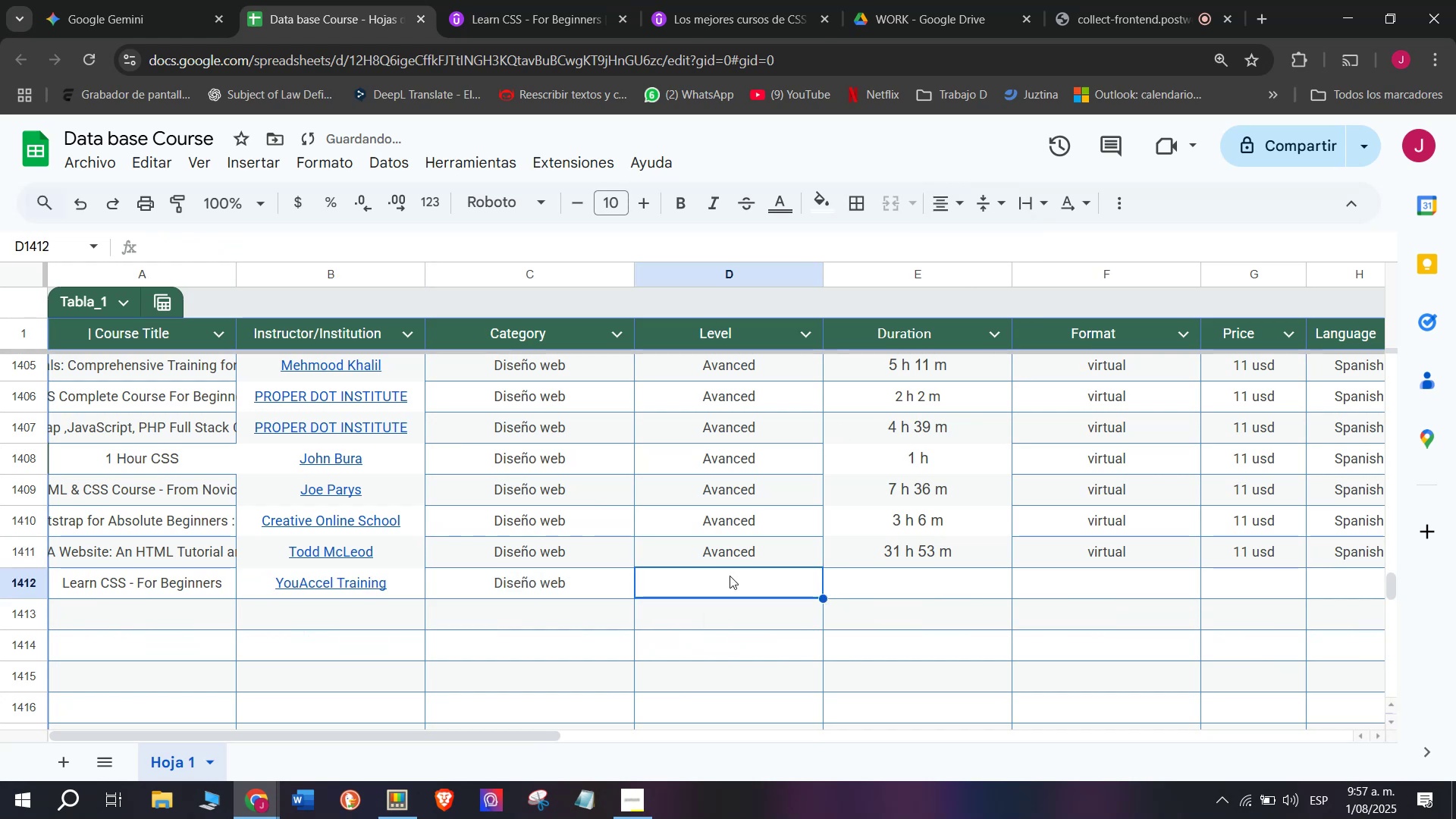 
key(Control+ControlLeft)
 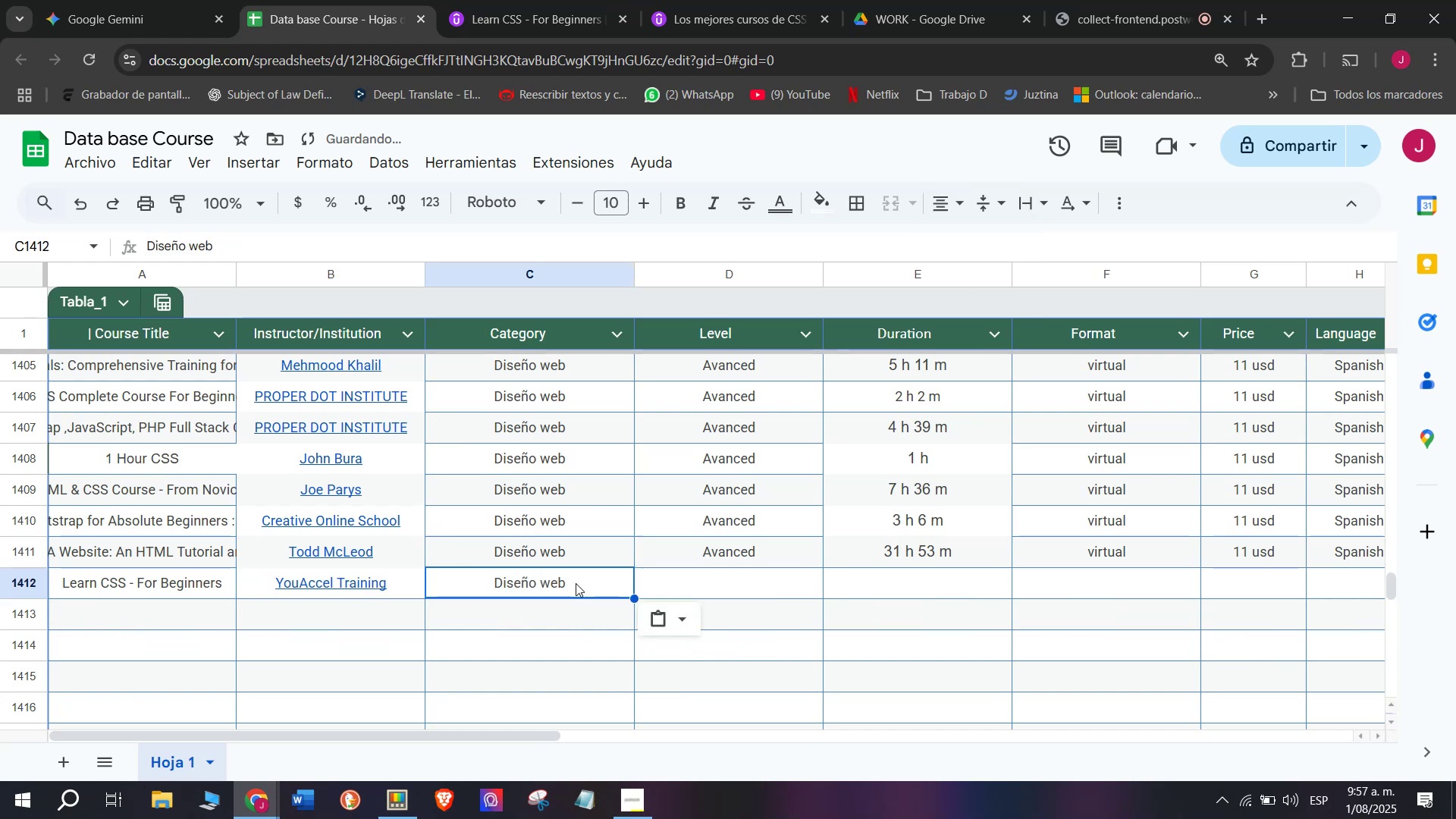 
key(Control+V)
 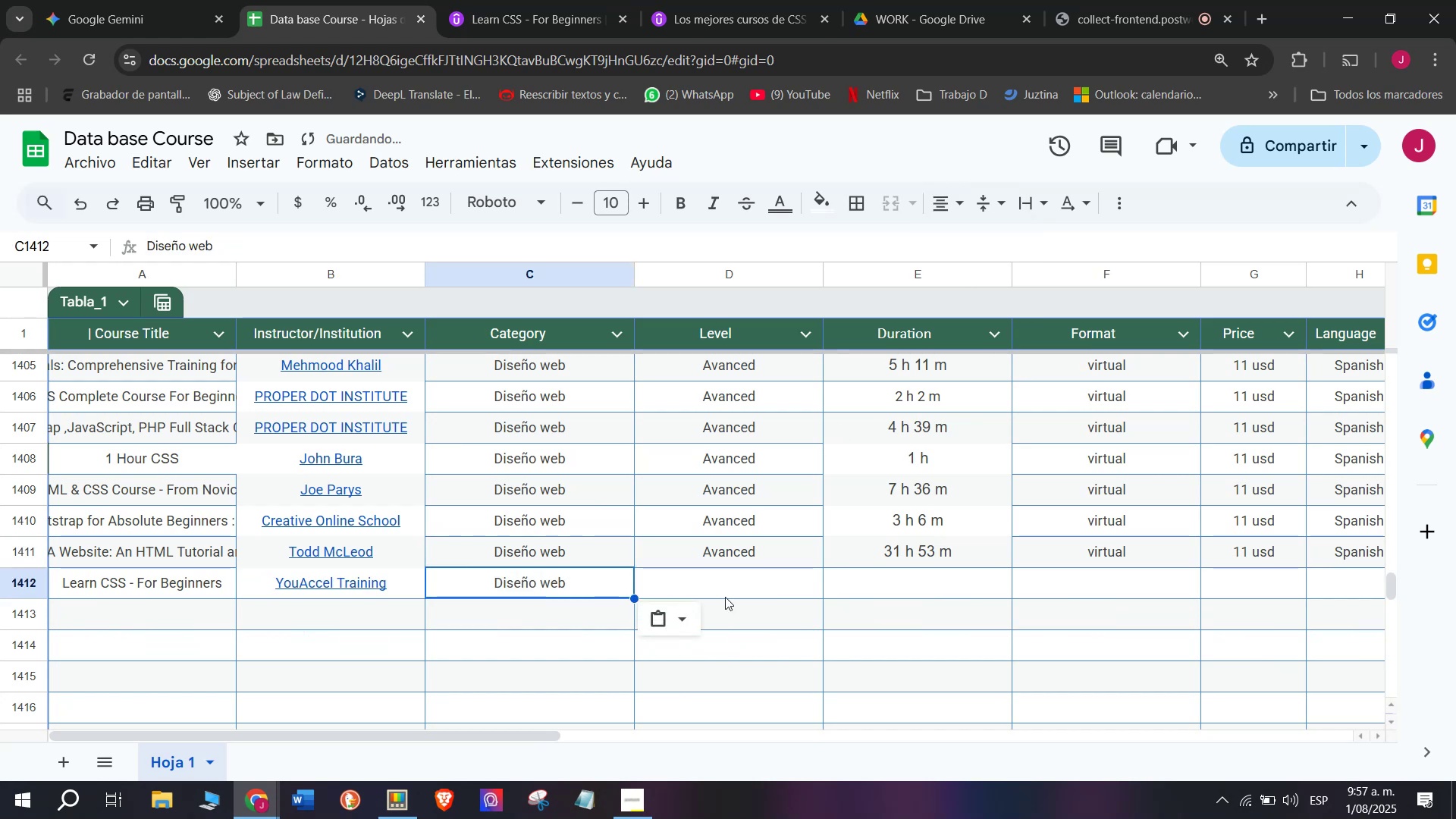 
triple_click([725, 597])
 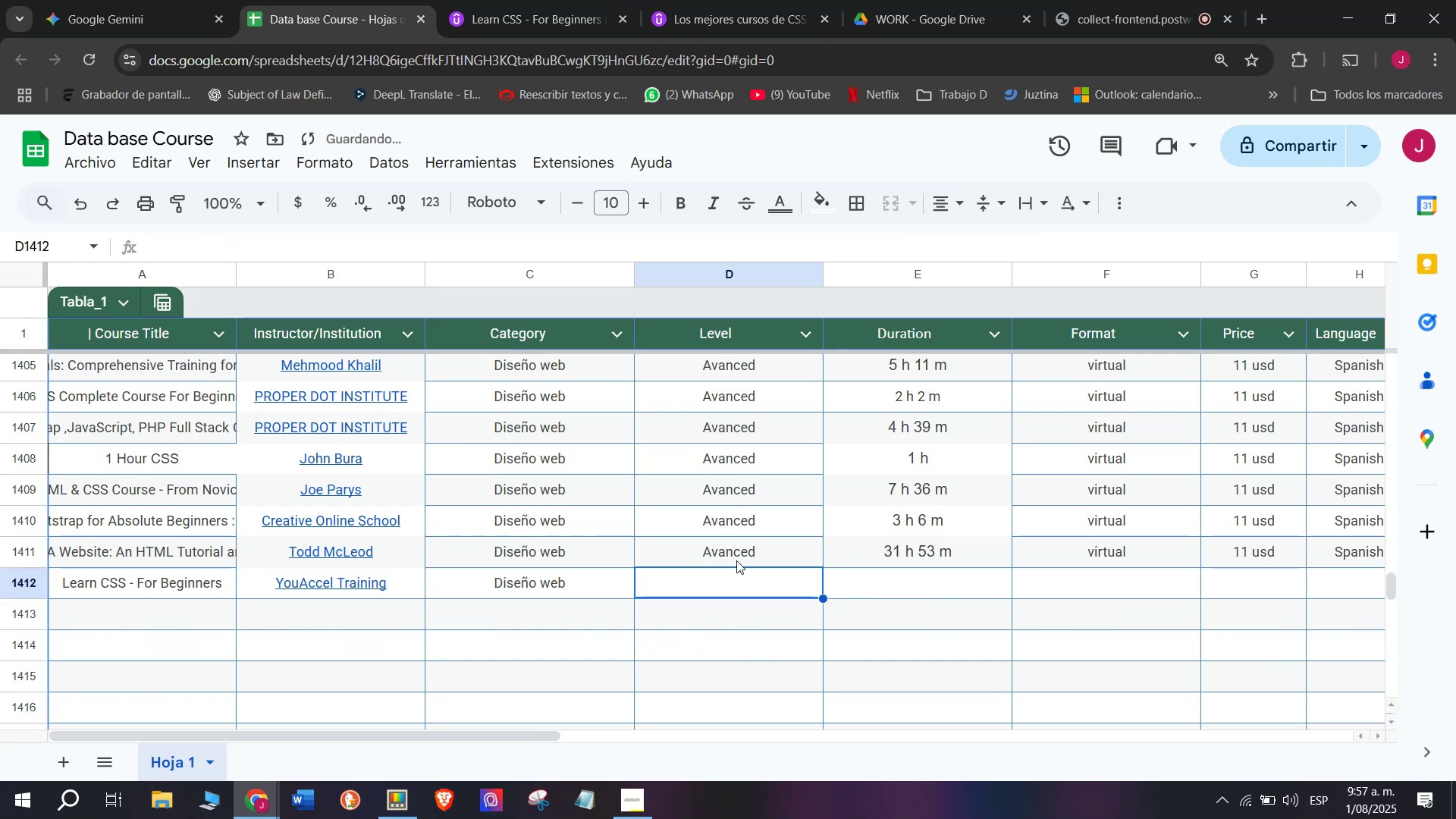 
left_click([736, 557])
 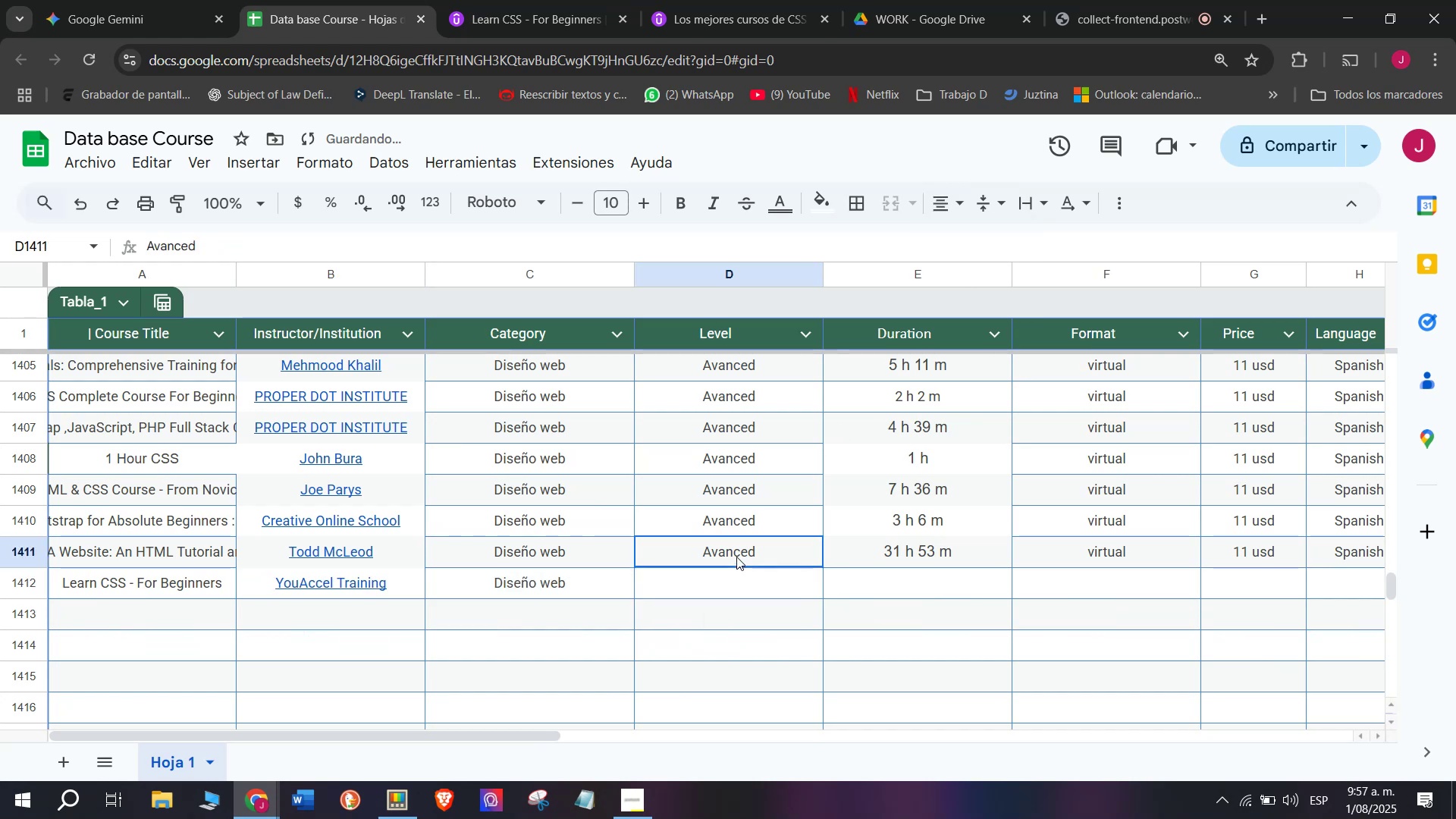 
key(Break)
 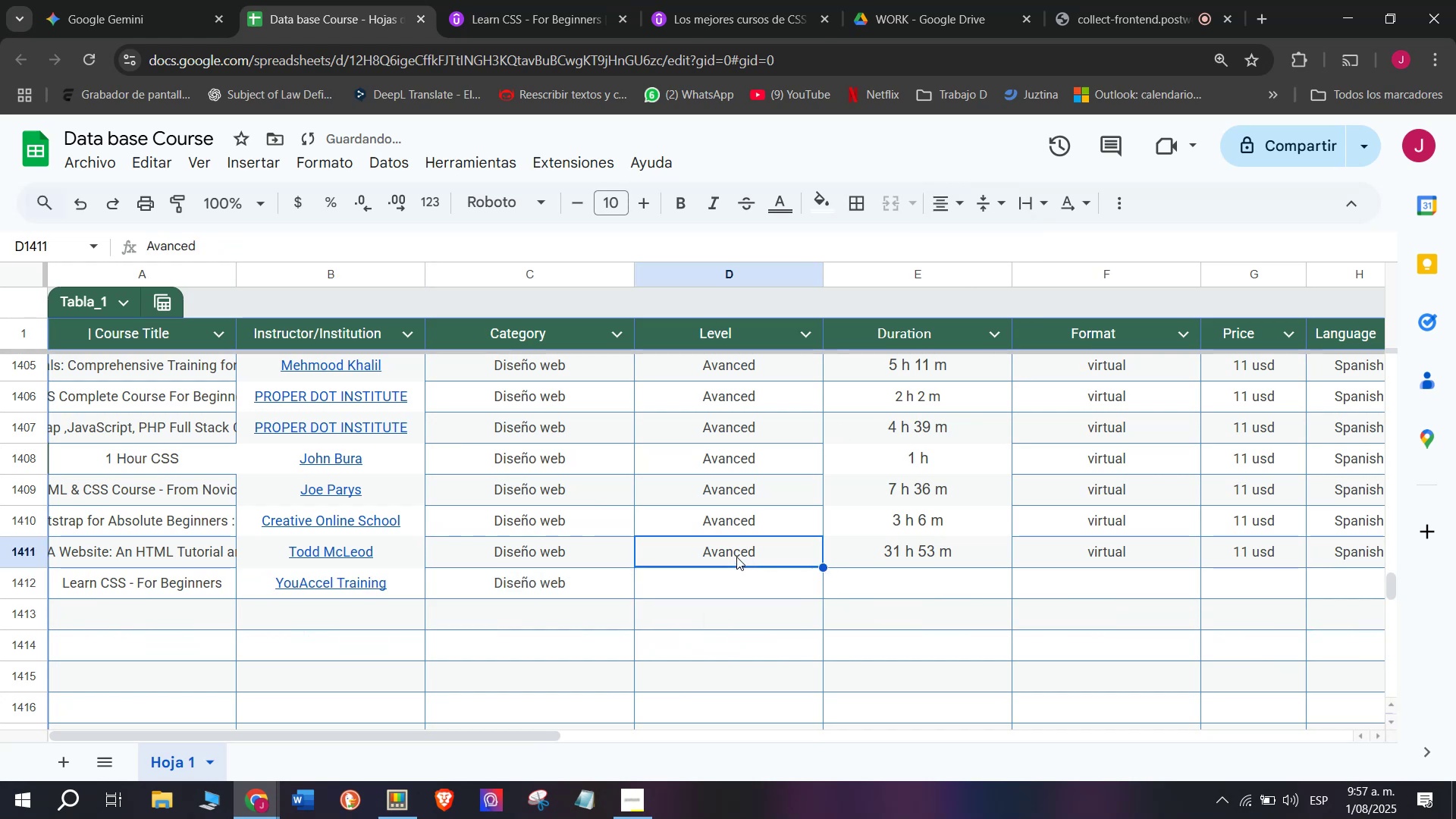 
key(Control+ControlLeft)
 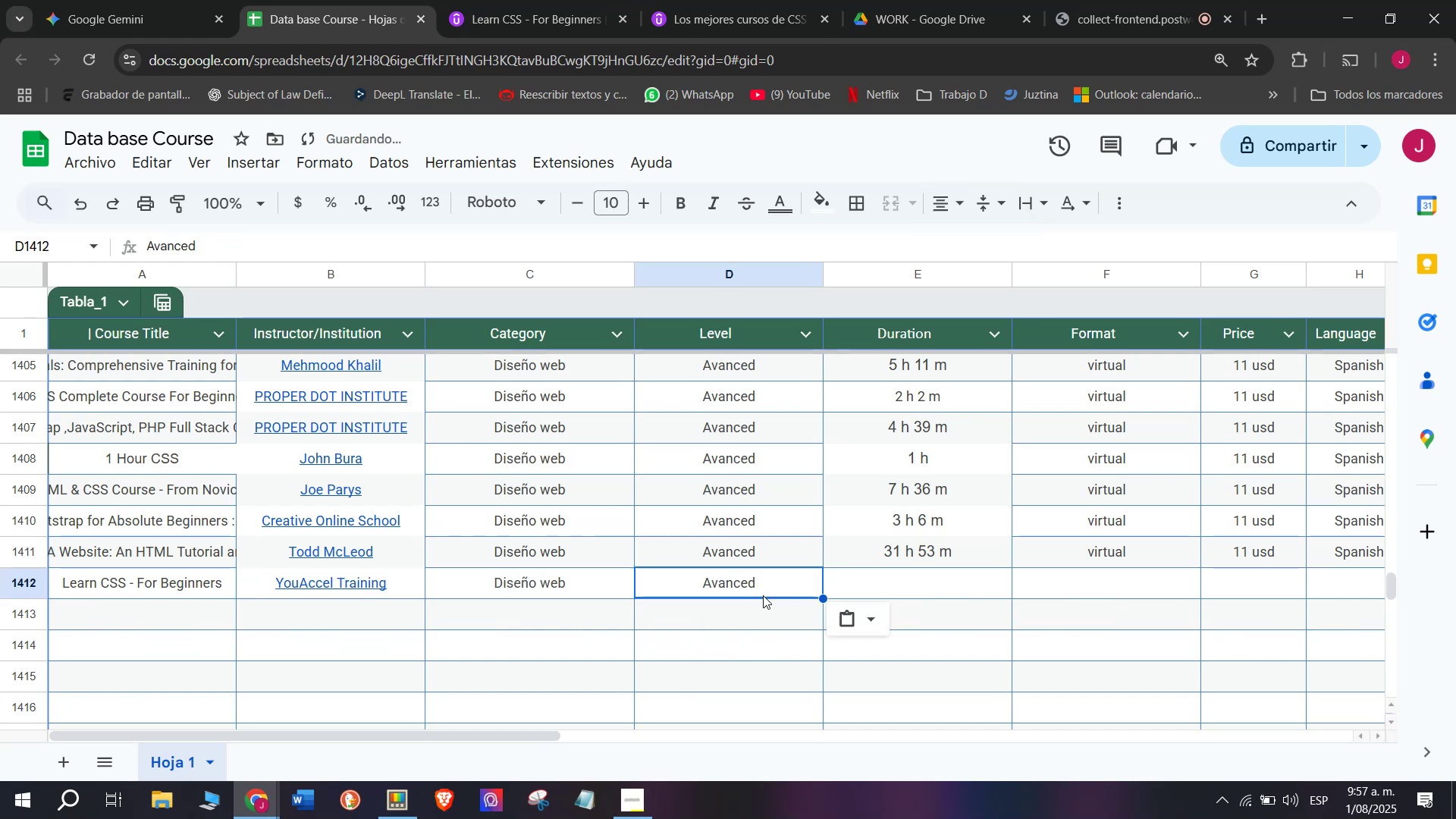 
key(Control+C)
 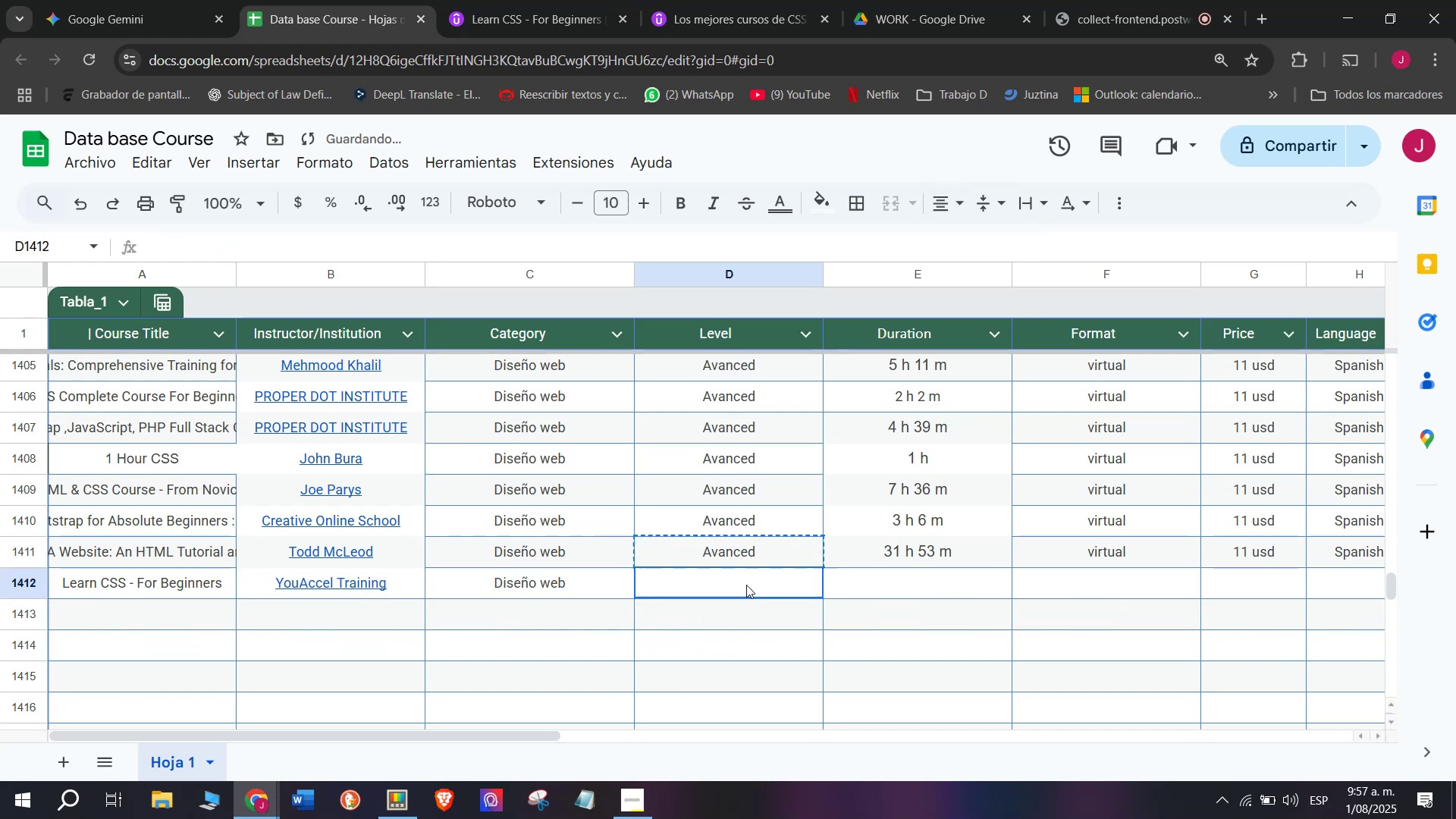 
key(Z)
 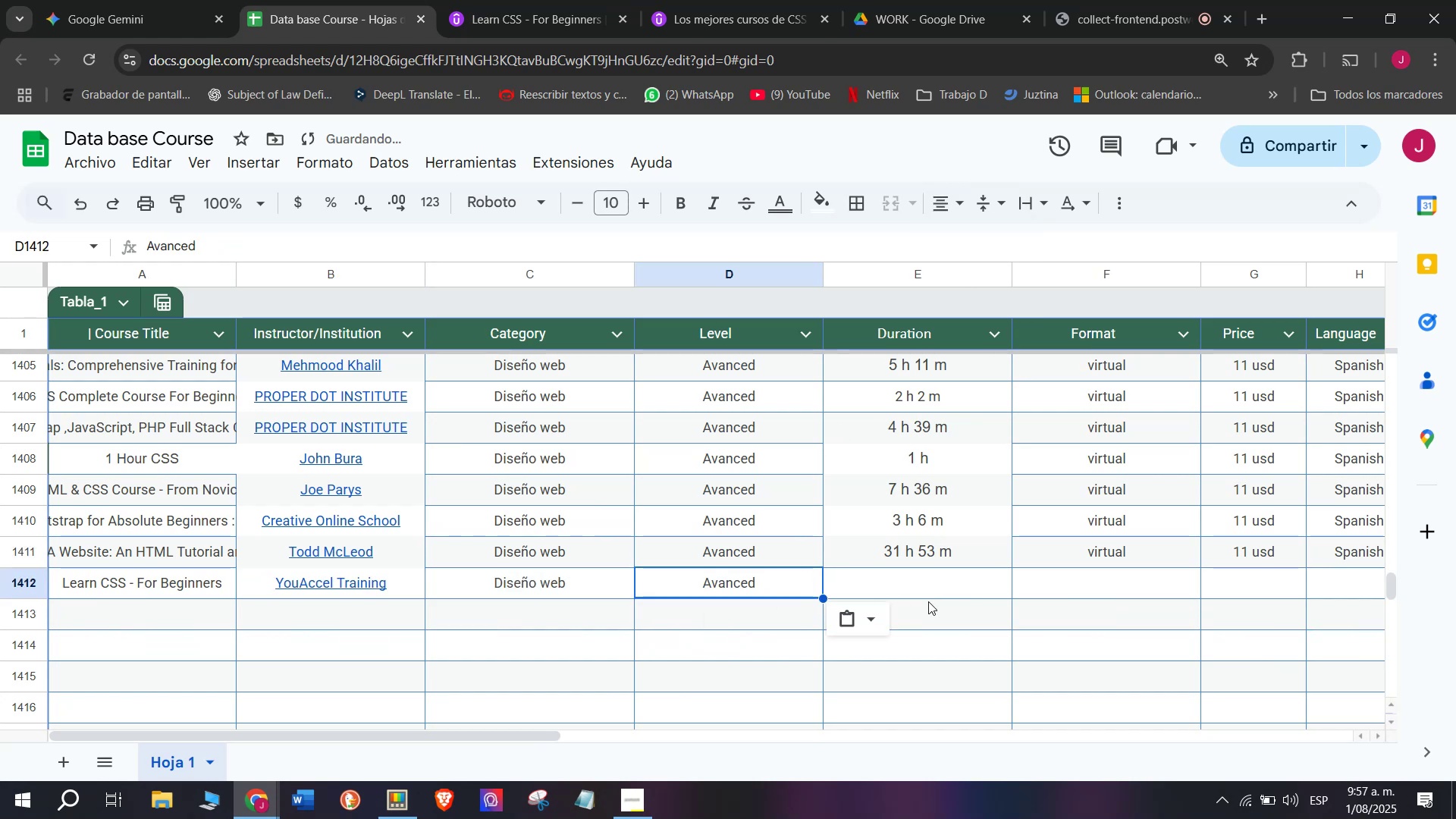 
key(Control+ControlLeft)
 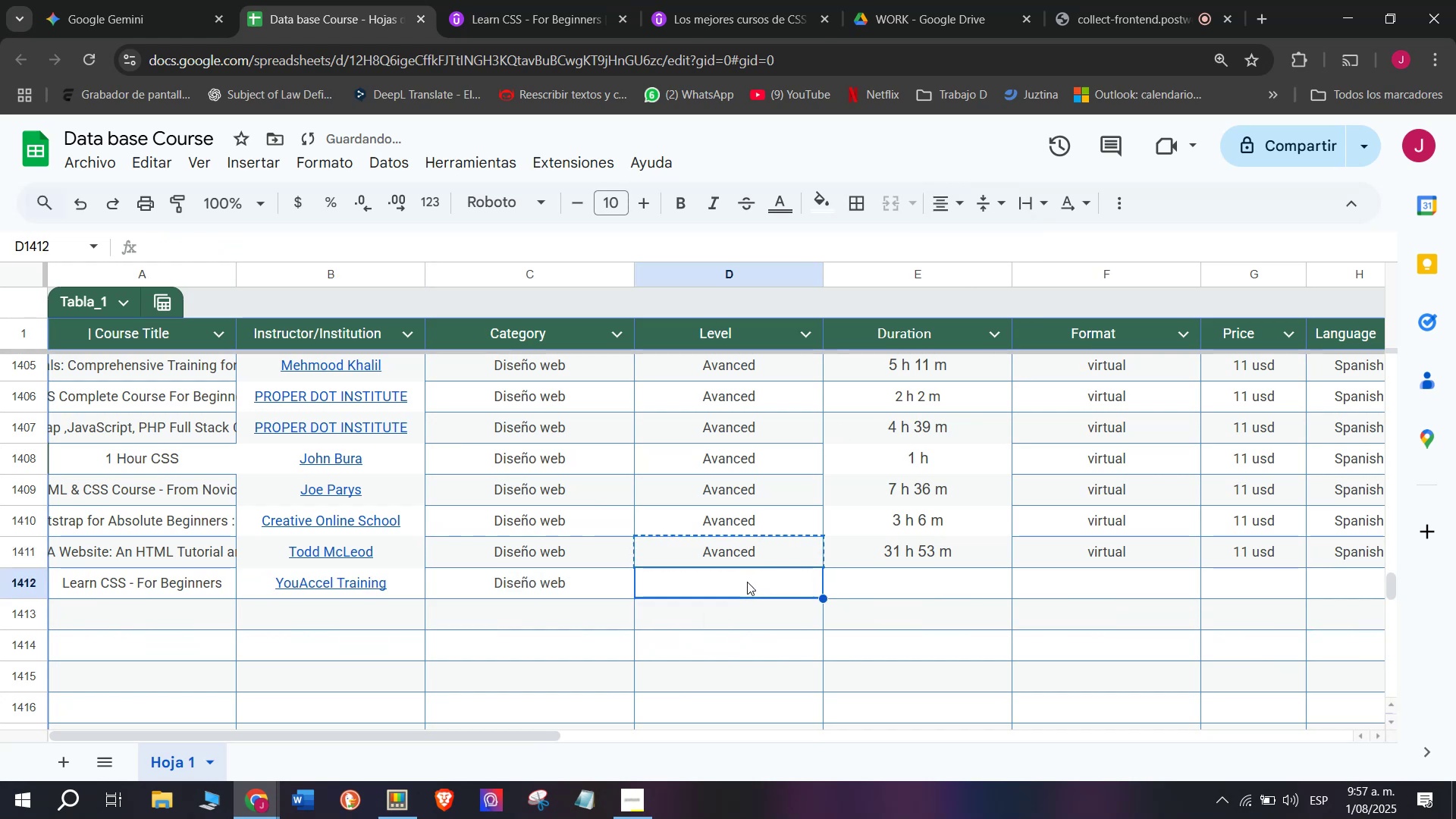 
key(Control+V)
 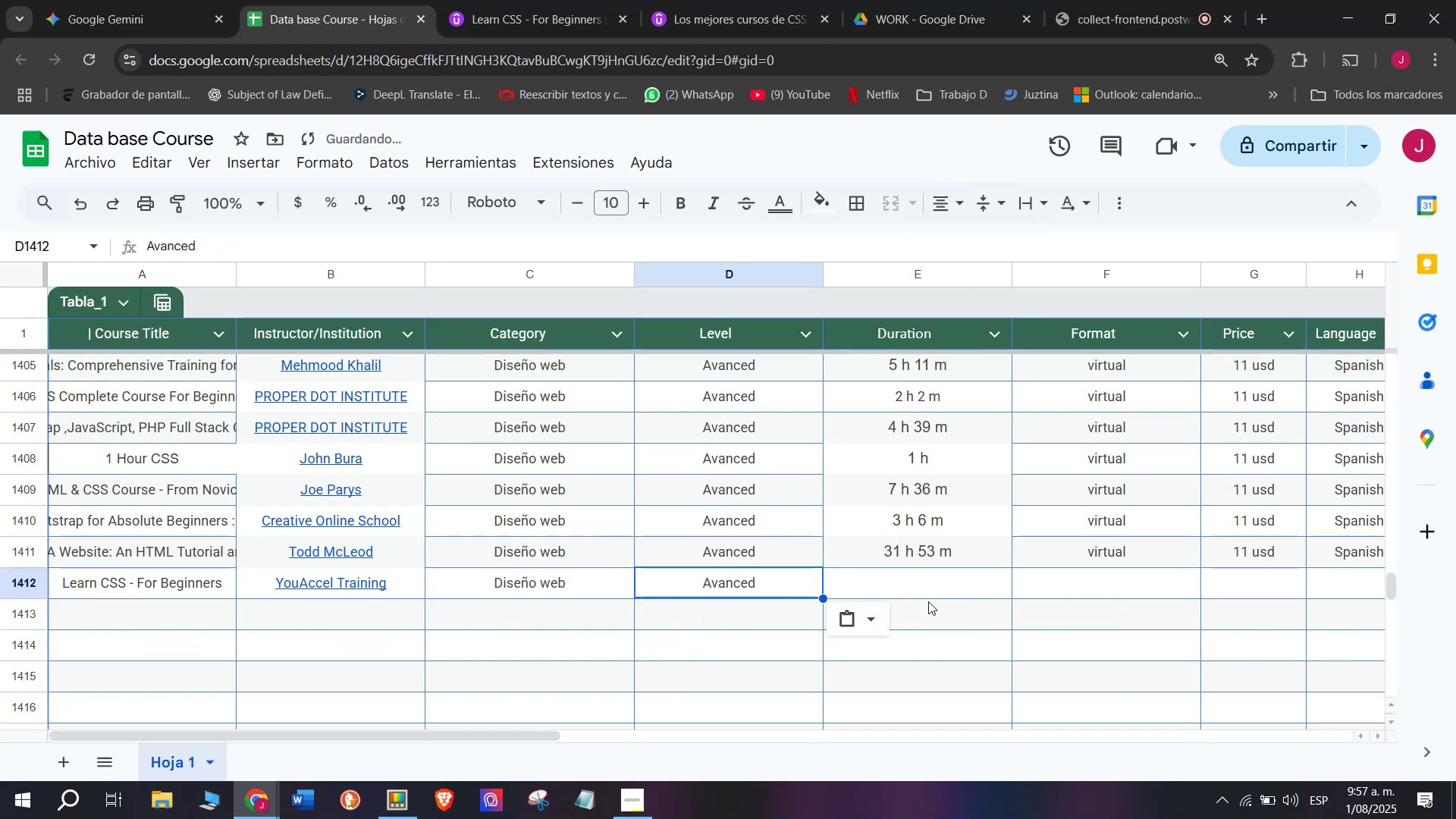 
left_click([928, 601])
 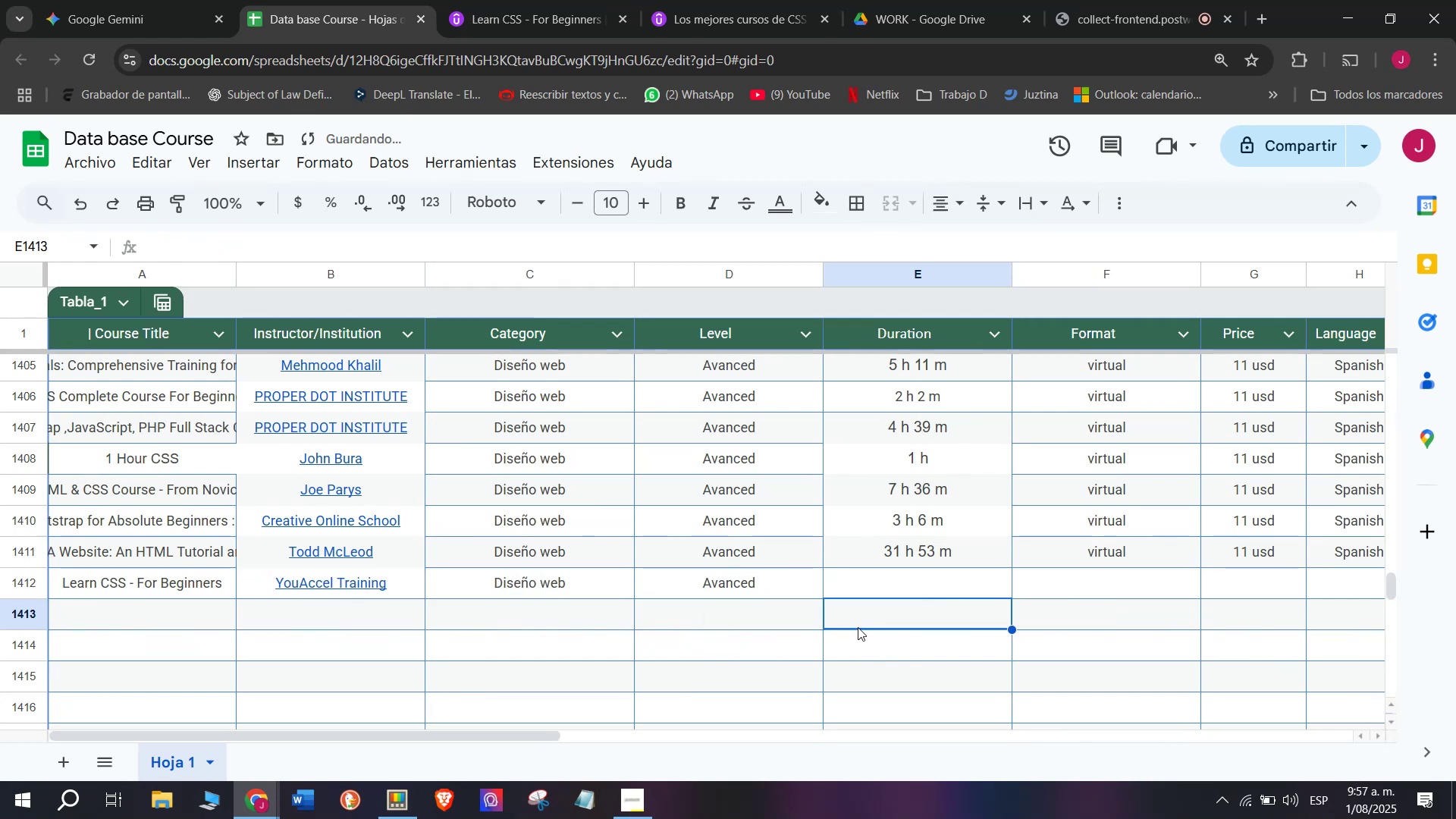 
left_click([881, 606])
 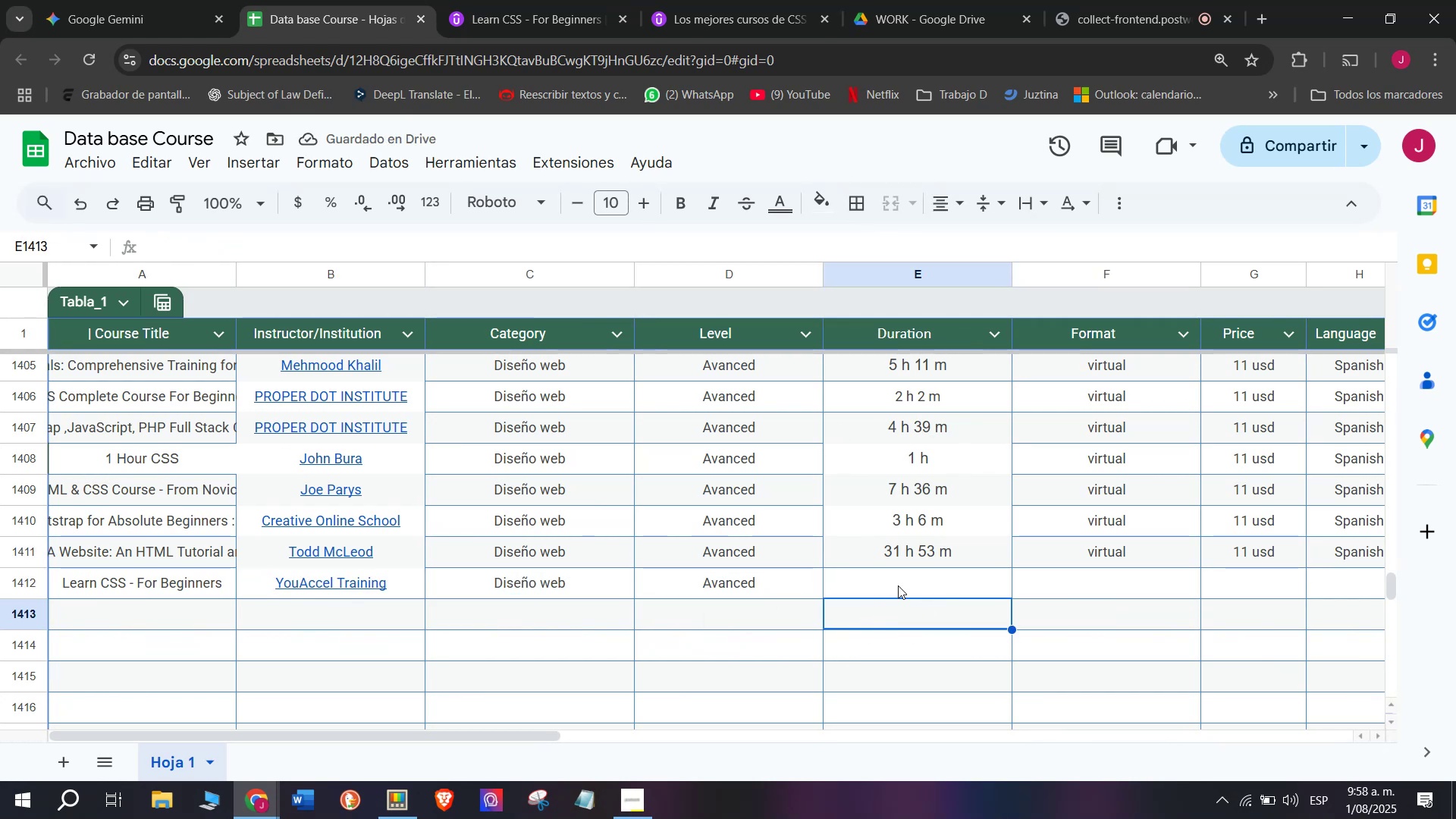 
left_click([904, 583])
 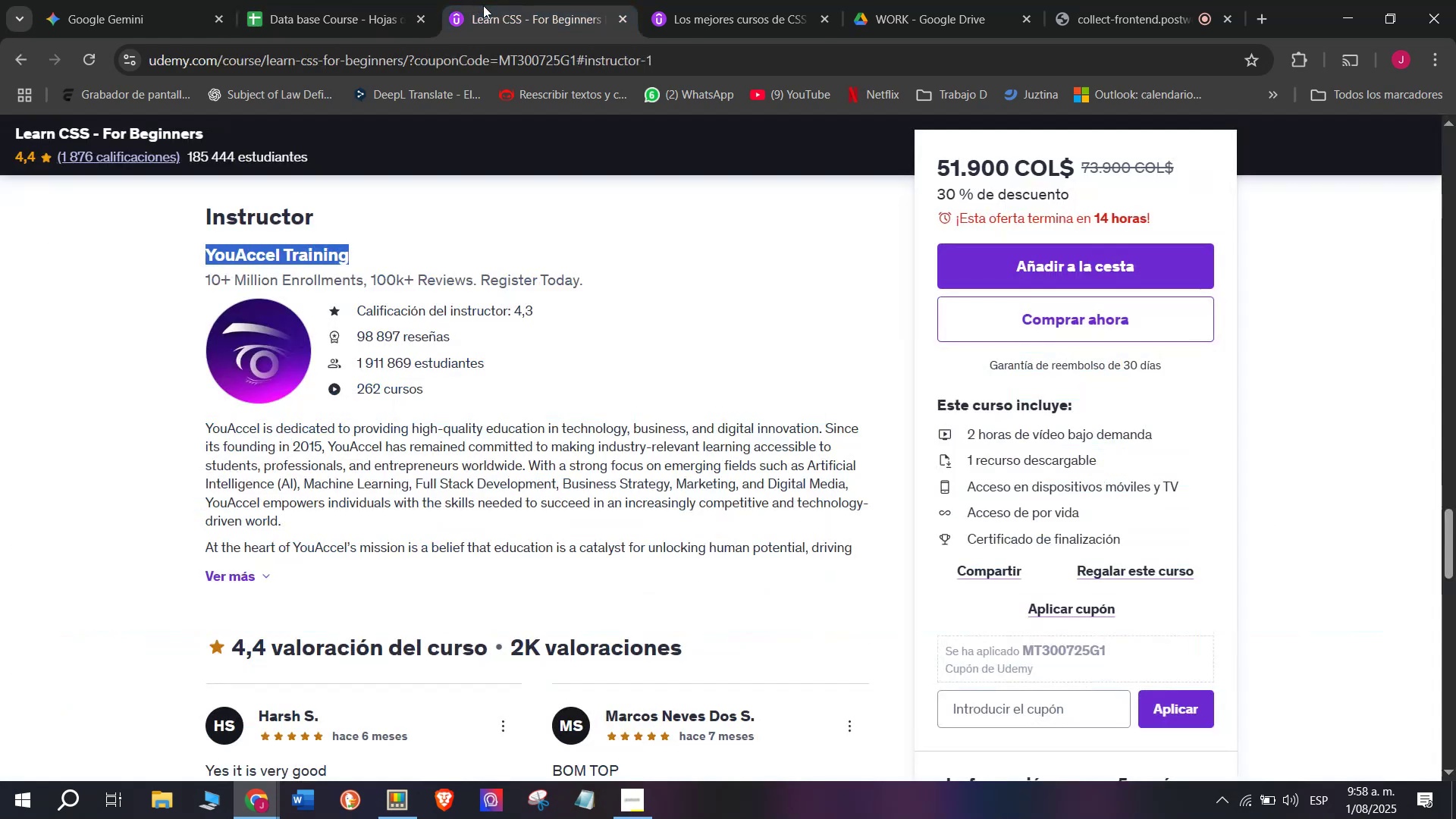 
scroll: coordinate [342, 558], scroll_direction: up, amount: 11.0
 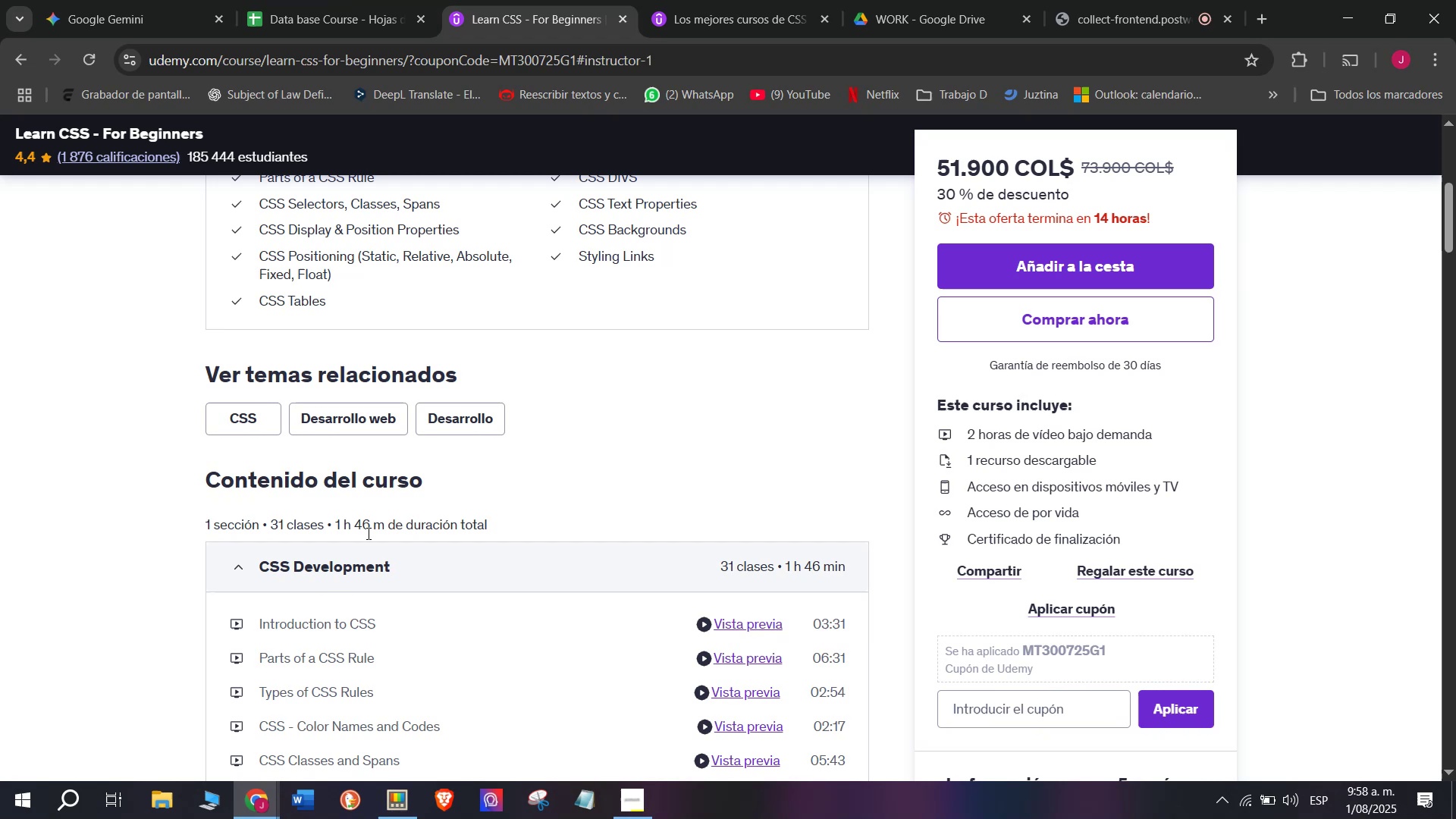 
left_click_drag(start_coordinate=[384, 531], to_coordinate=[334, 532])
 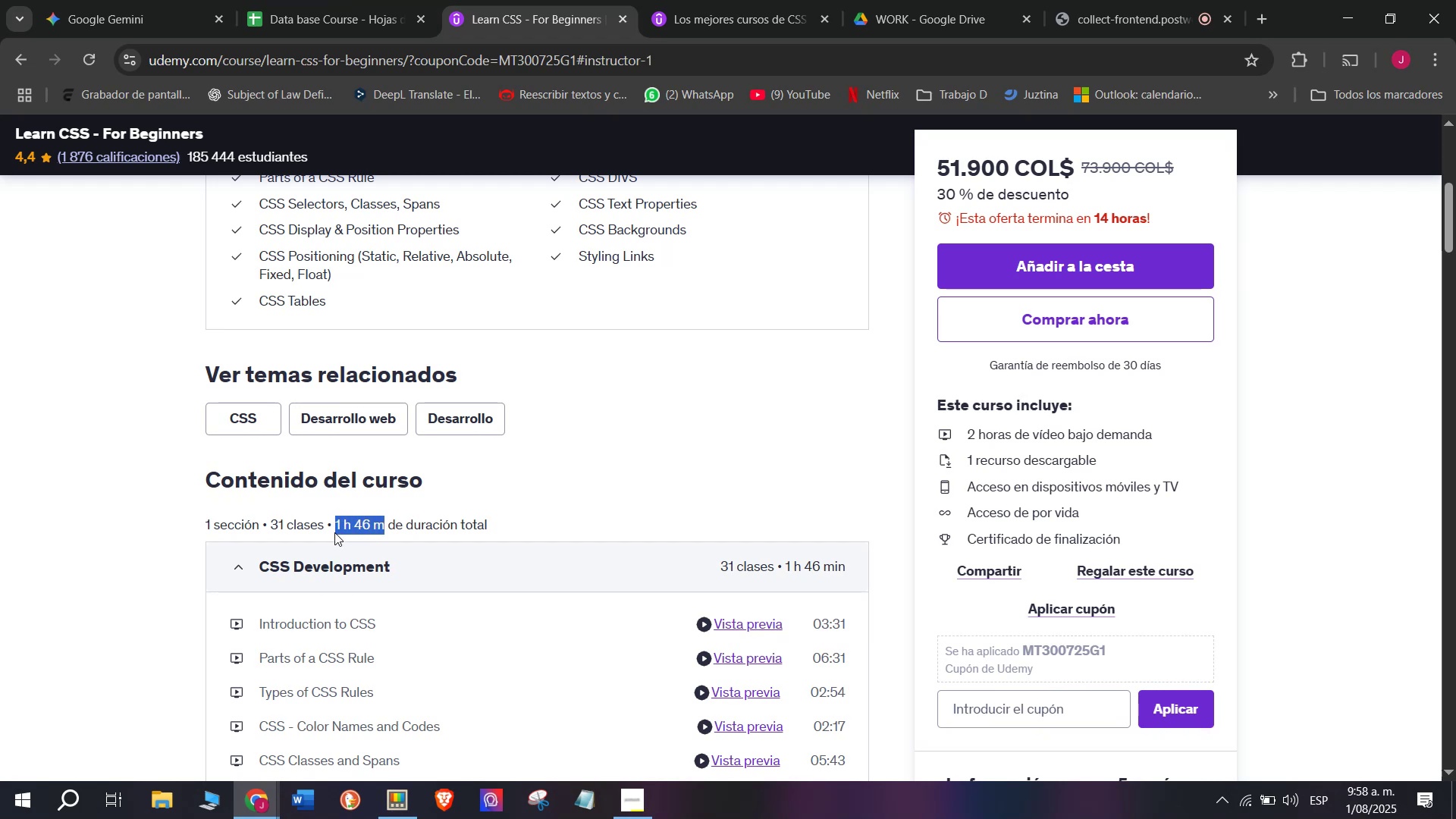 
key(Break)
 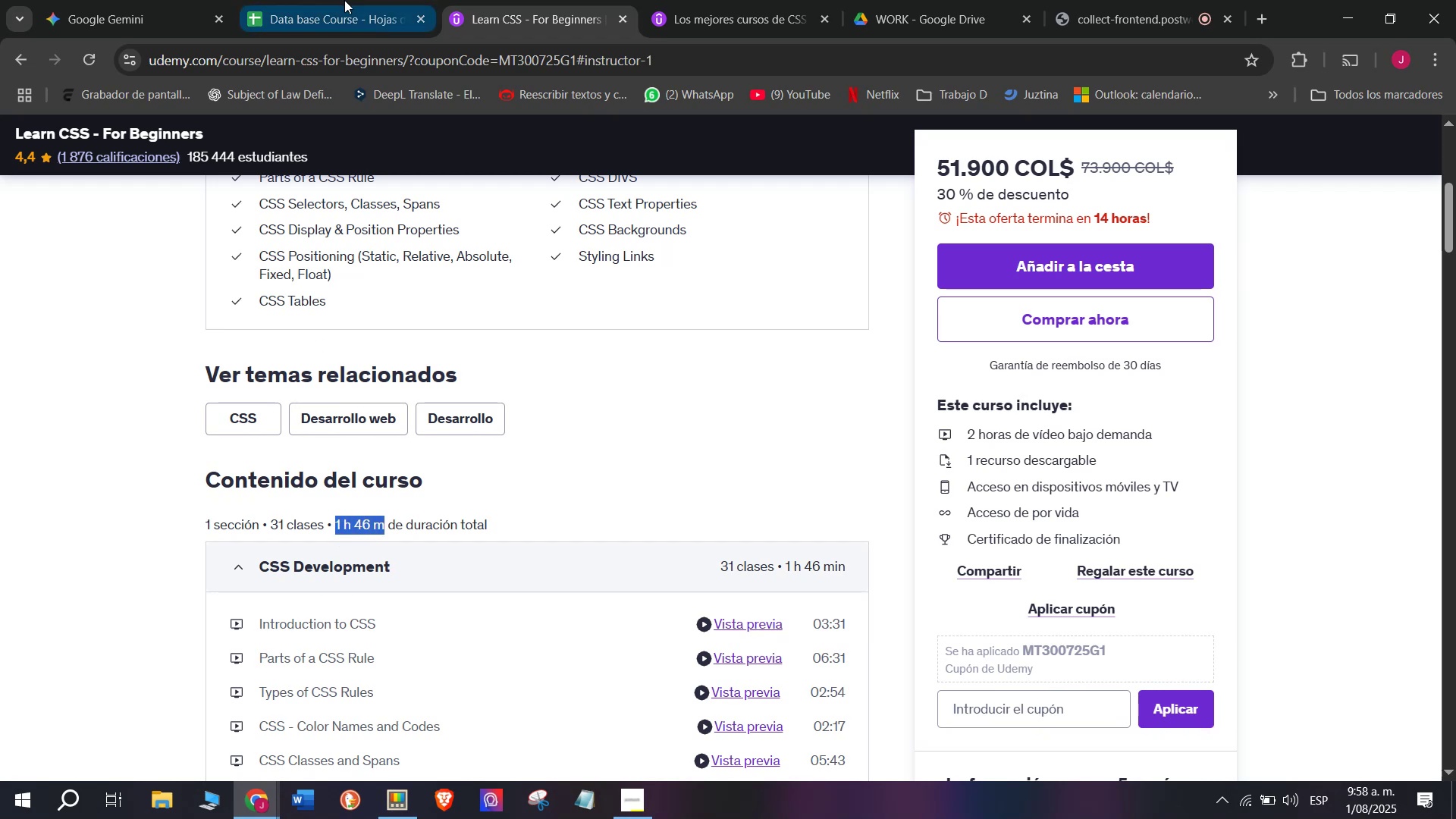 
key(Control+ControlLeft)
 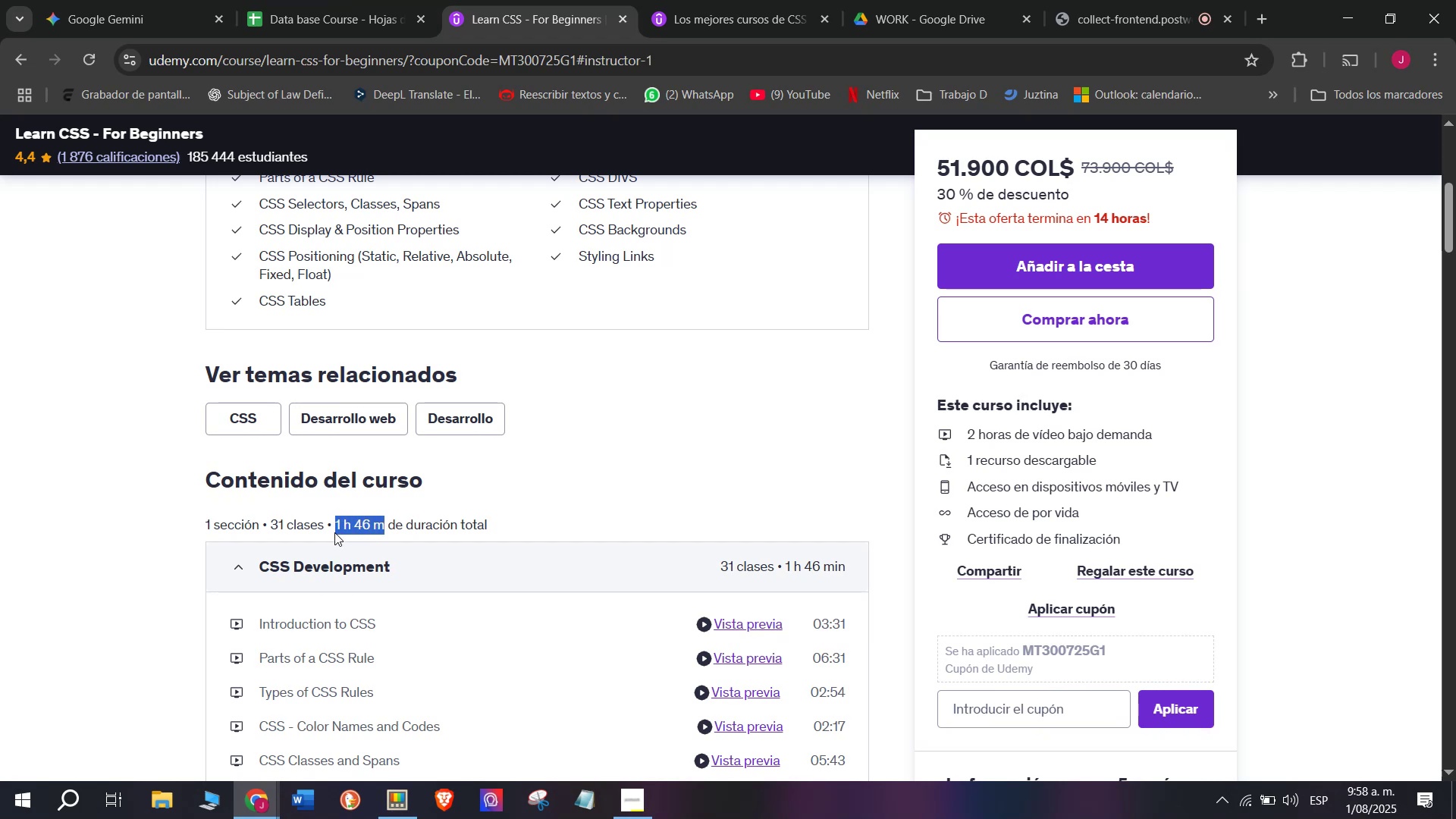 
key(Control+C)
 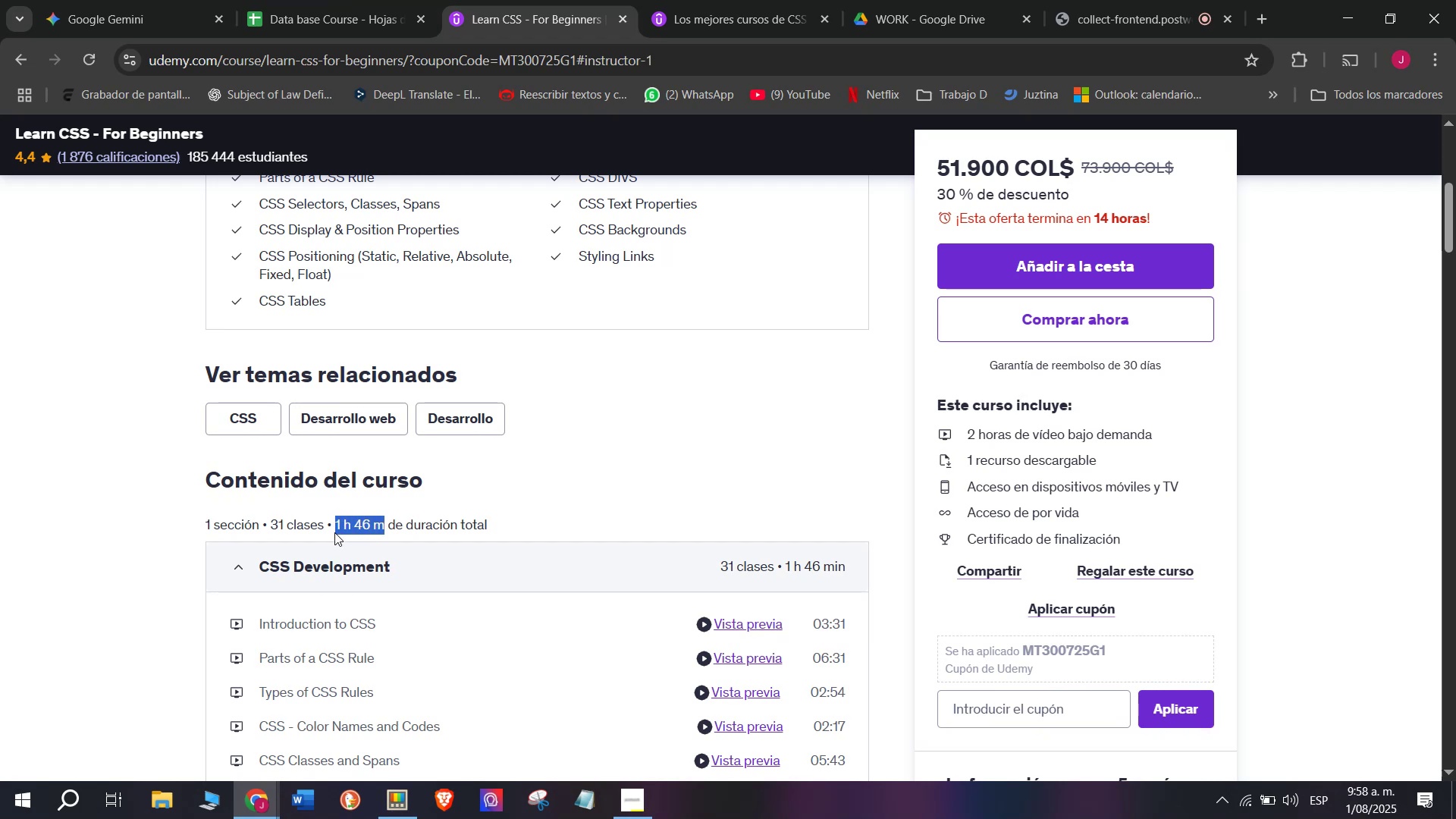 
key(Break)
 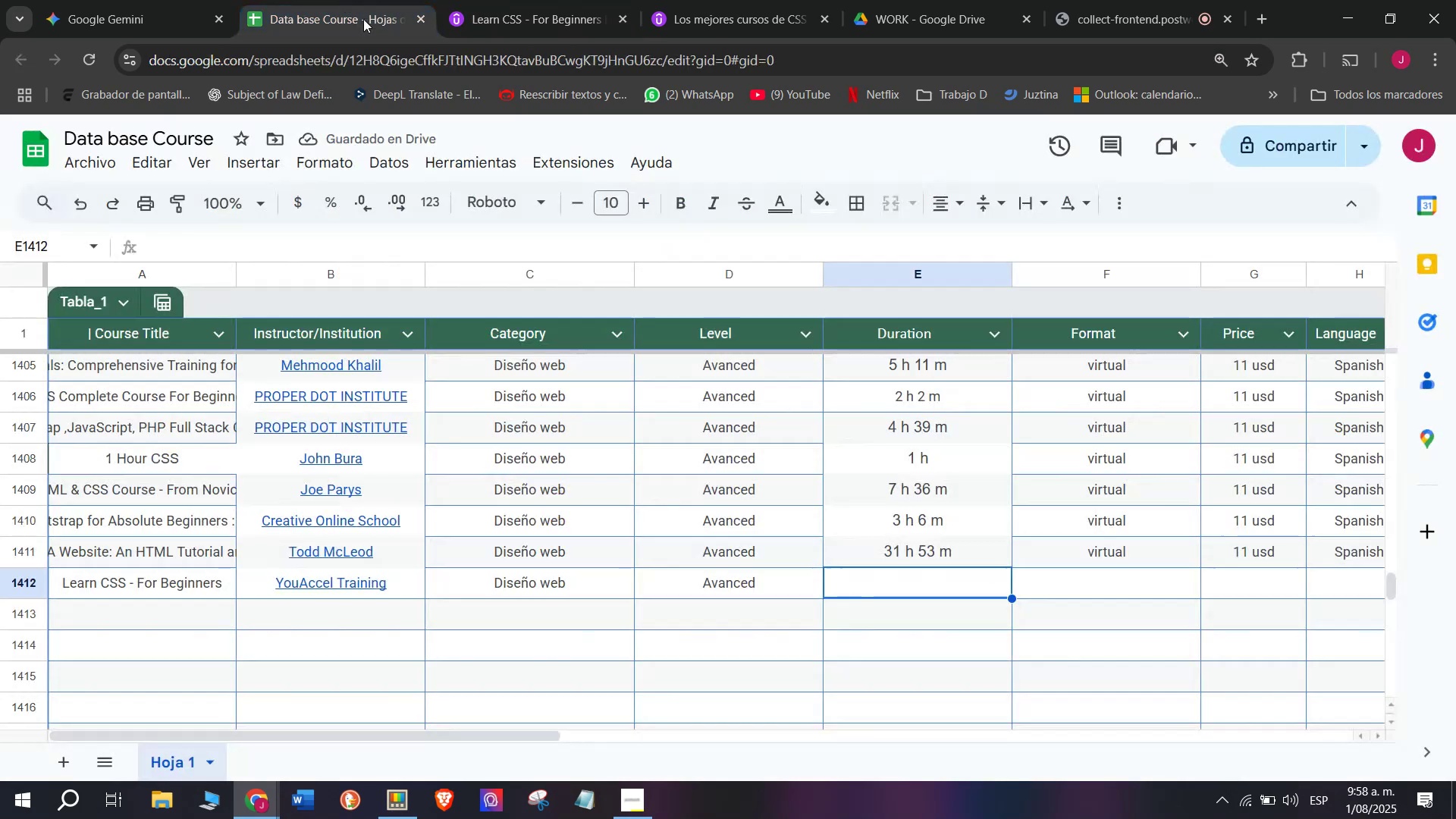 
key(Control+ControlLeft)
 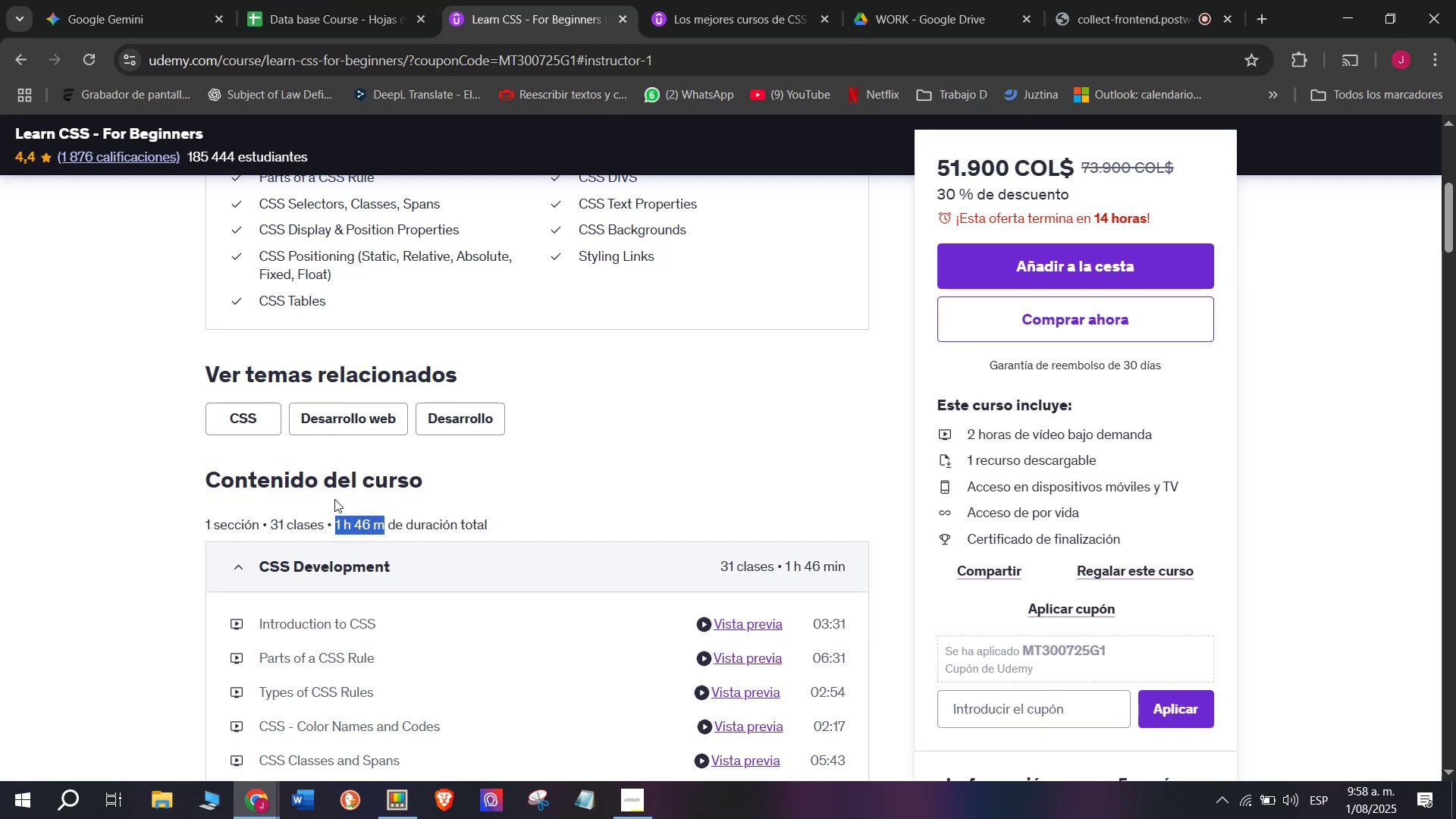 
key(Control+C)
 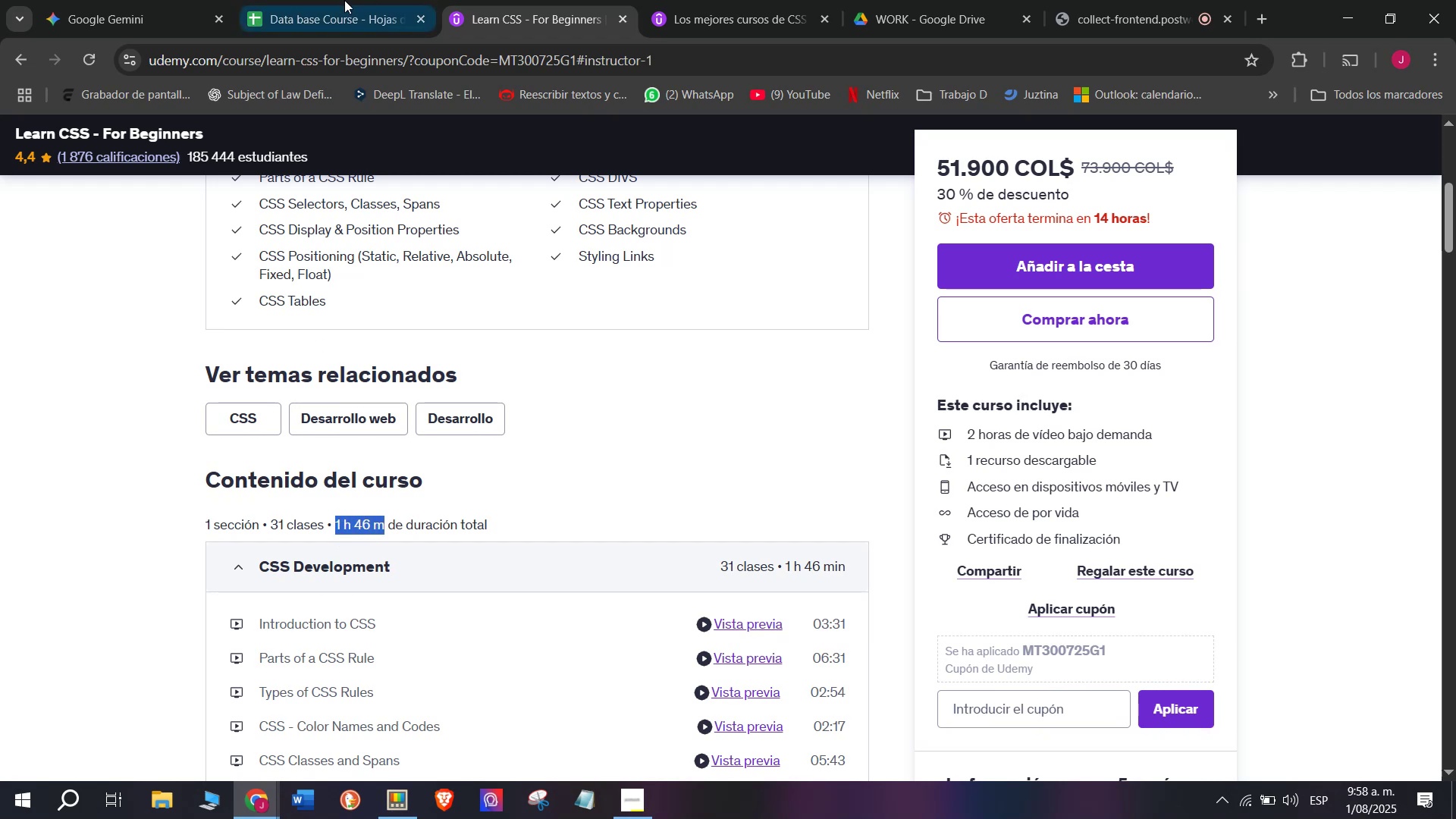 
left_click([344, 0])
 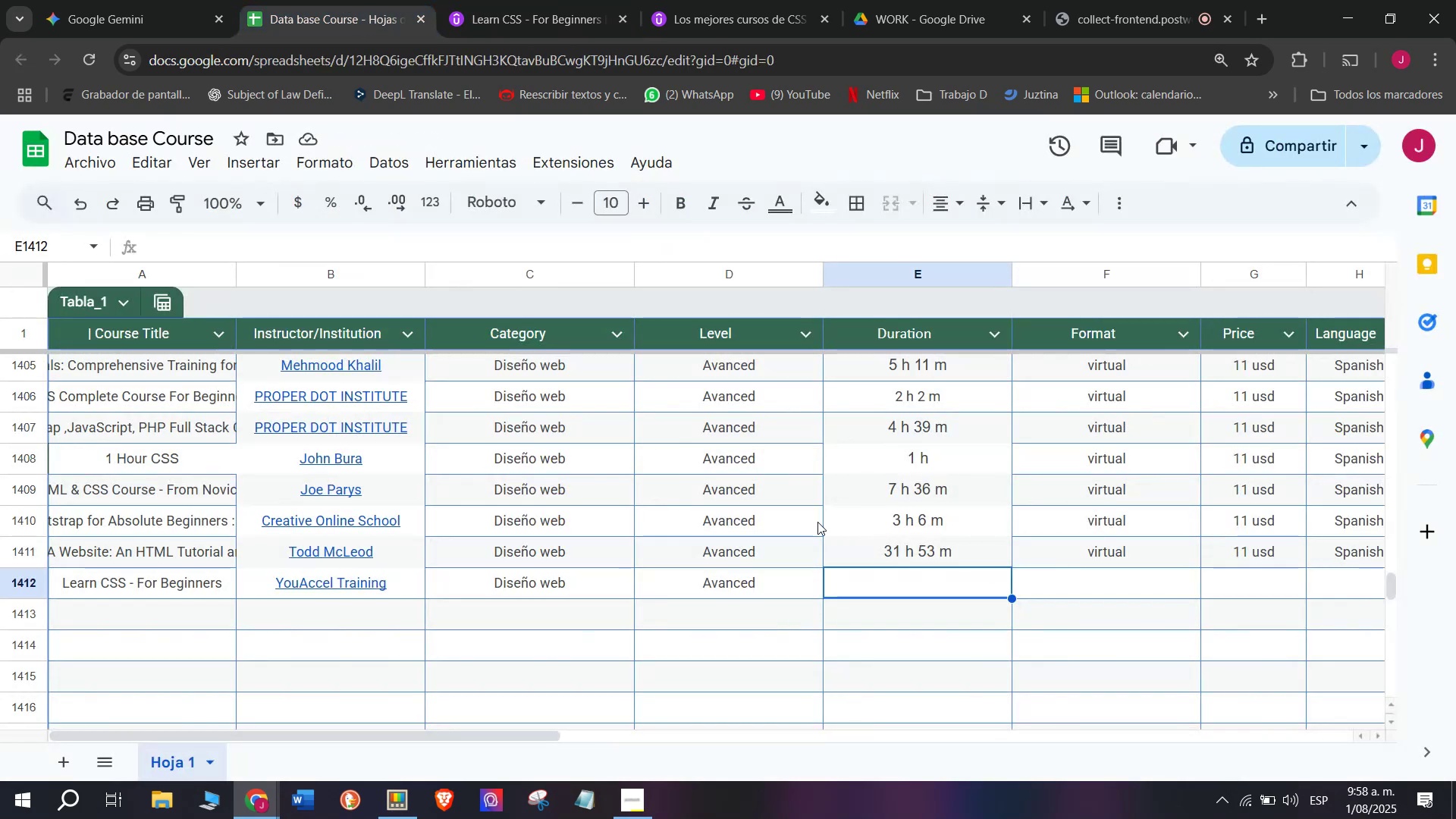 
key(Control+ControlLeft)
 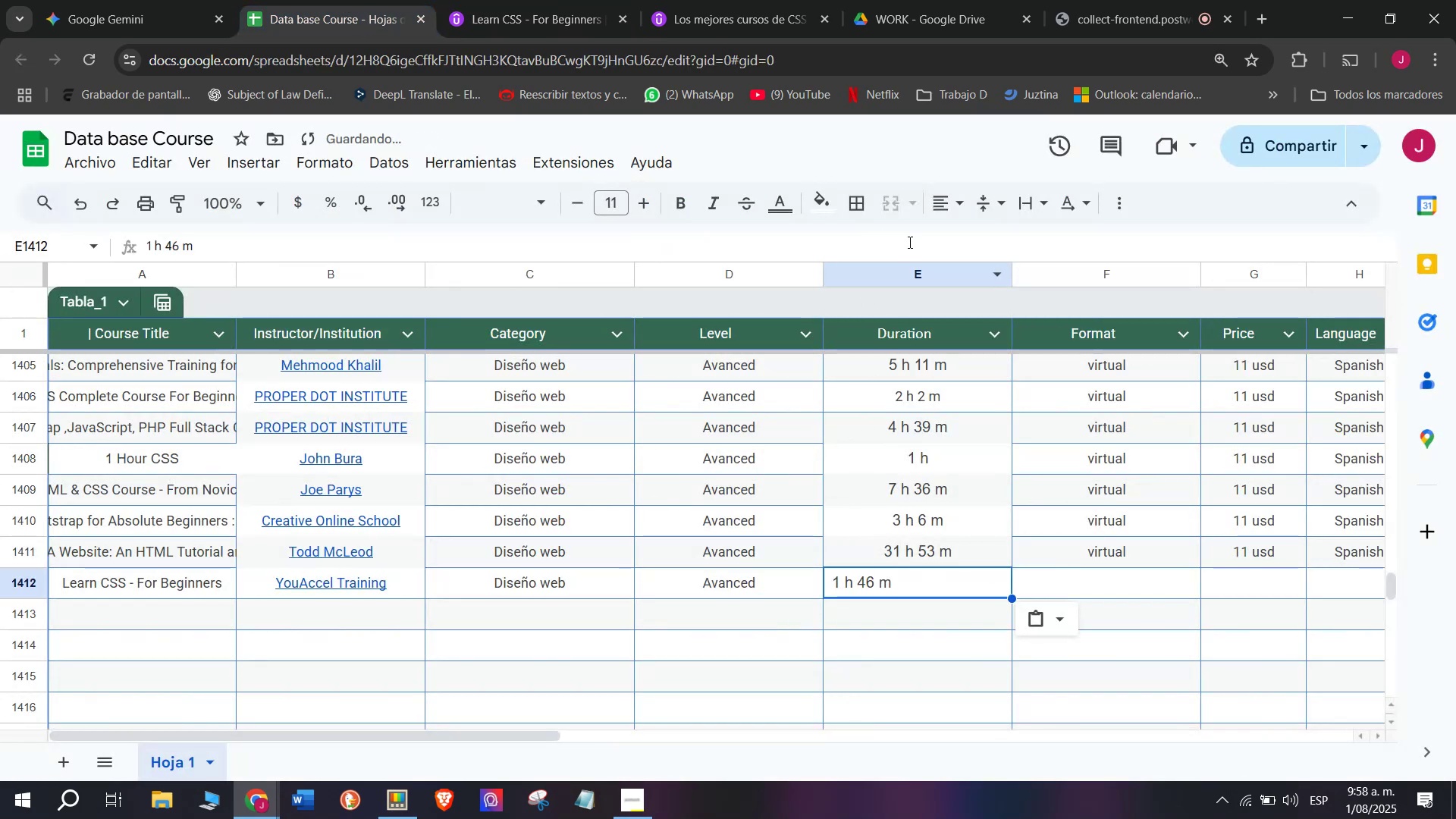 
key(Z)
 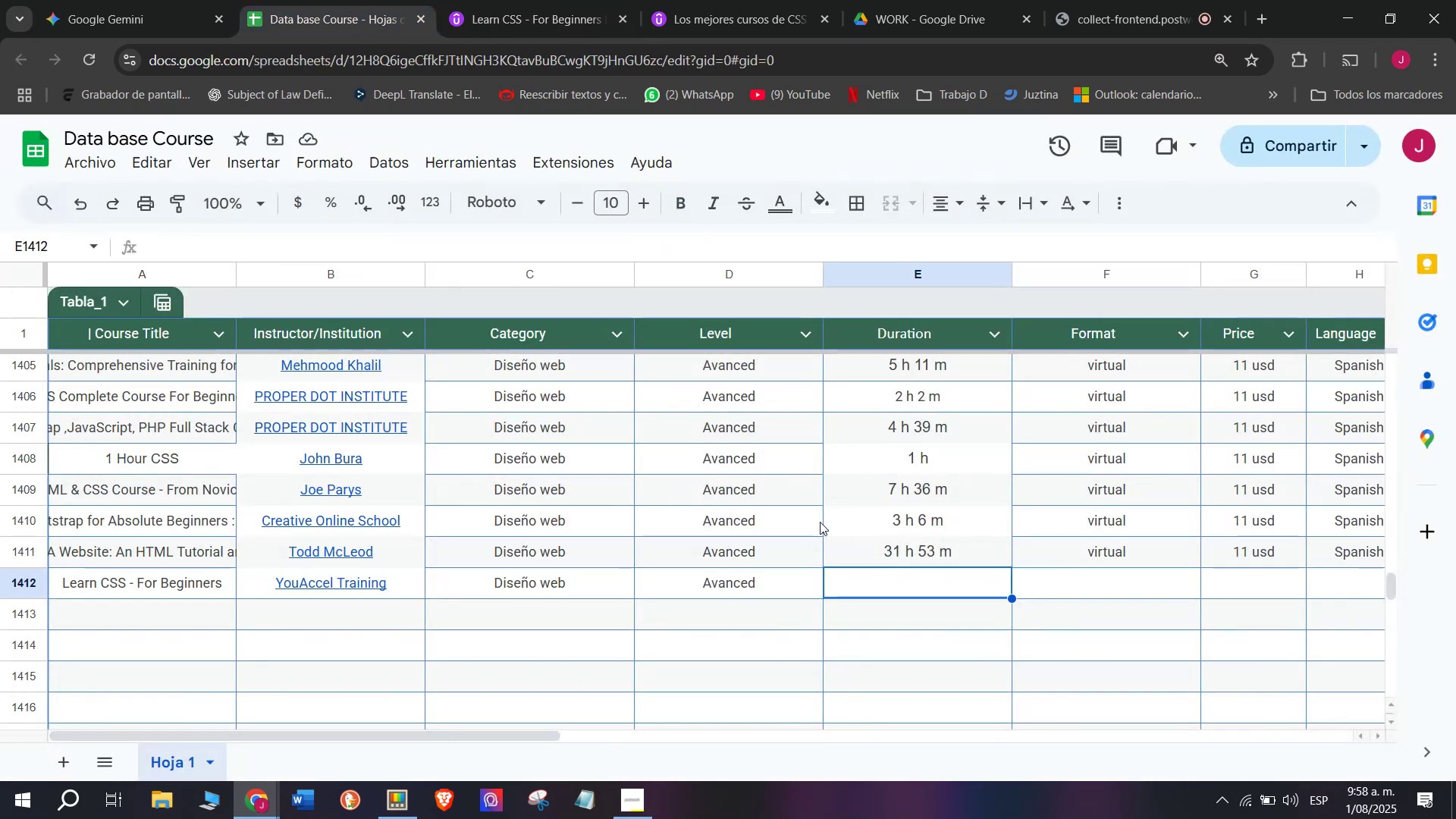 
key(Control+V)
 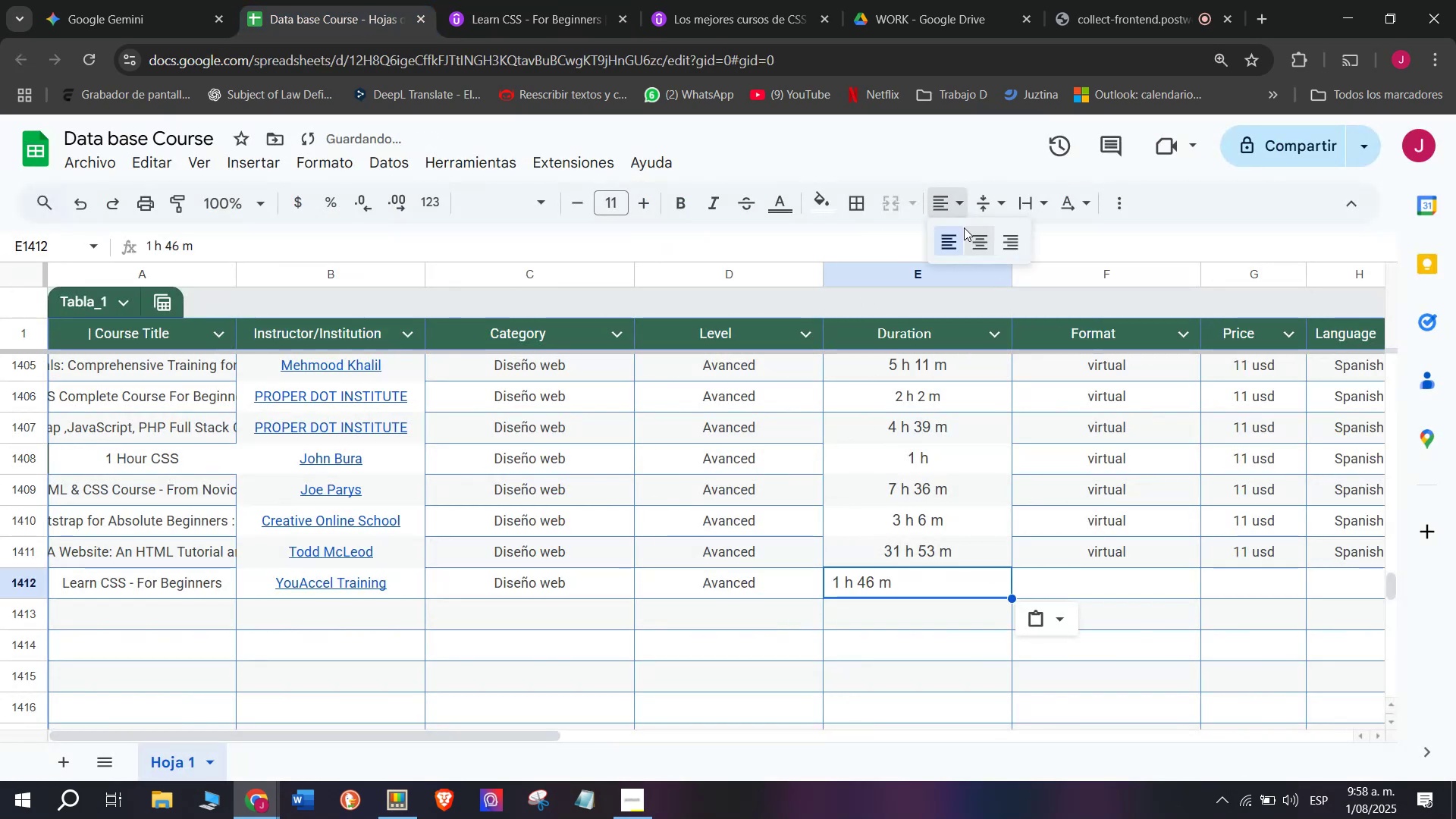 
double_click([988, 243])
 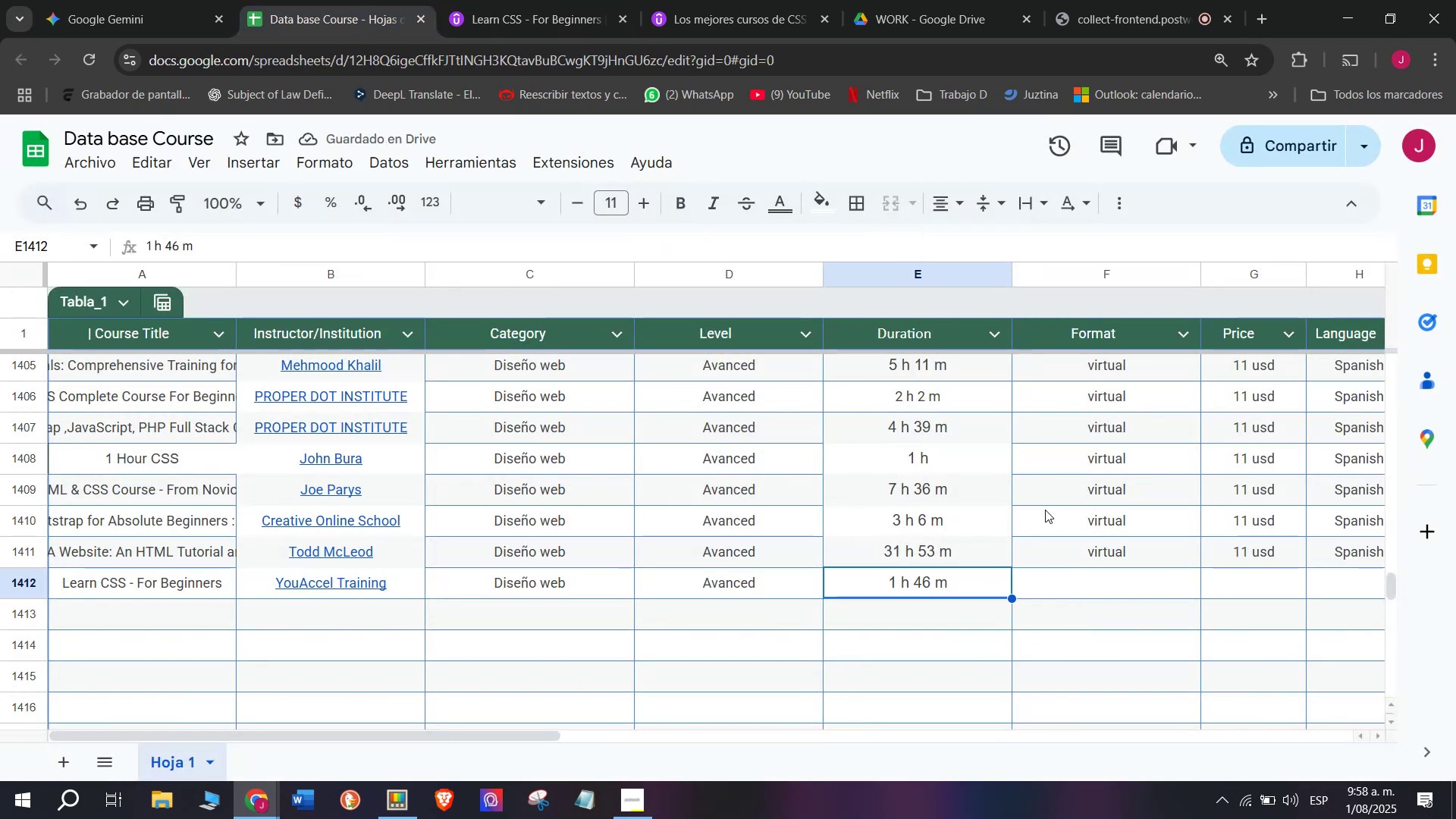 
wait(8.34)
 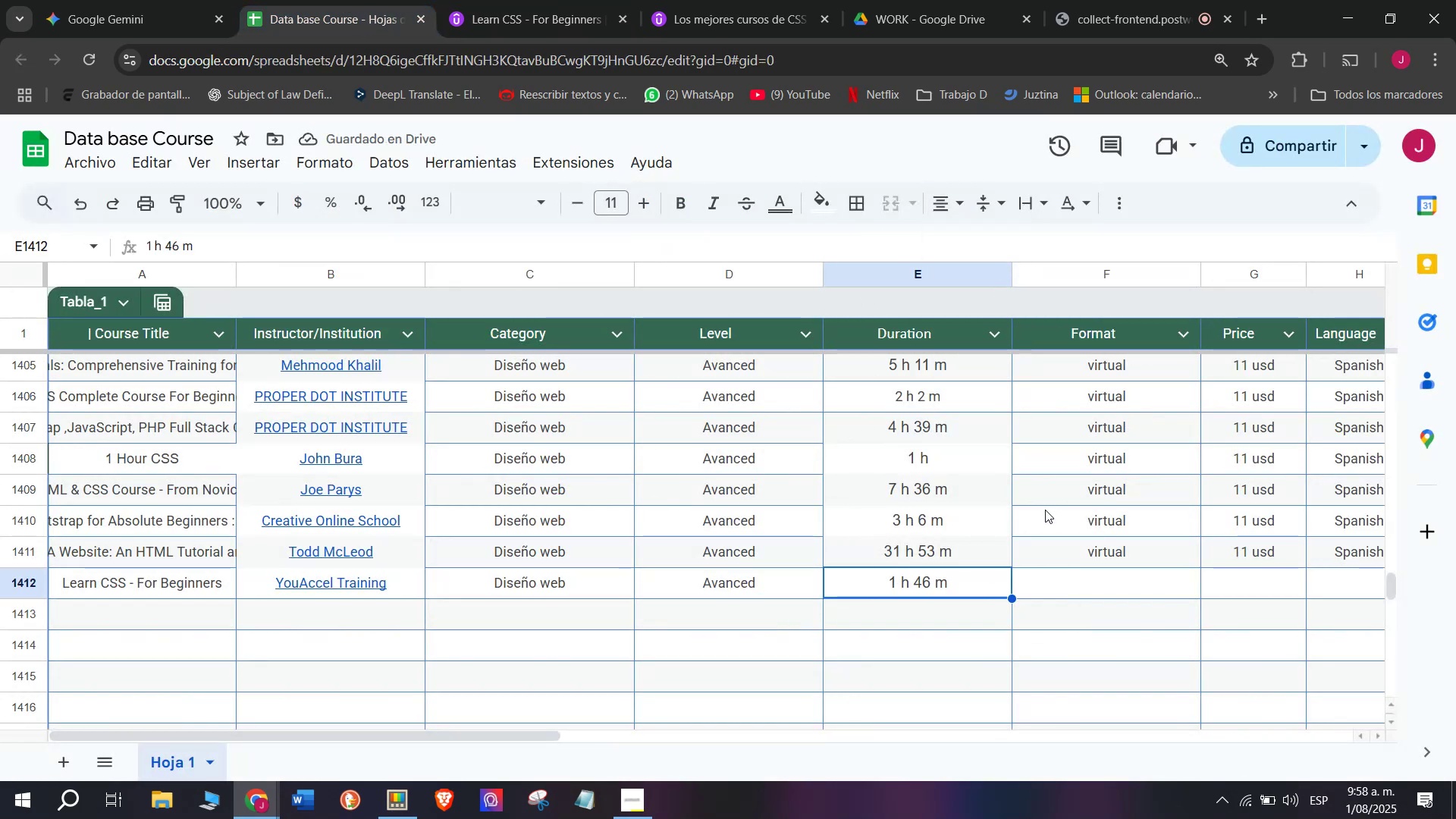 
left_click([1145, 551])
 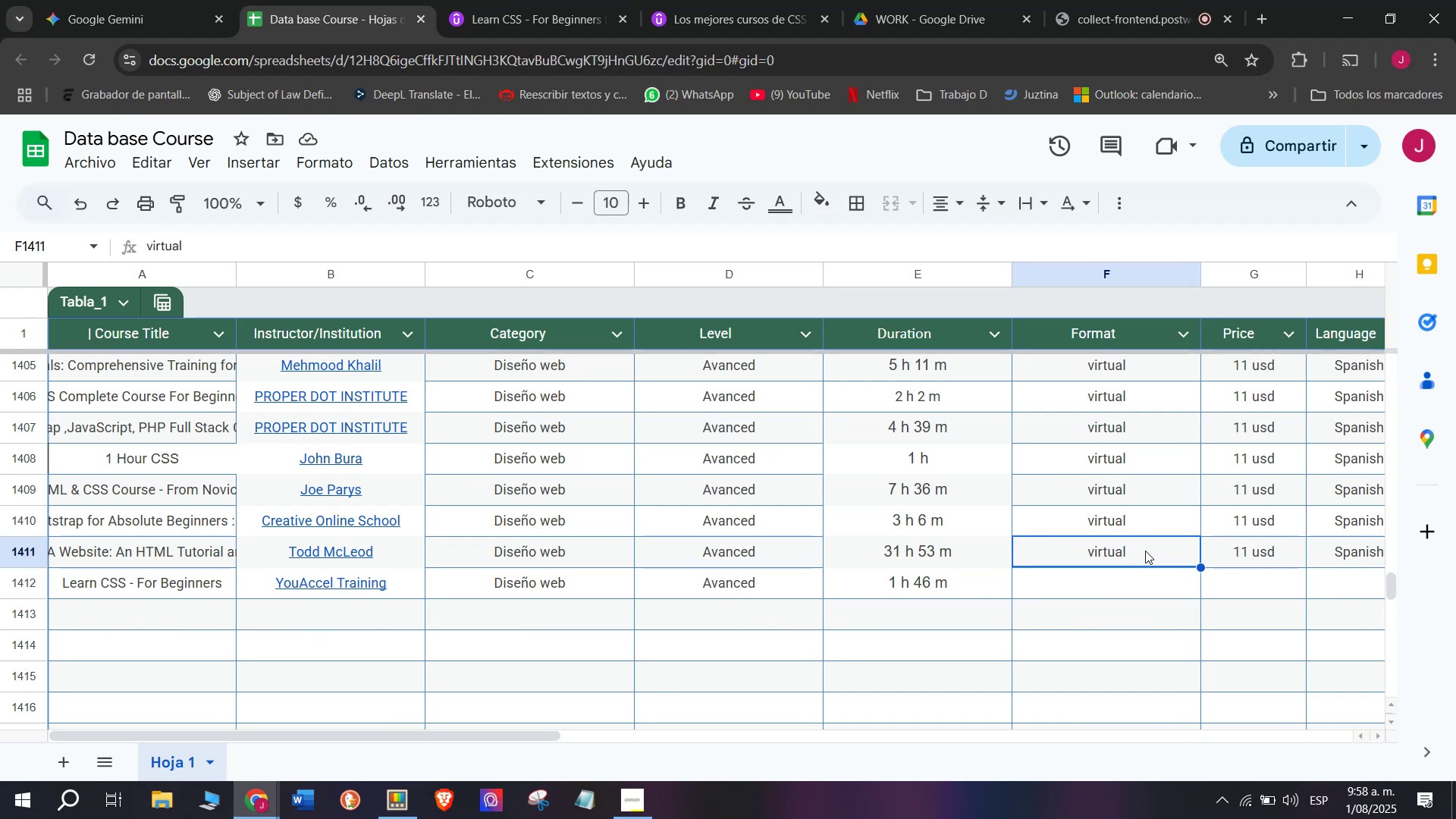 
key(Break)
 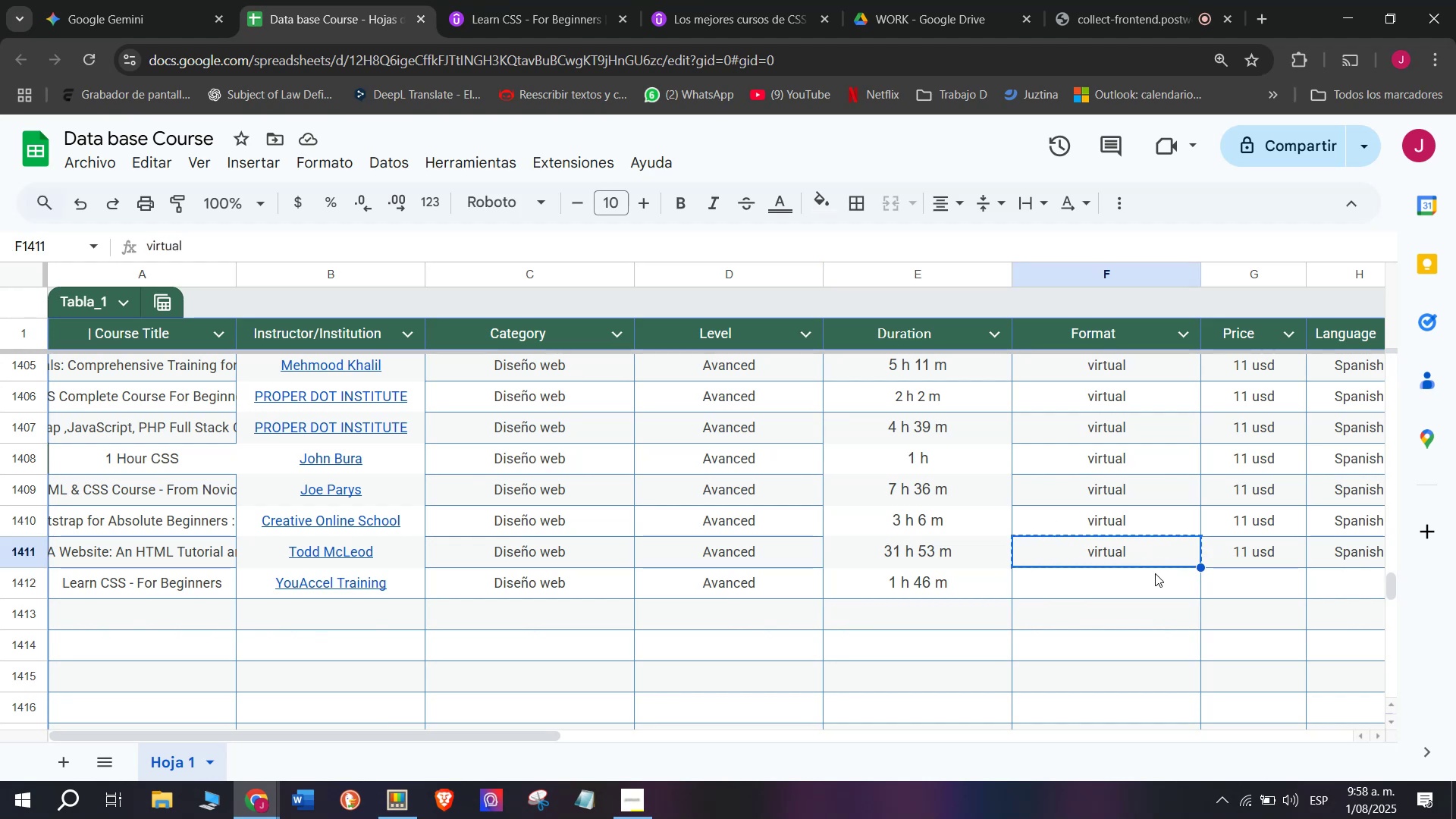 
key(Control+ControlLeft)
 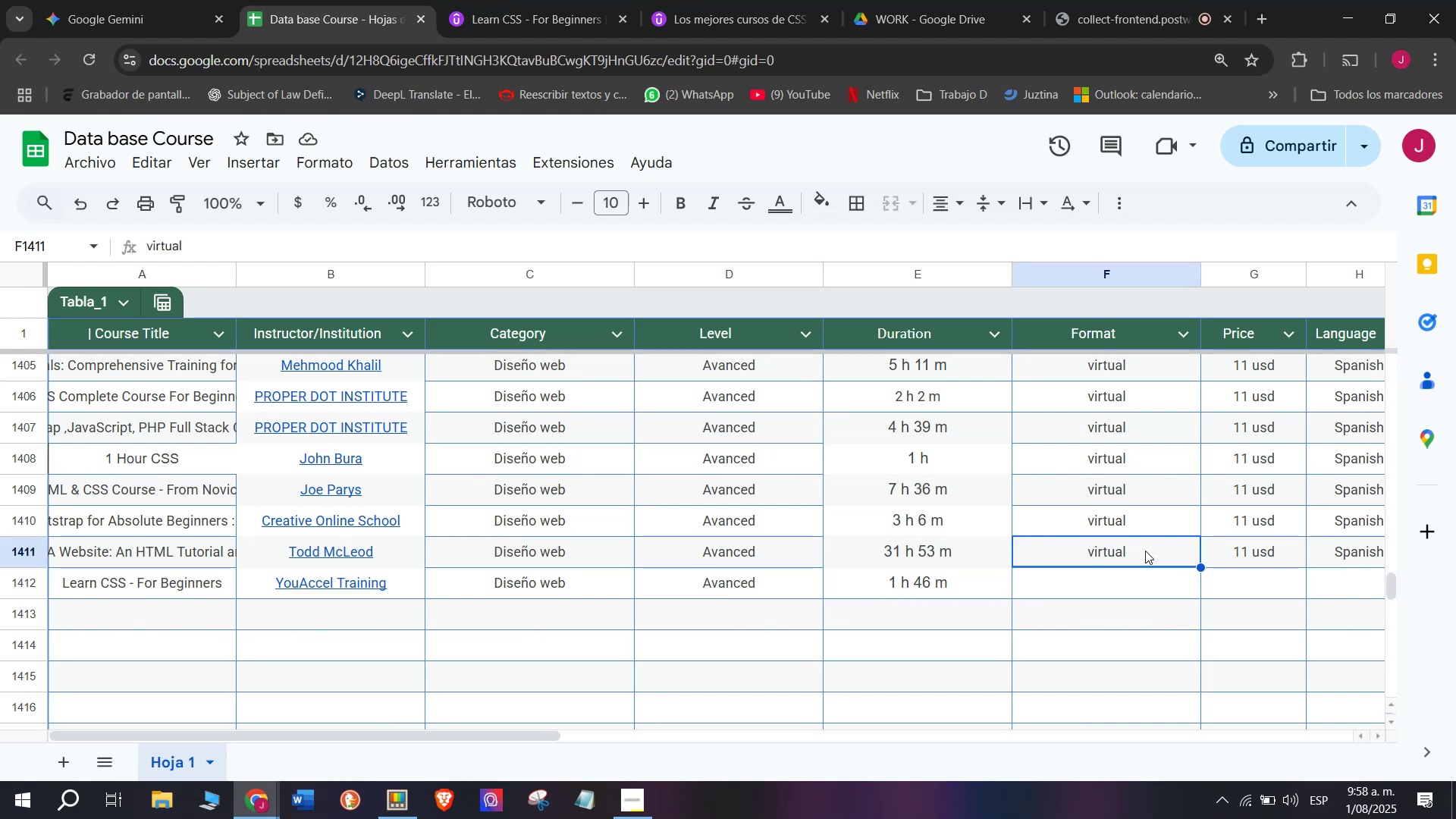 
key(Control+C)
 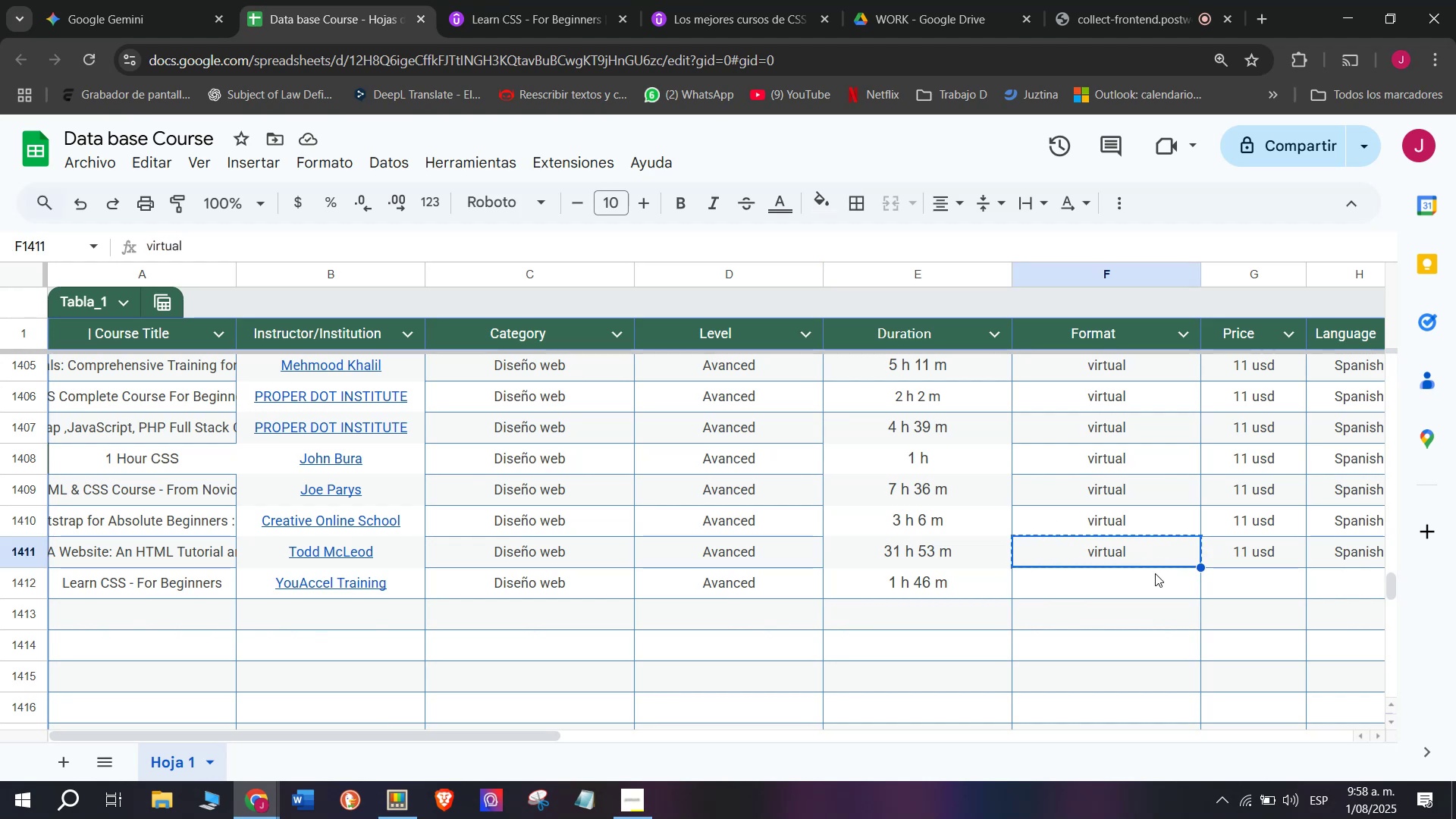 
left_click([1155, 573])
 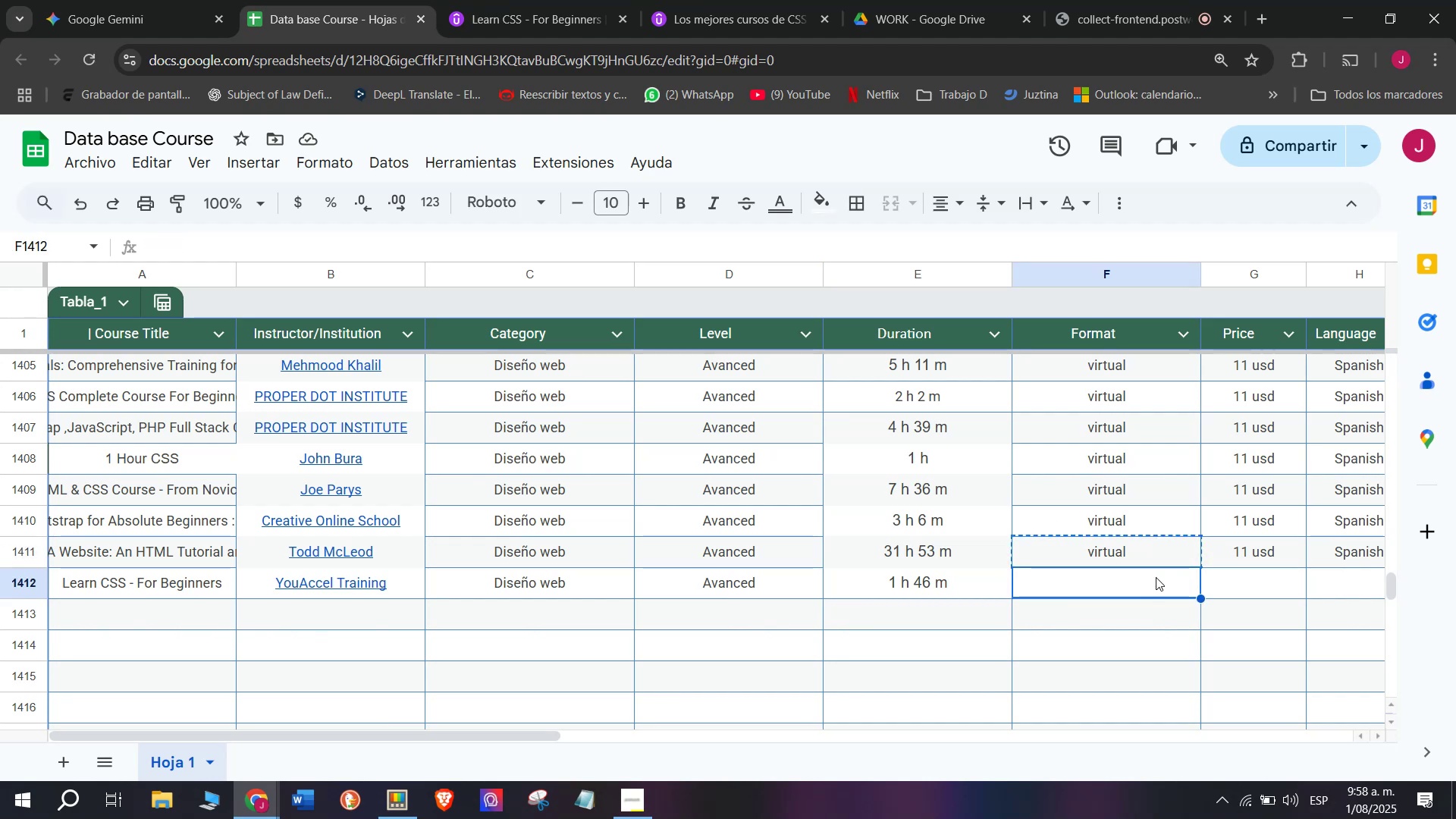 
key(Control+ControlLeft)
 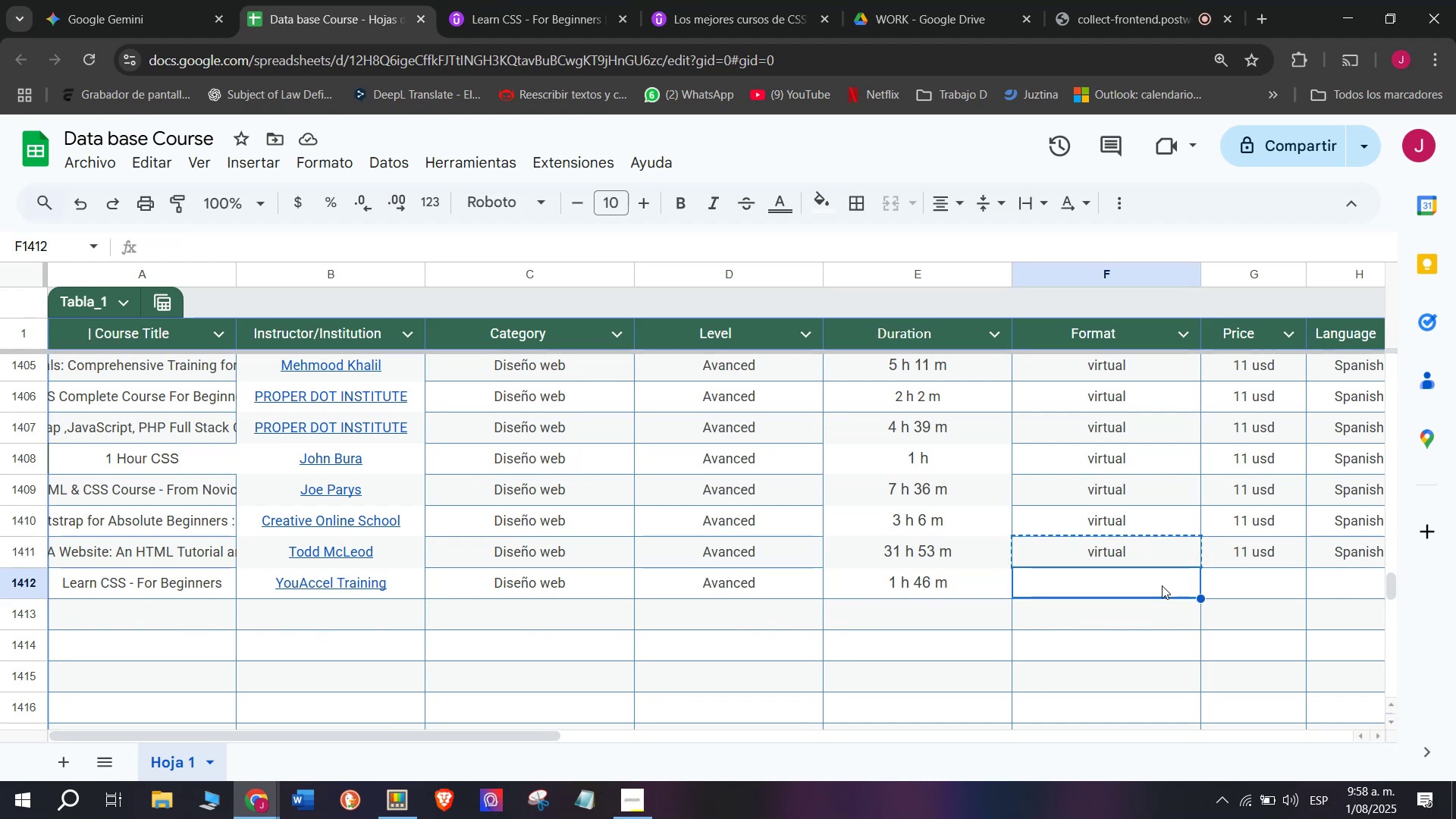 
key(Z)
 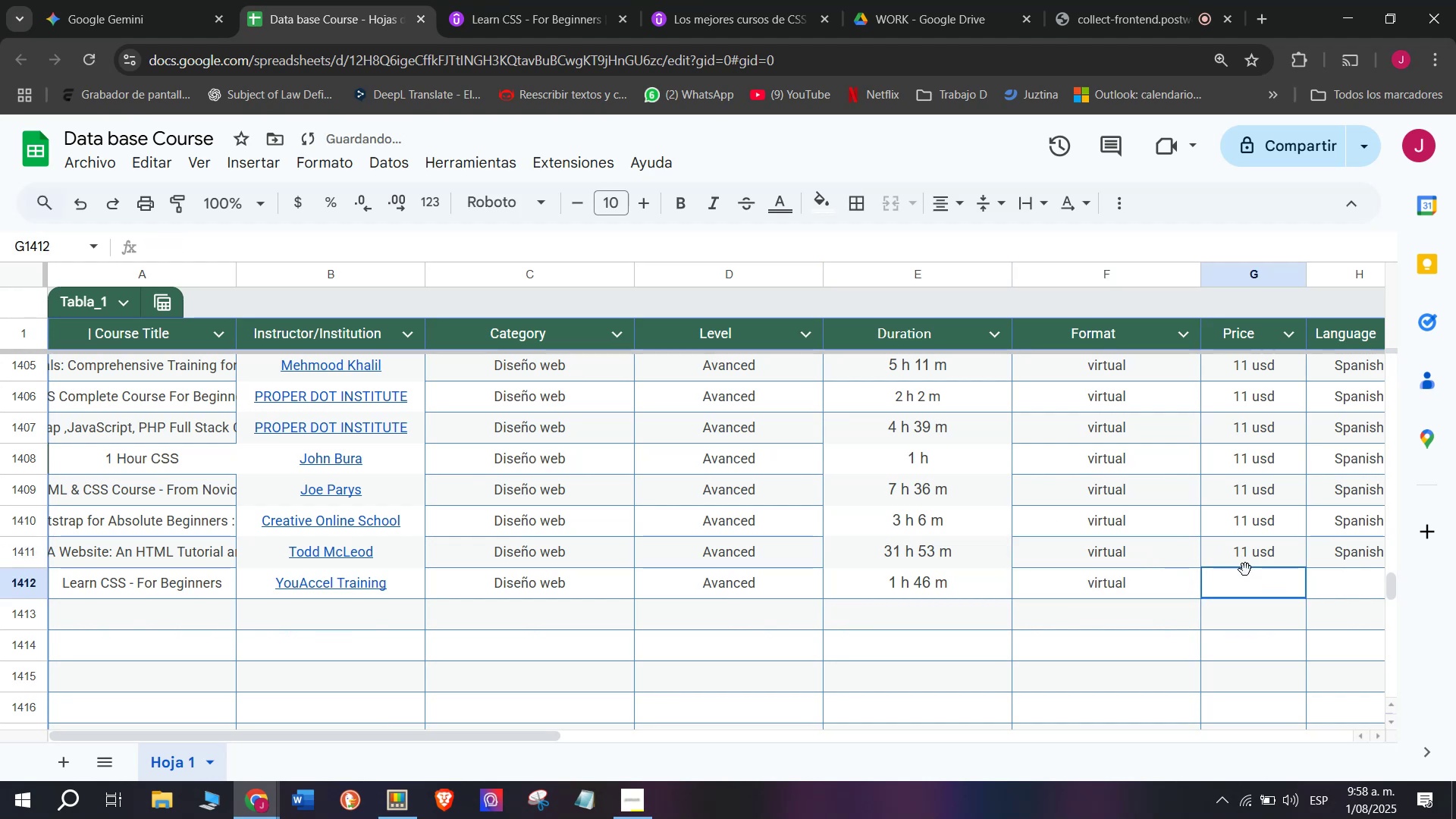 
key(Control+V)
 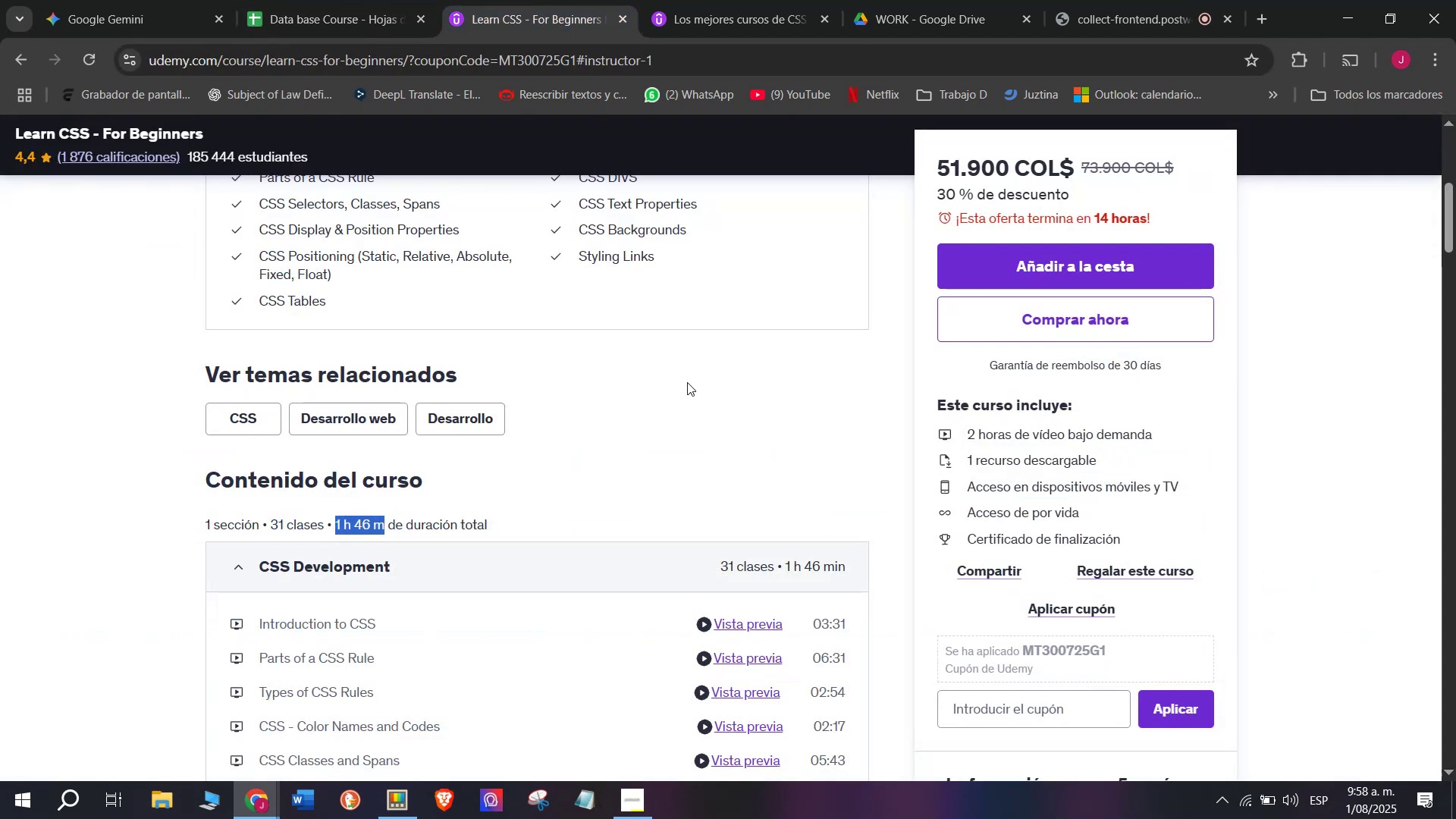 
wait(7.39)
 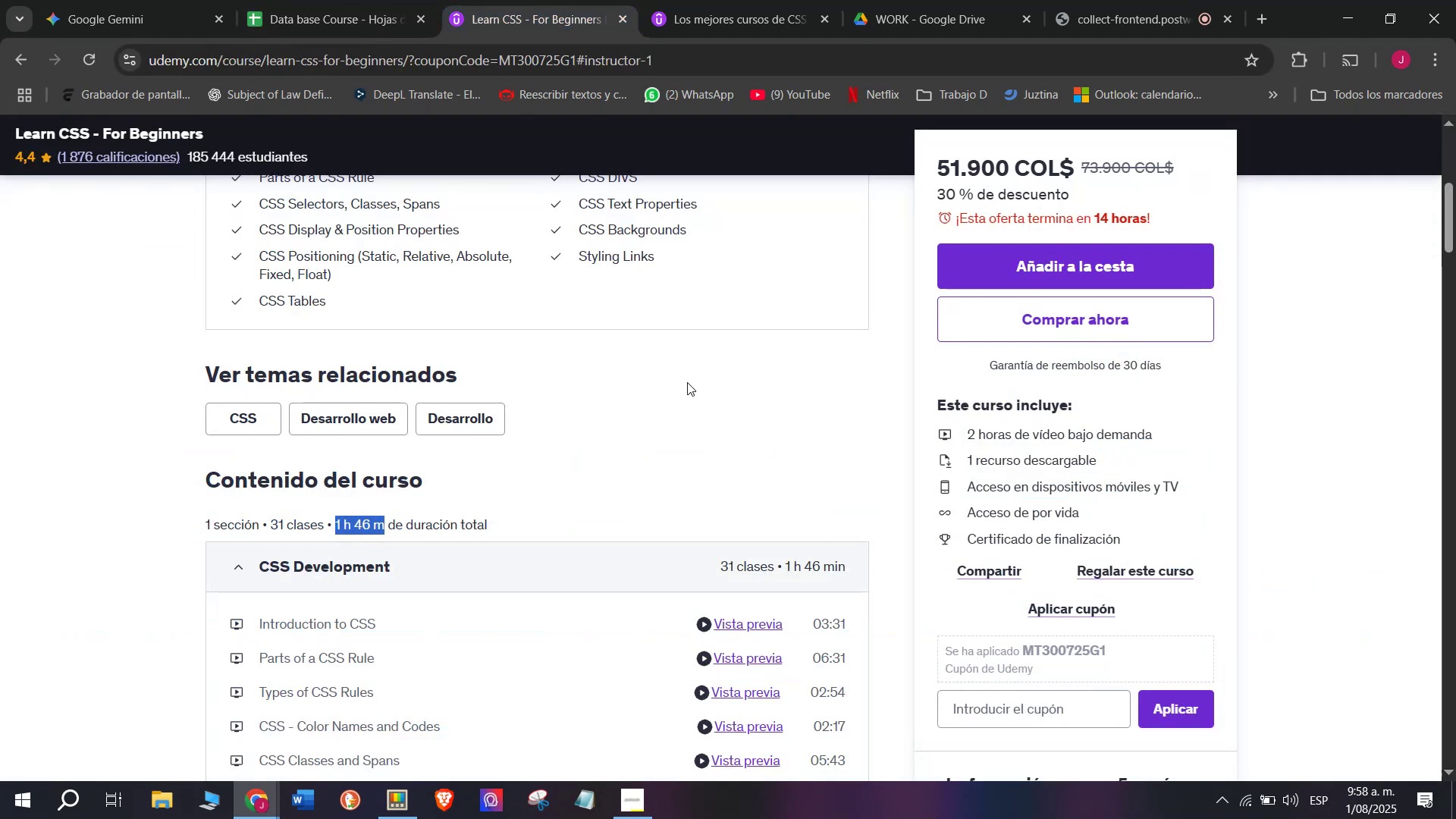 
scroll: coordinate [669, 398], scroll_direction: up, amount: 4.0
 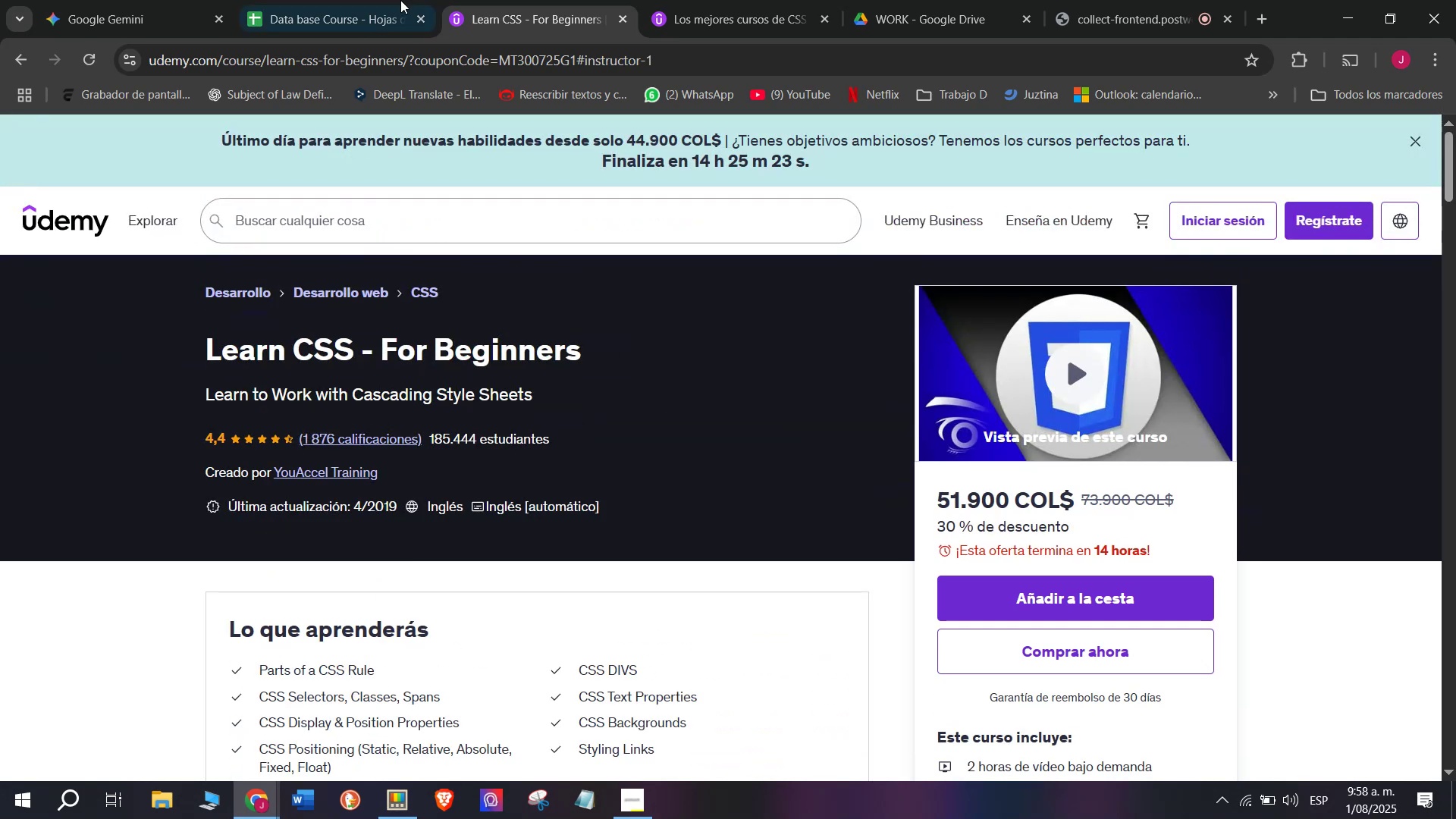 
left_click([345, 0])
 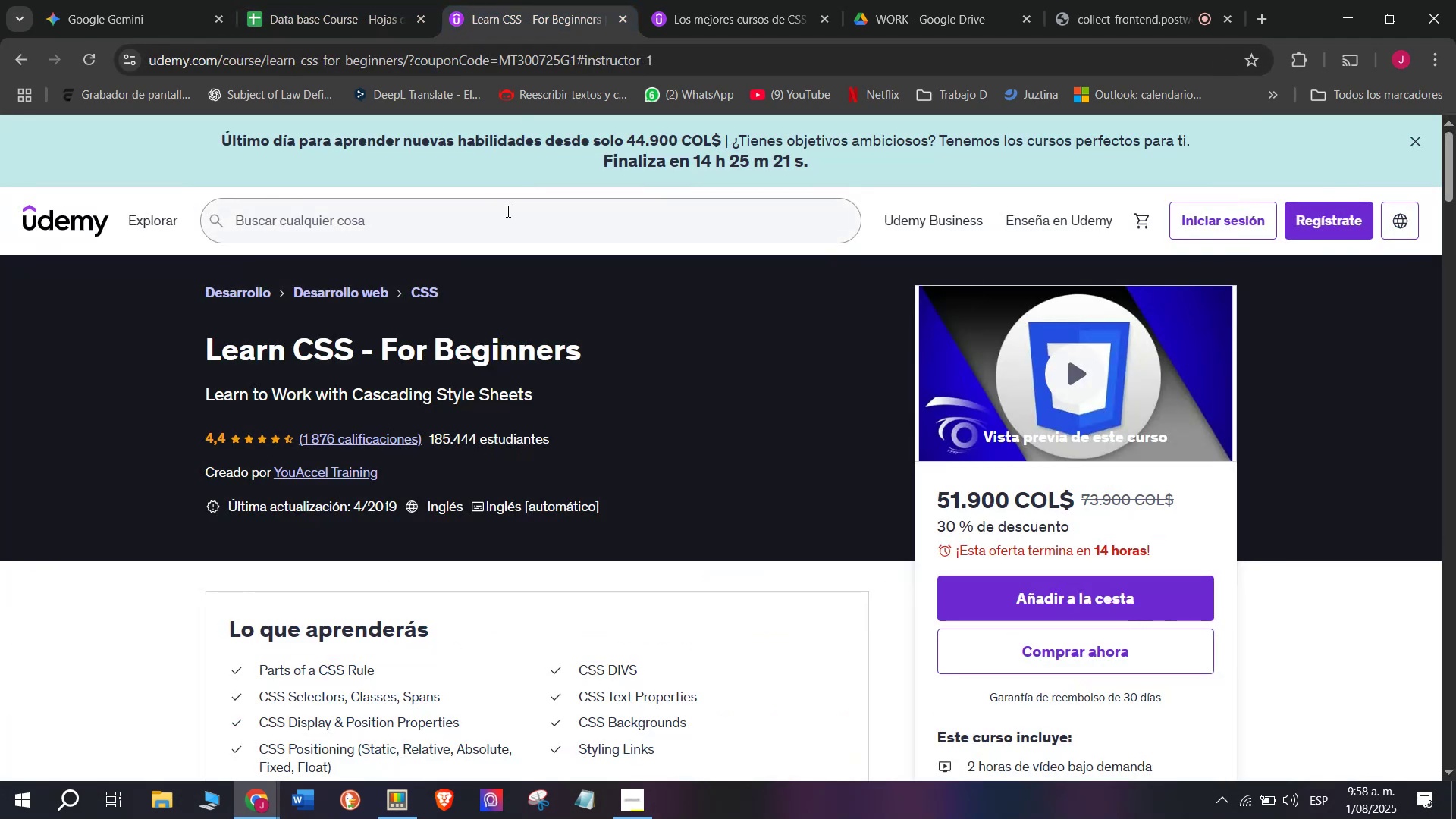 
left_click([322, 0])
 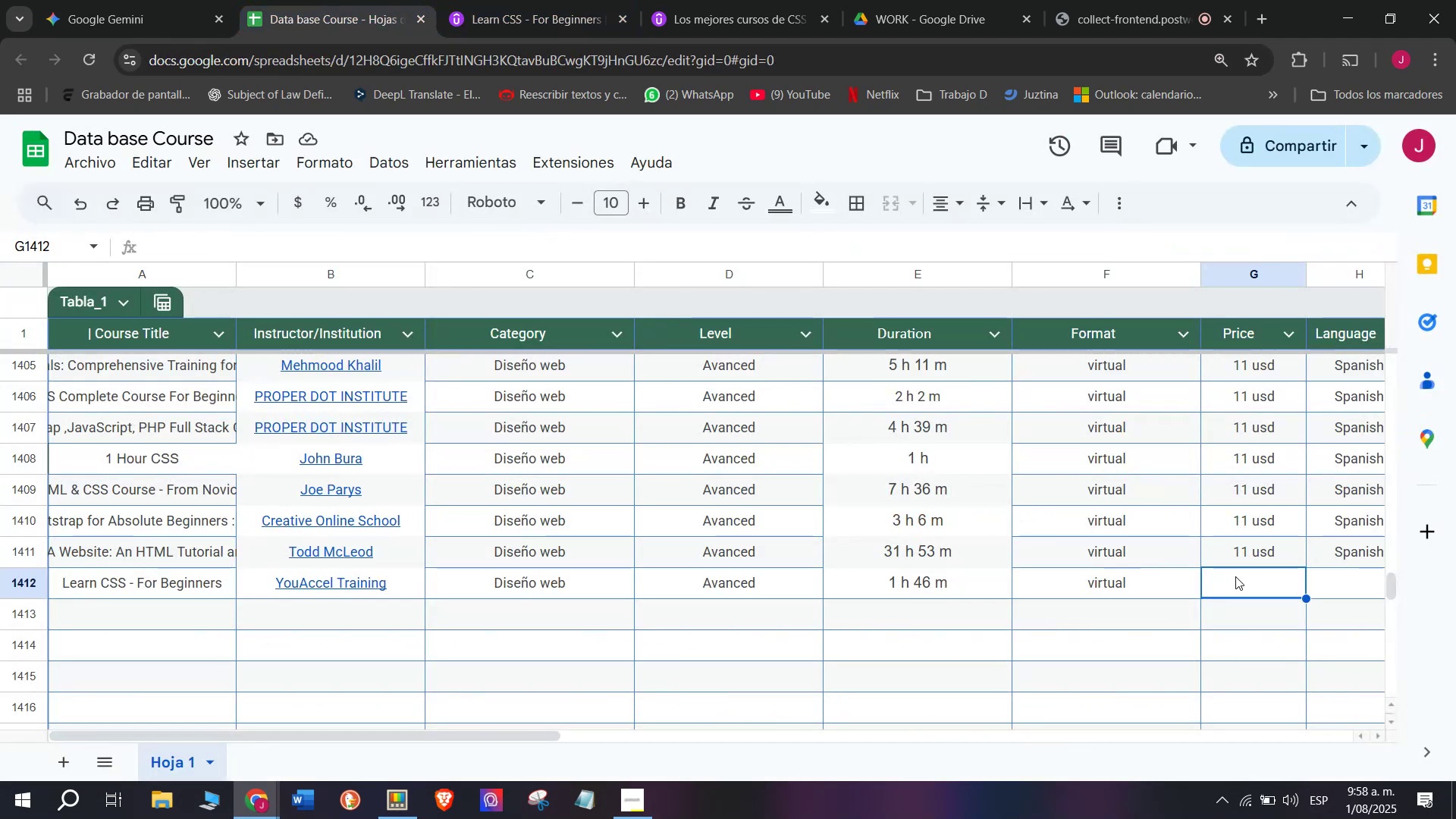 
left_click([1247, 555])
 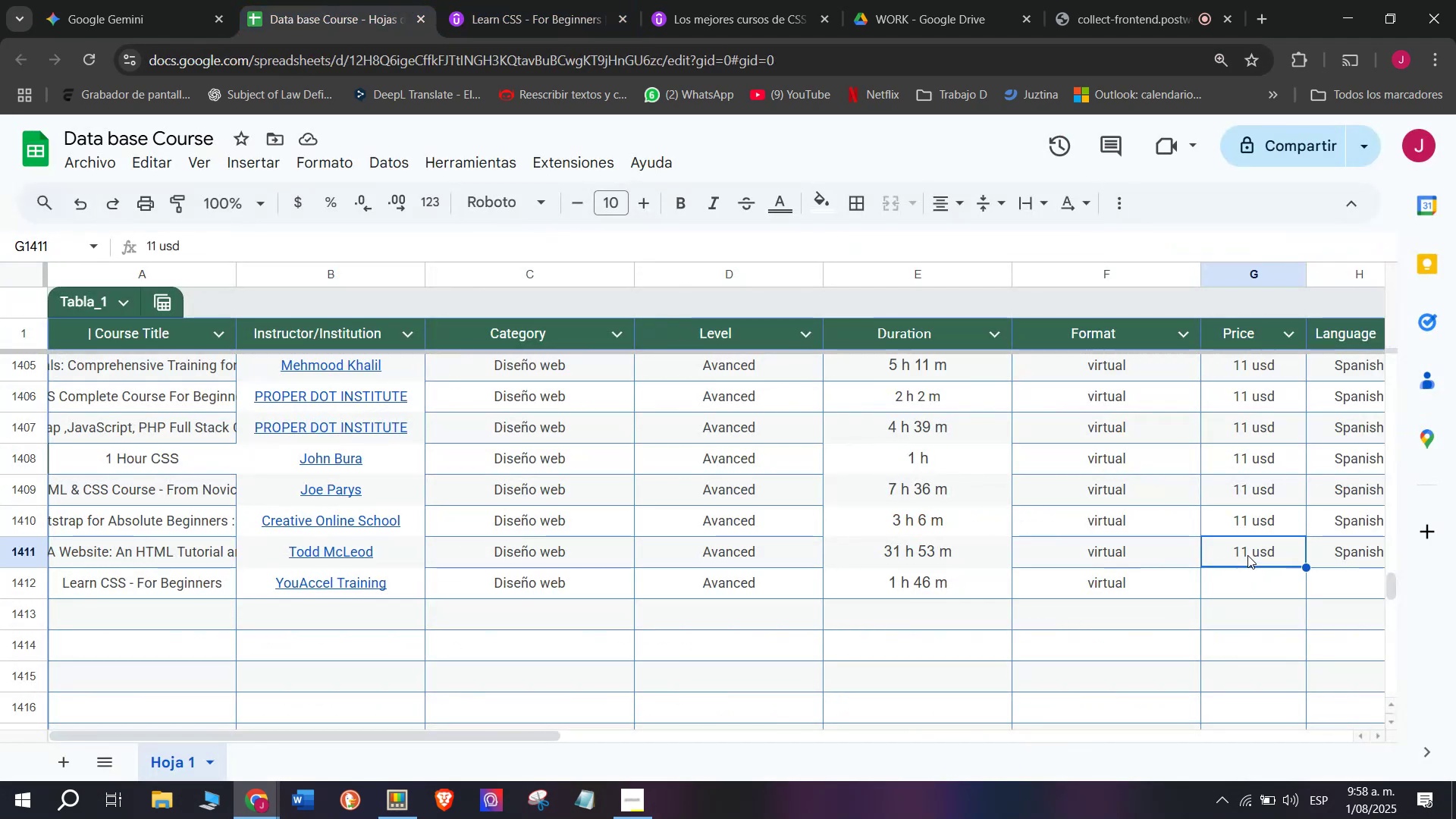 
key(Break)
 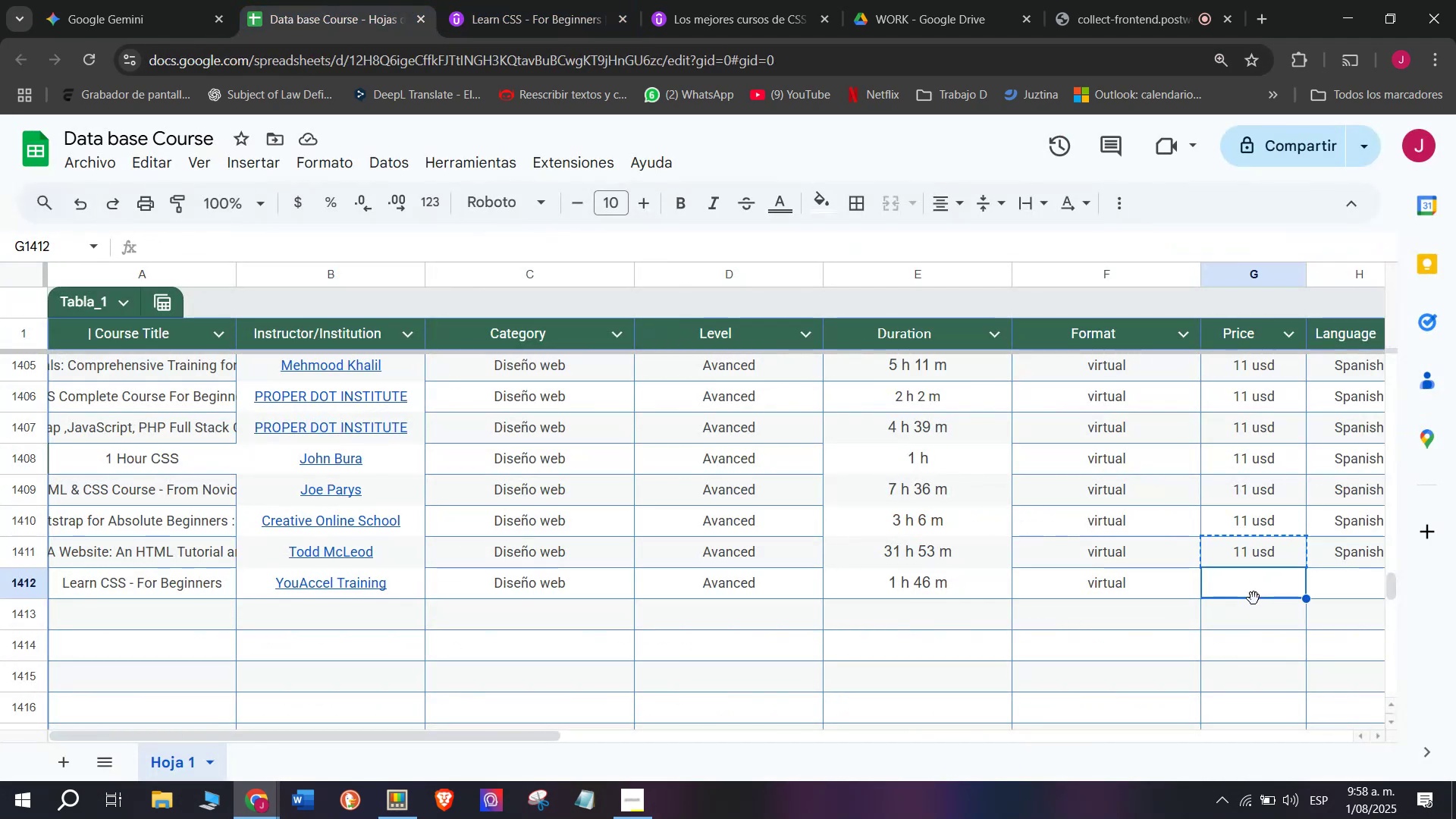 
key(Control+ControlLeft)
 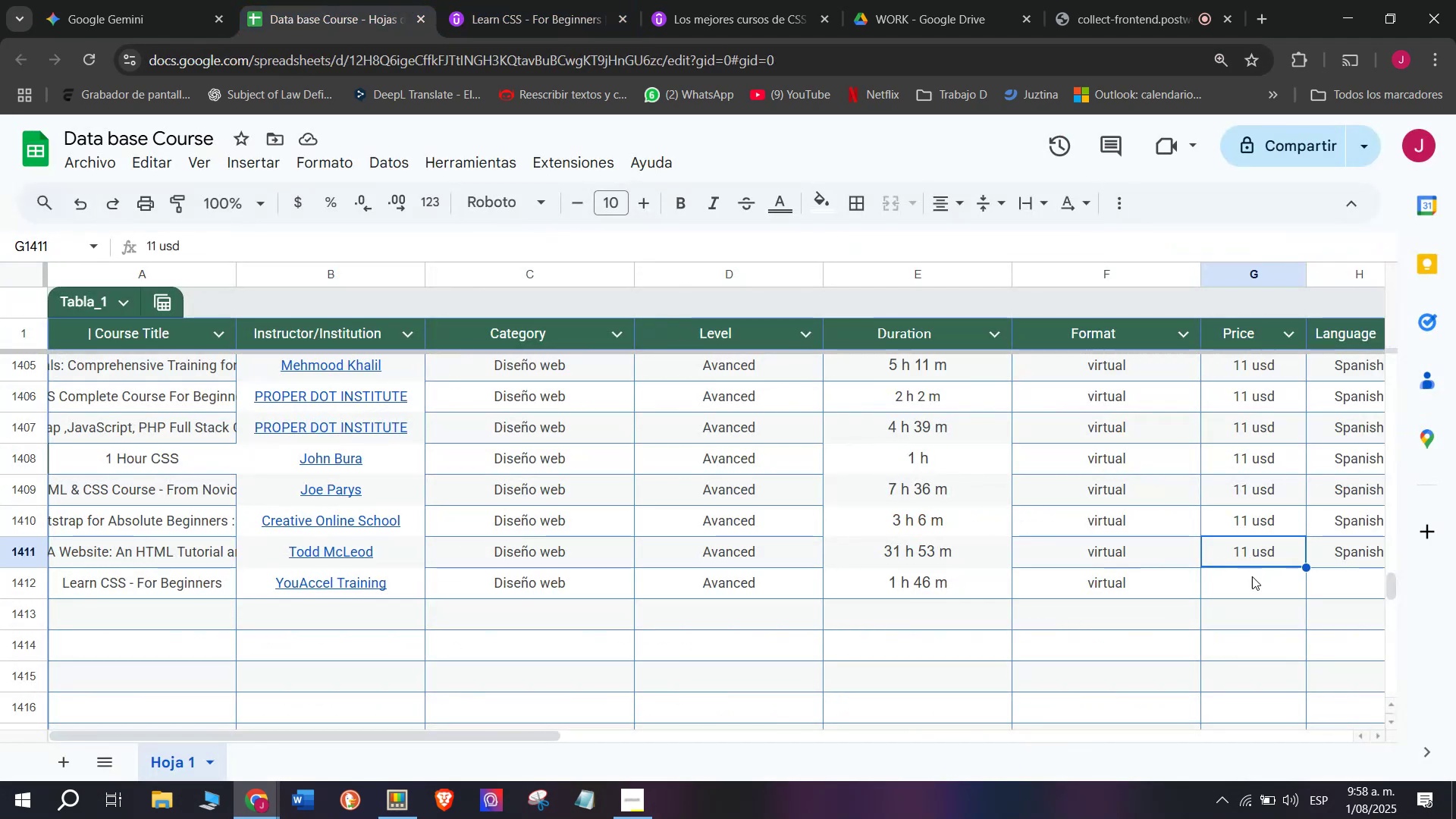 
key(Control+C)
 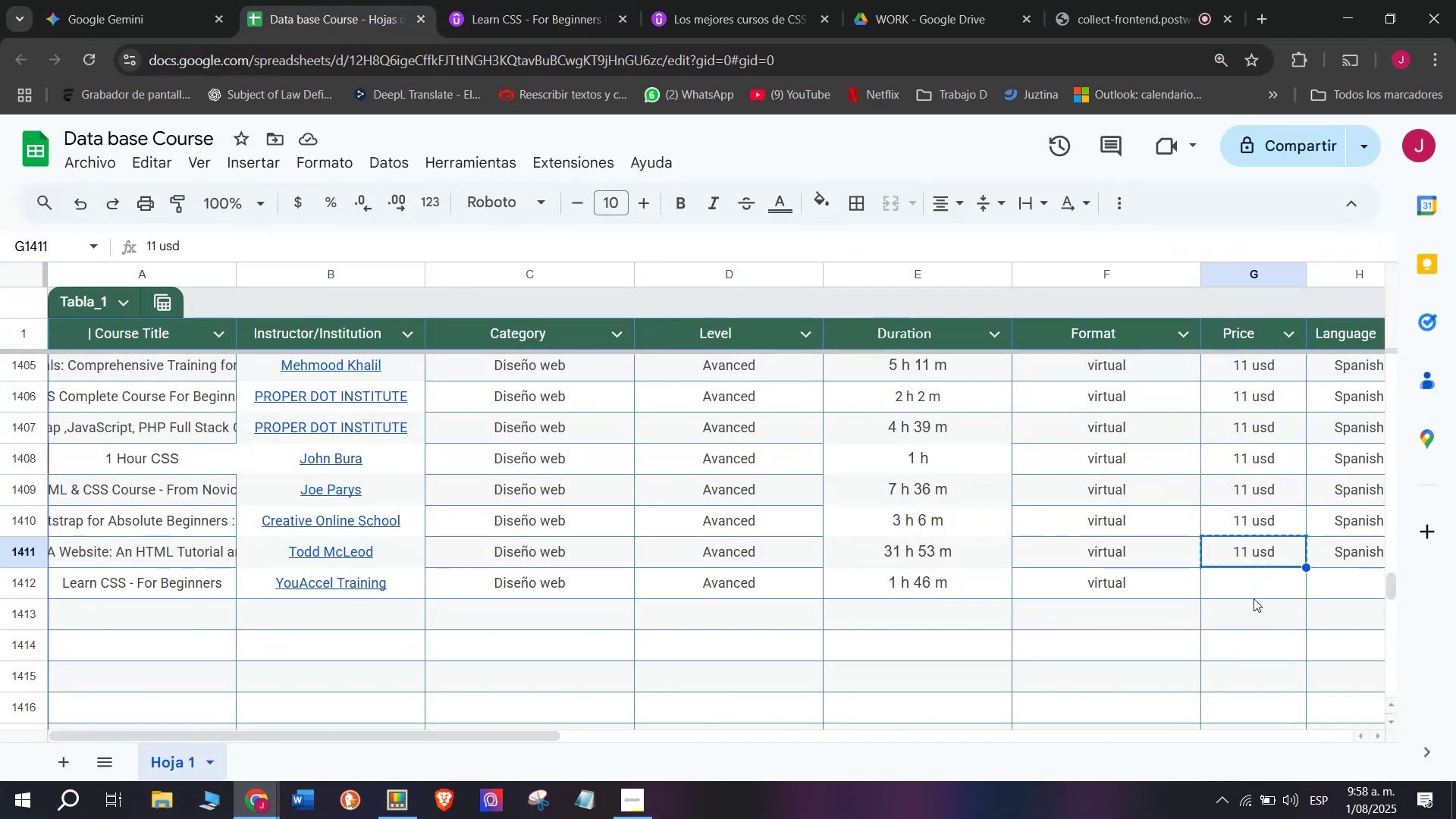 
double_click([1254, 598])
 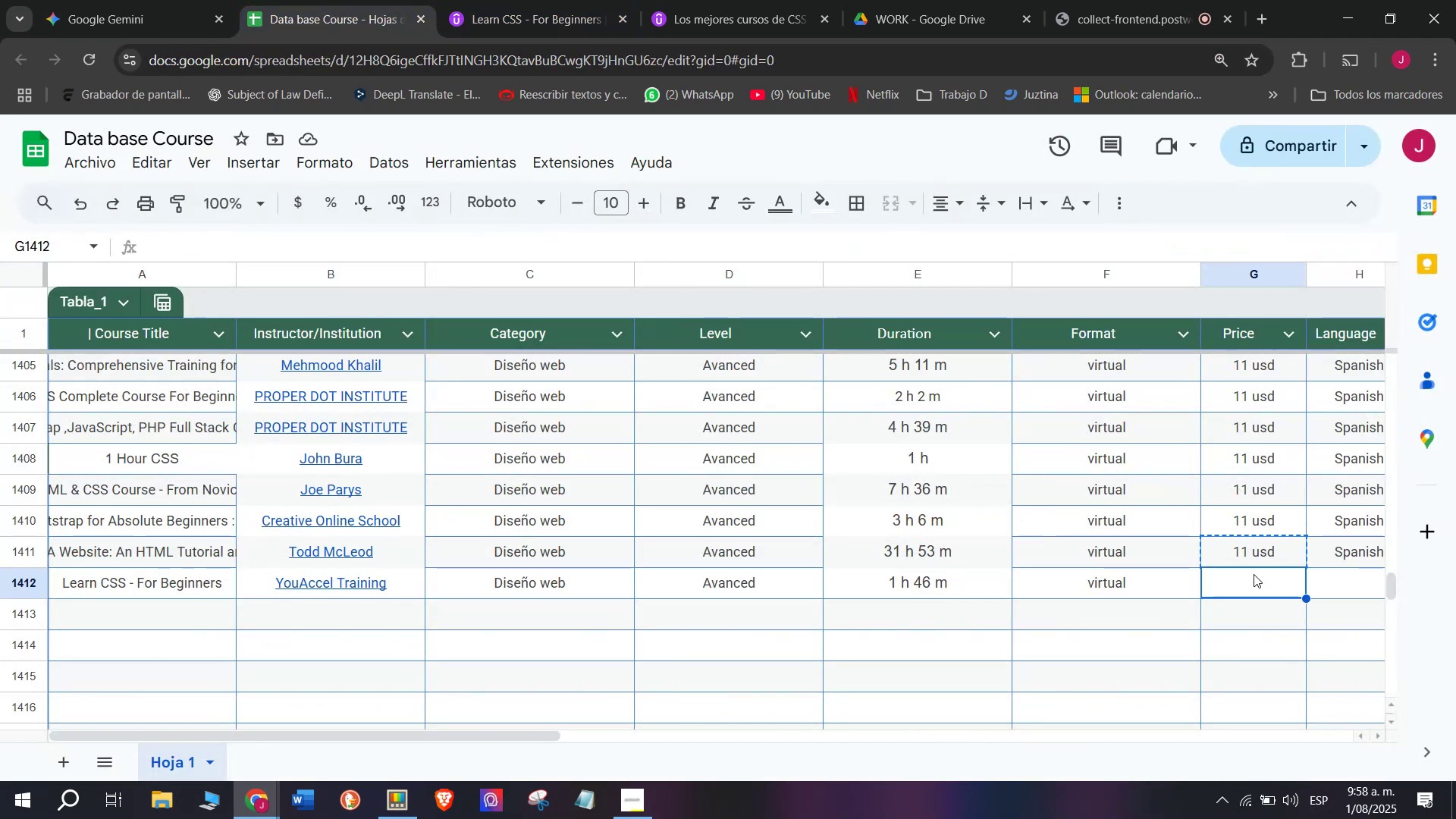 
triple_click([1254, 574])
 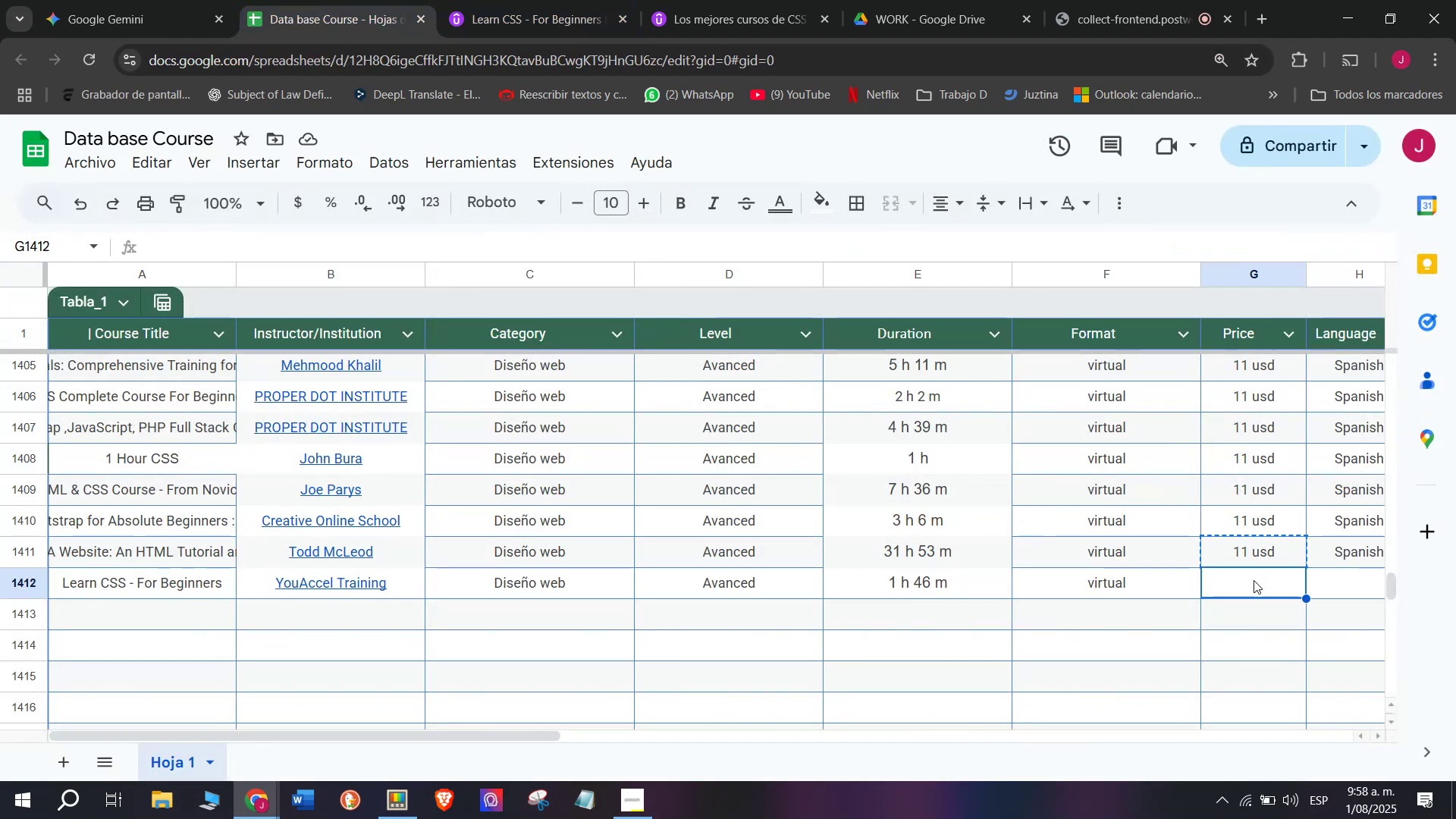 
key(Z)
 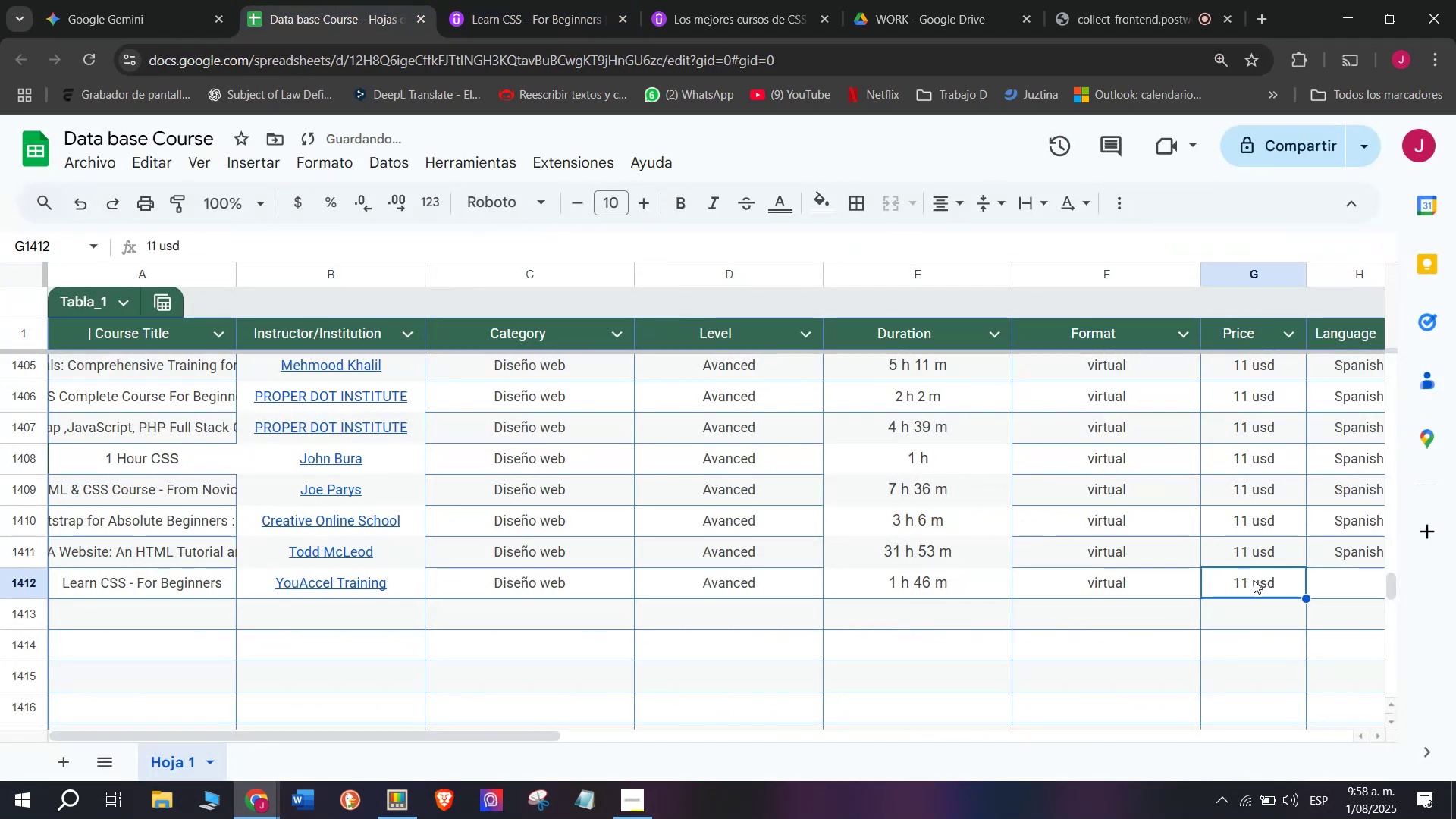 
key(Control+ControlLeft)
 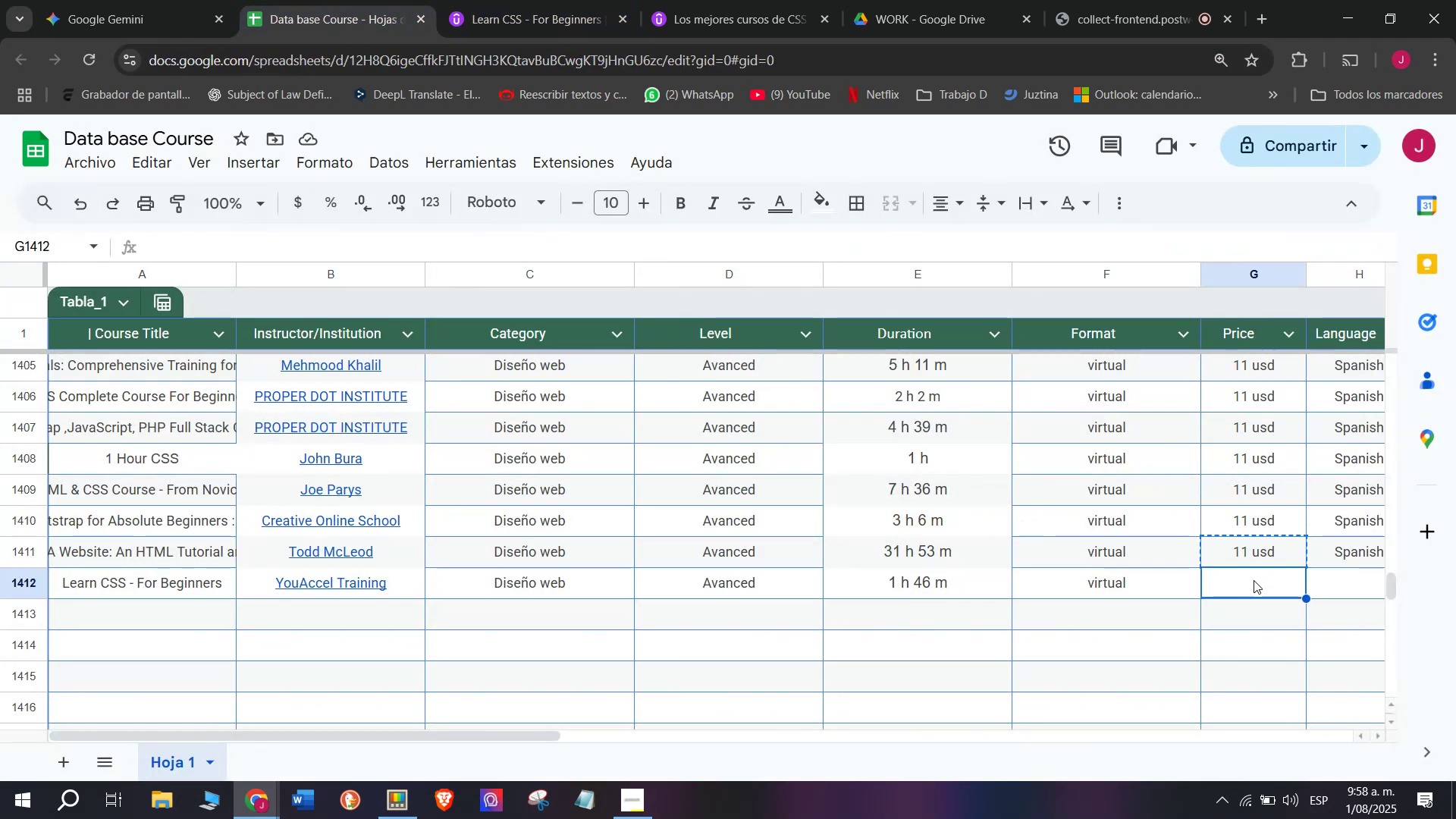 
key(Control+V)
 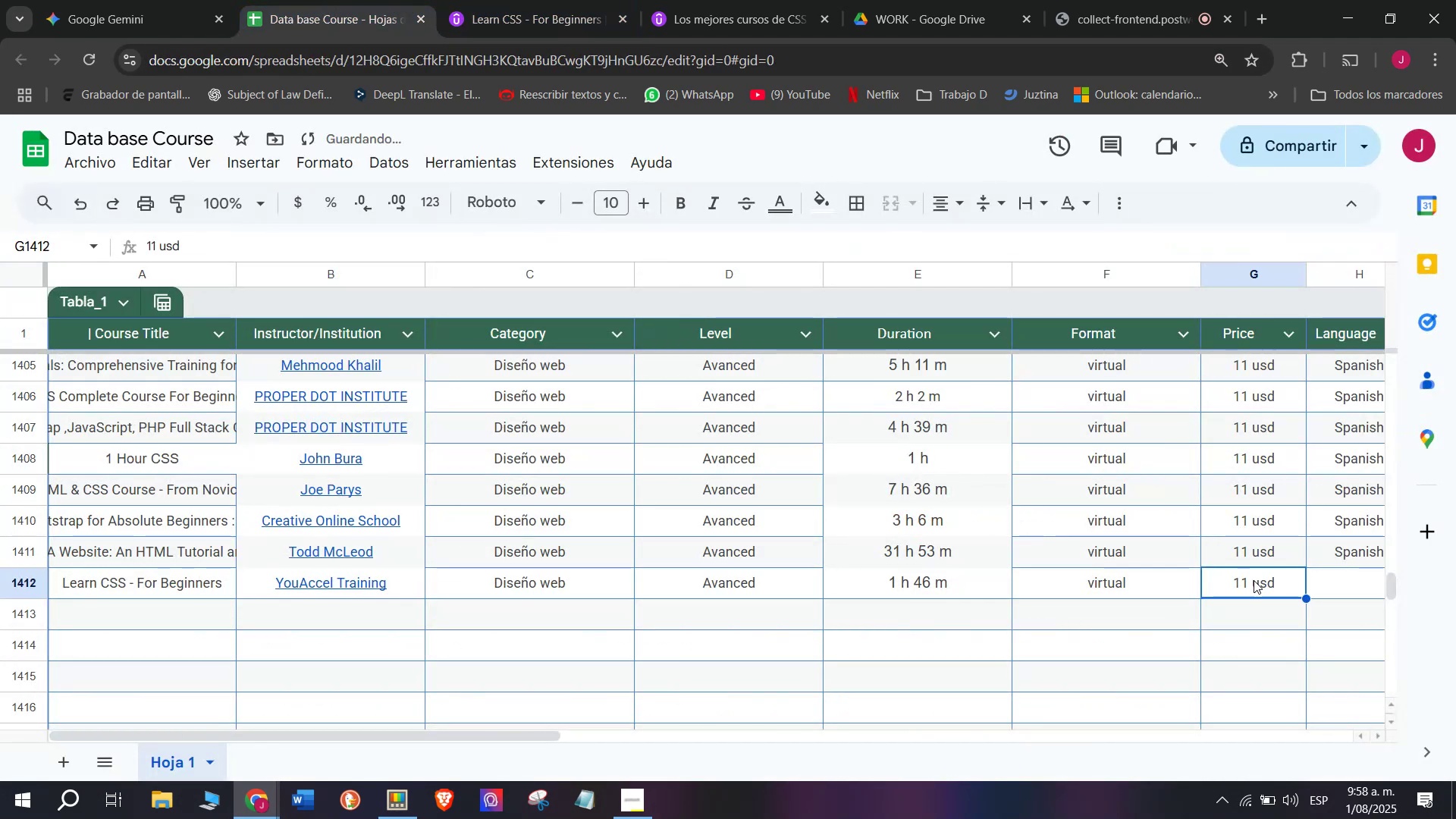 
double_click([1254, 580])
 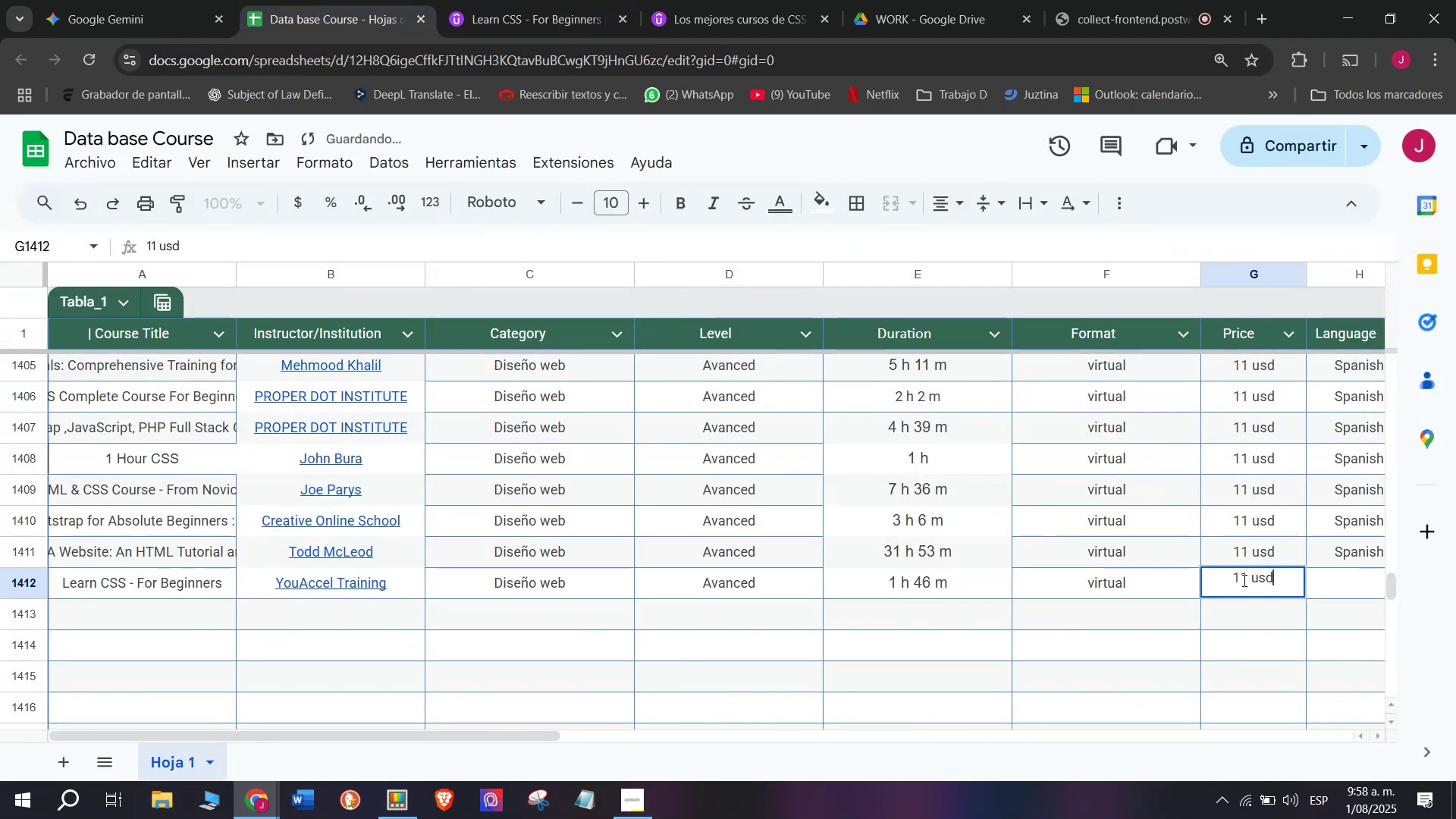 
left_click([1243, 580])
 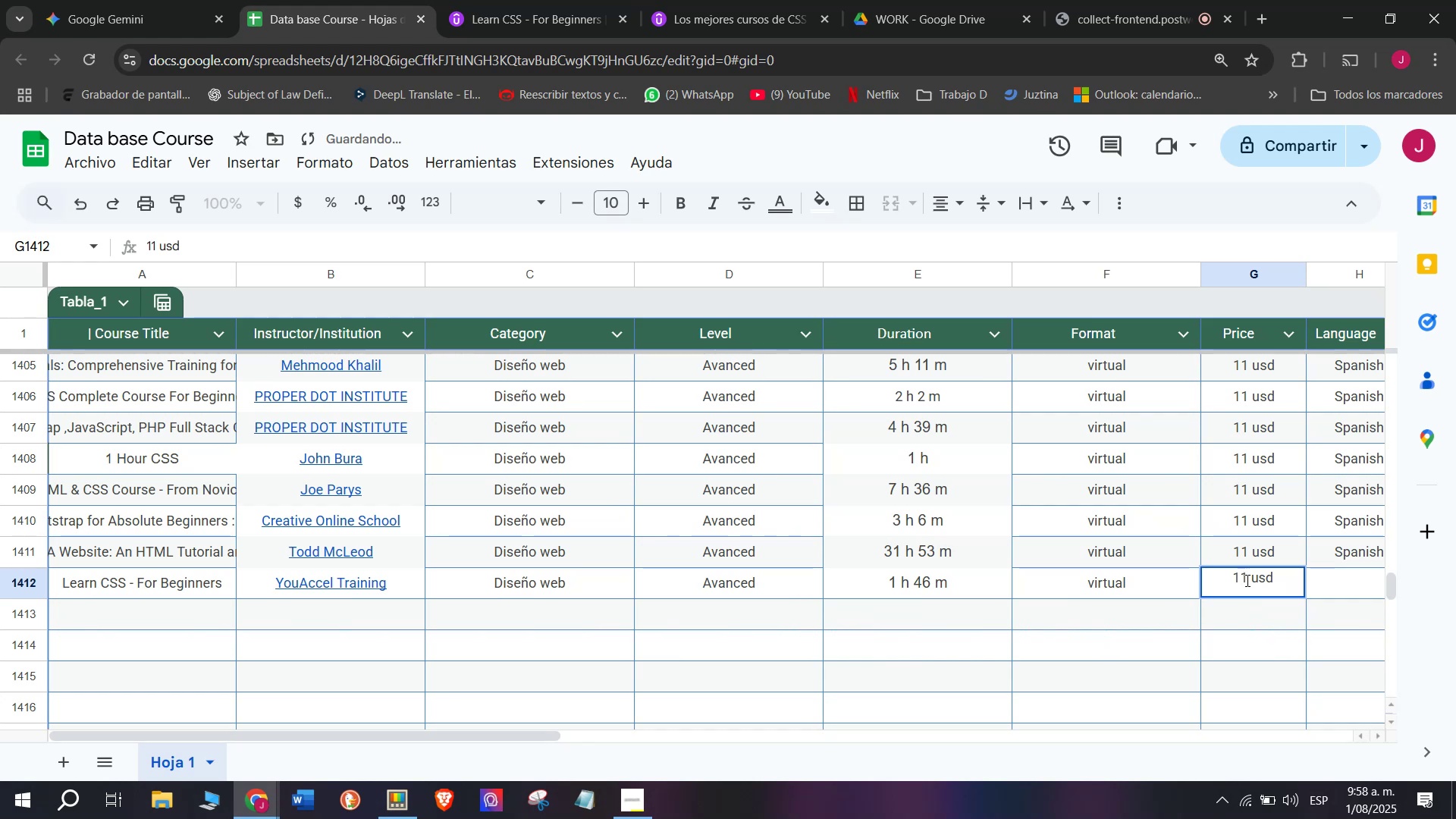 
left_click([1246, 580])
 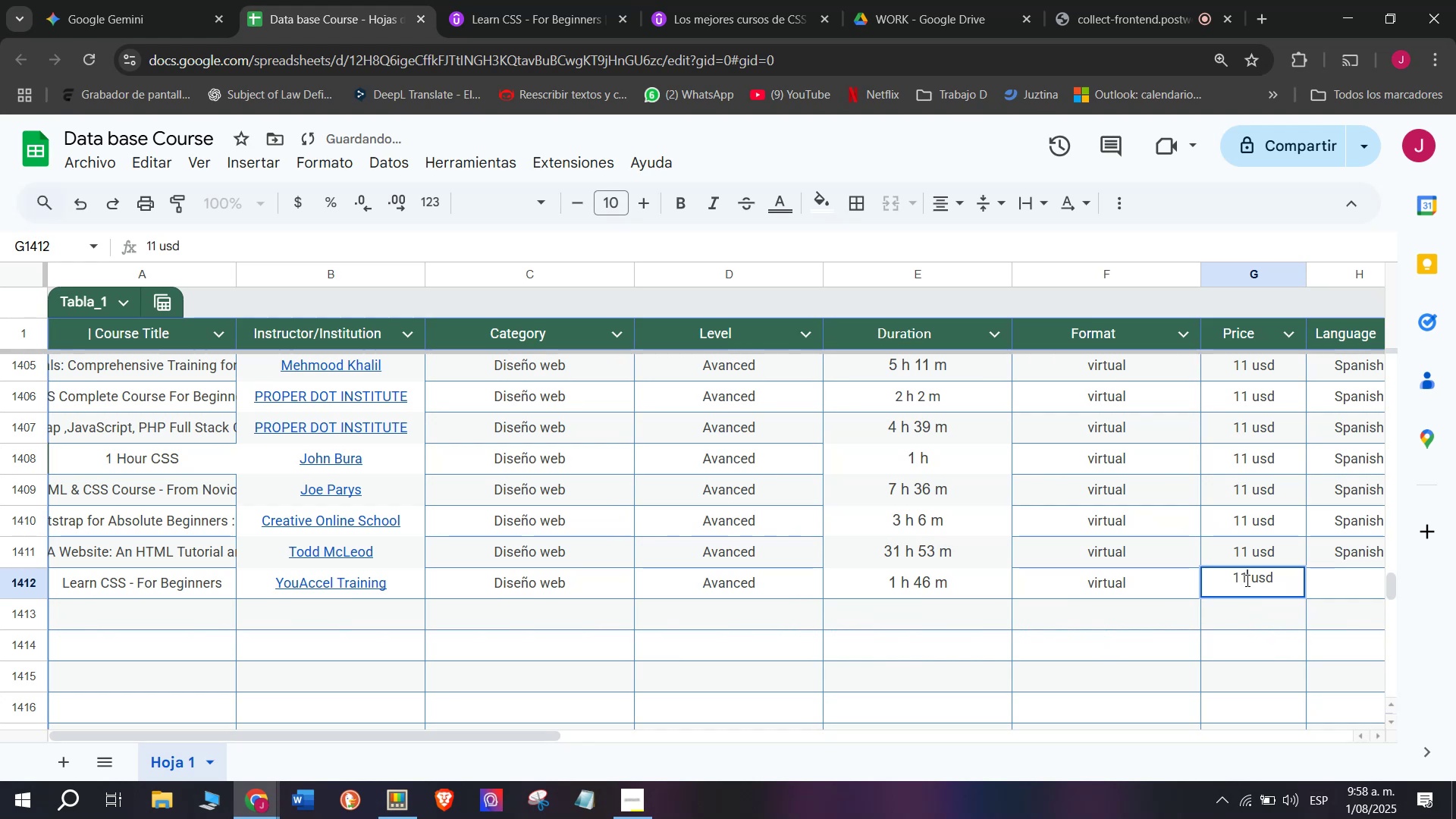 
key(Q)
 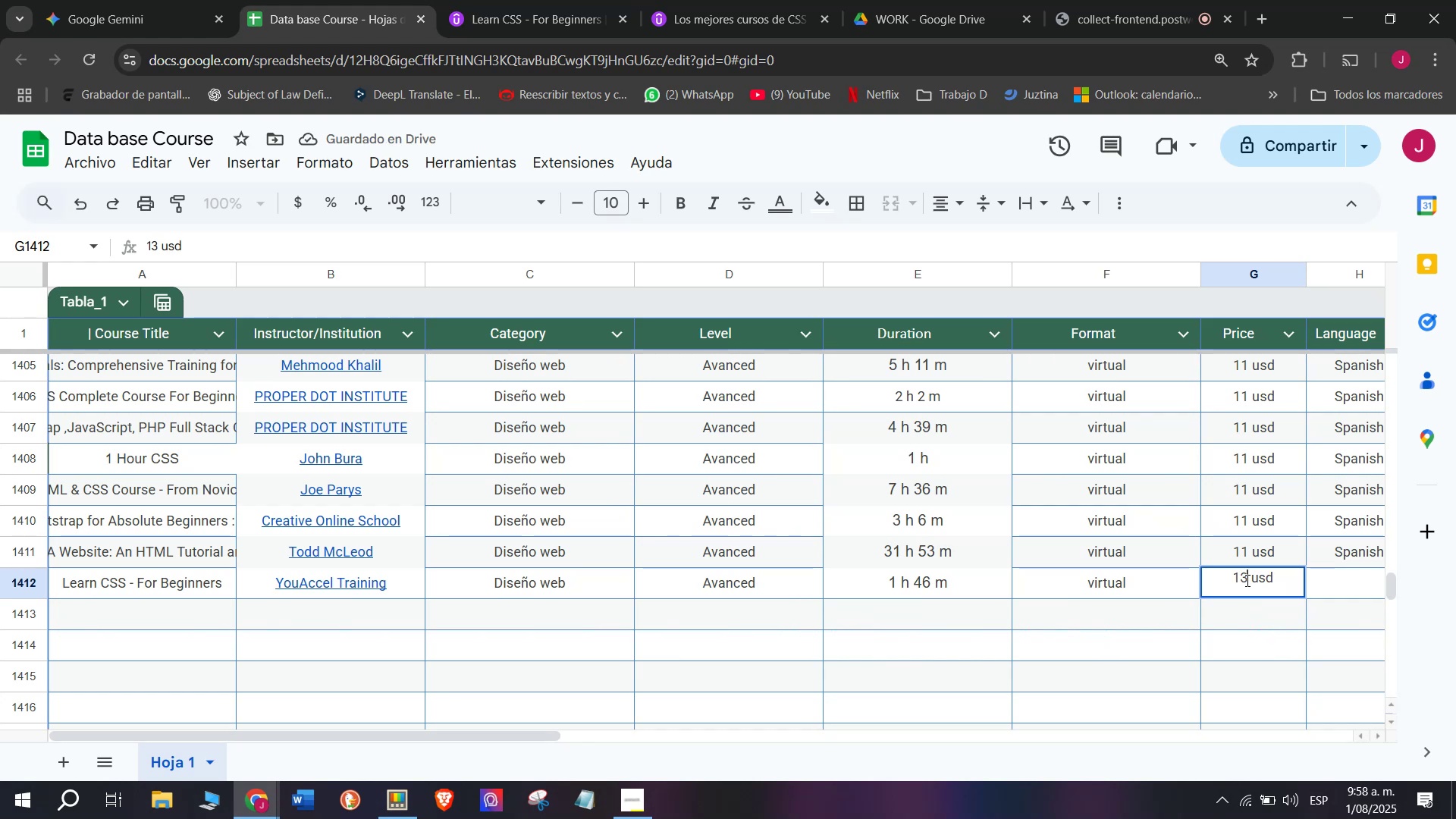 
key(Backspace)
 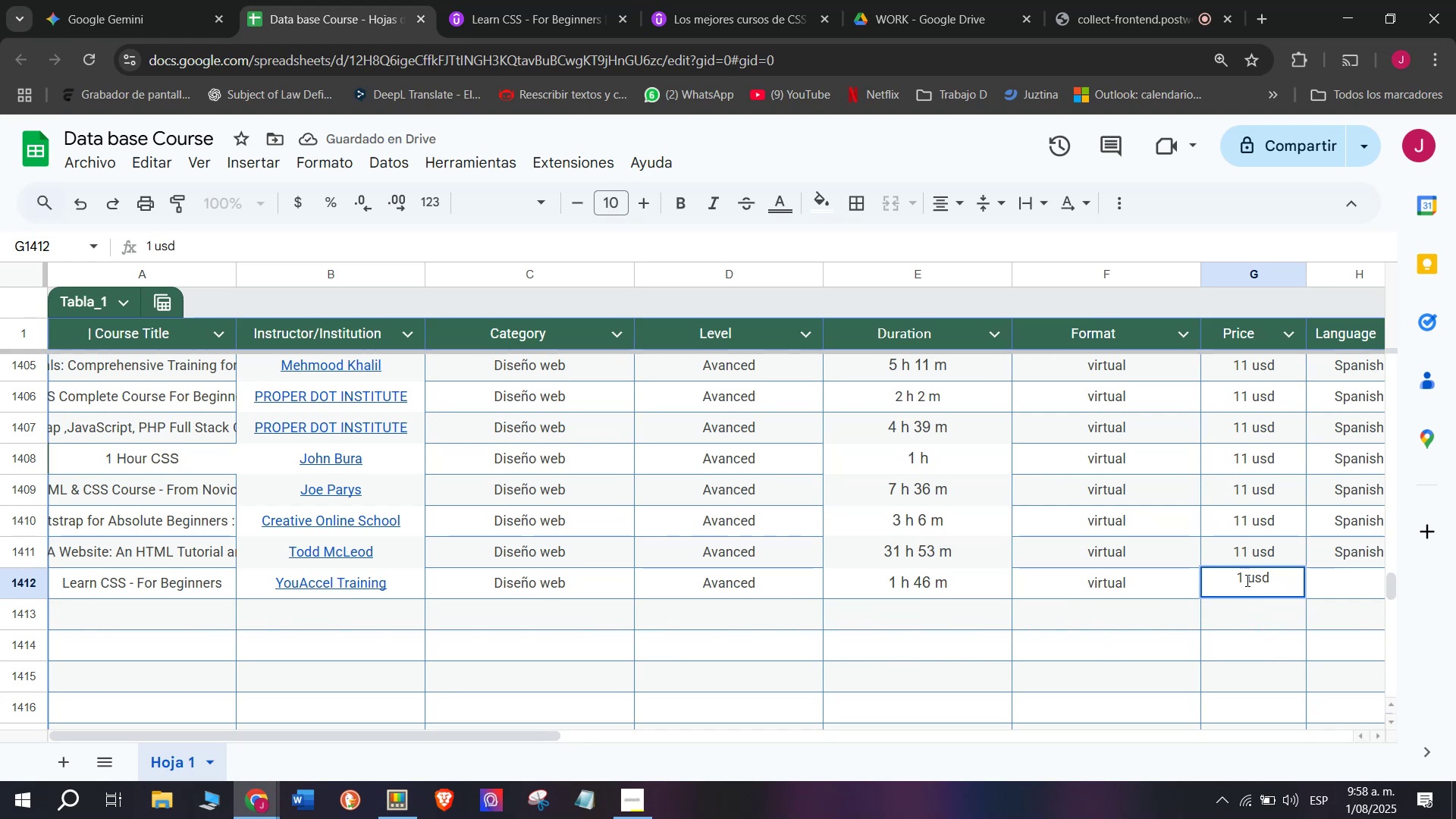 
key(3)
 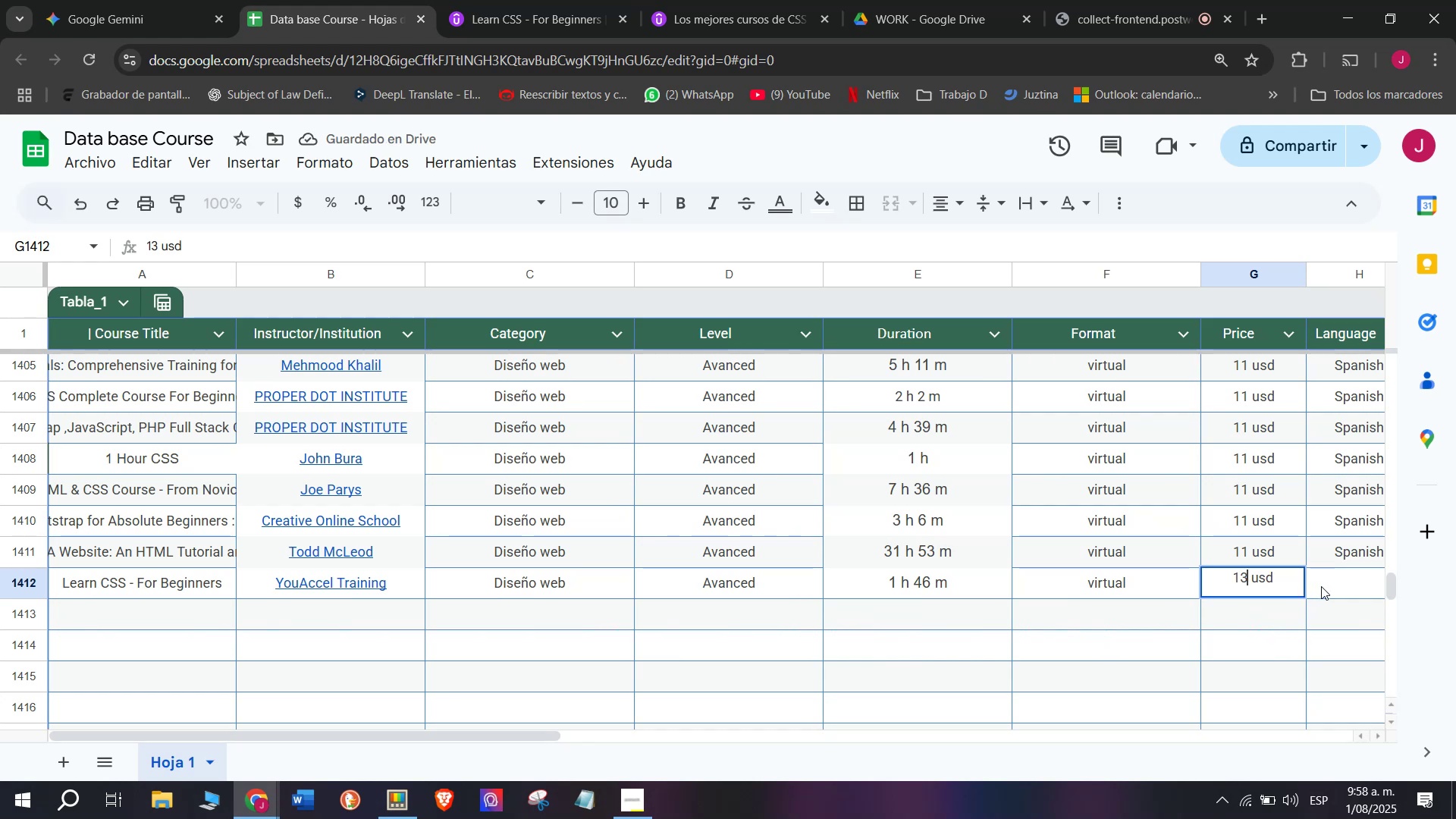 
left_click([1332, 586])
 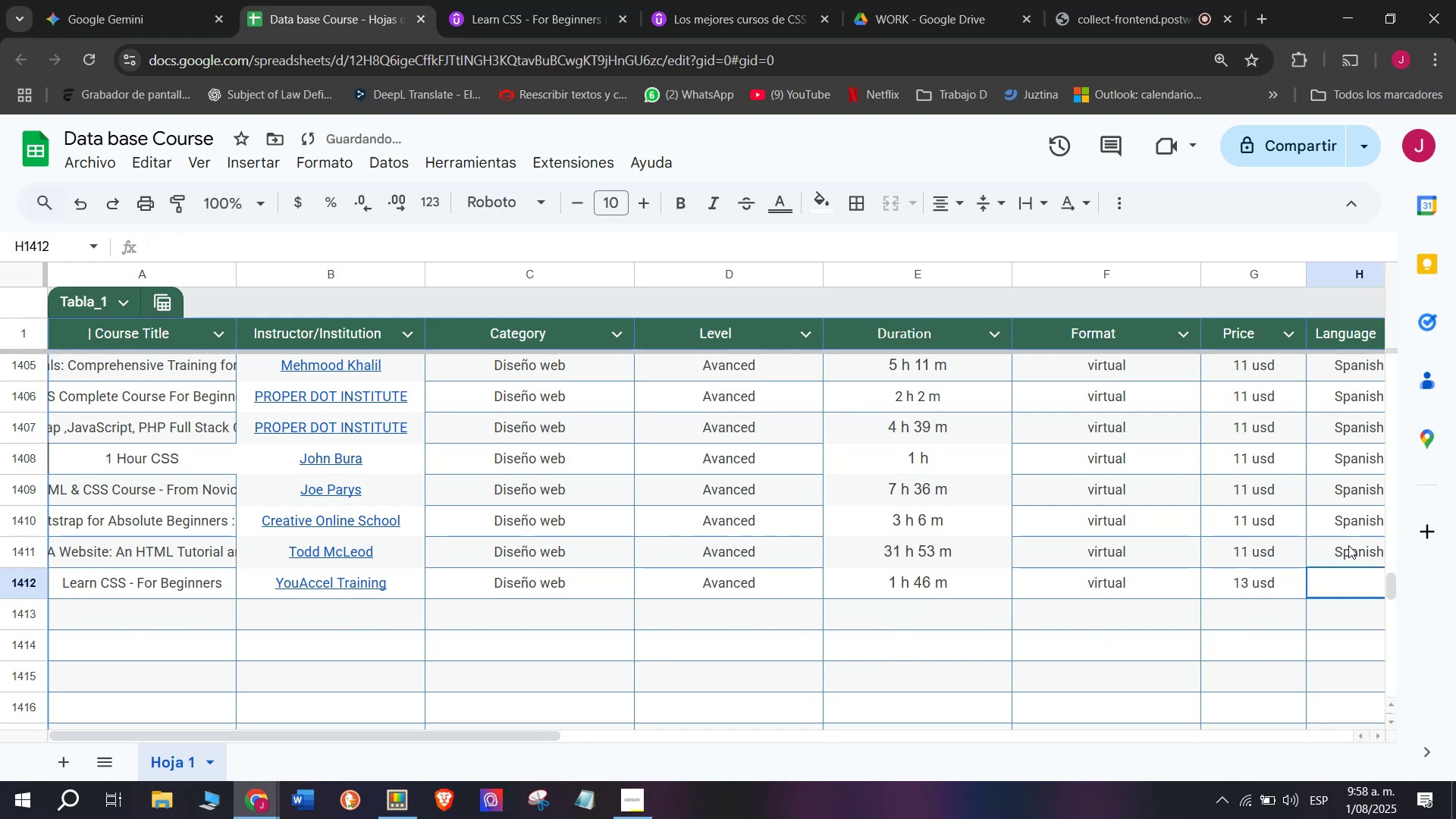 
left_click([1348, 543])
 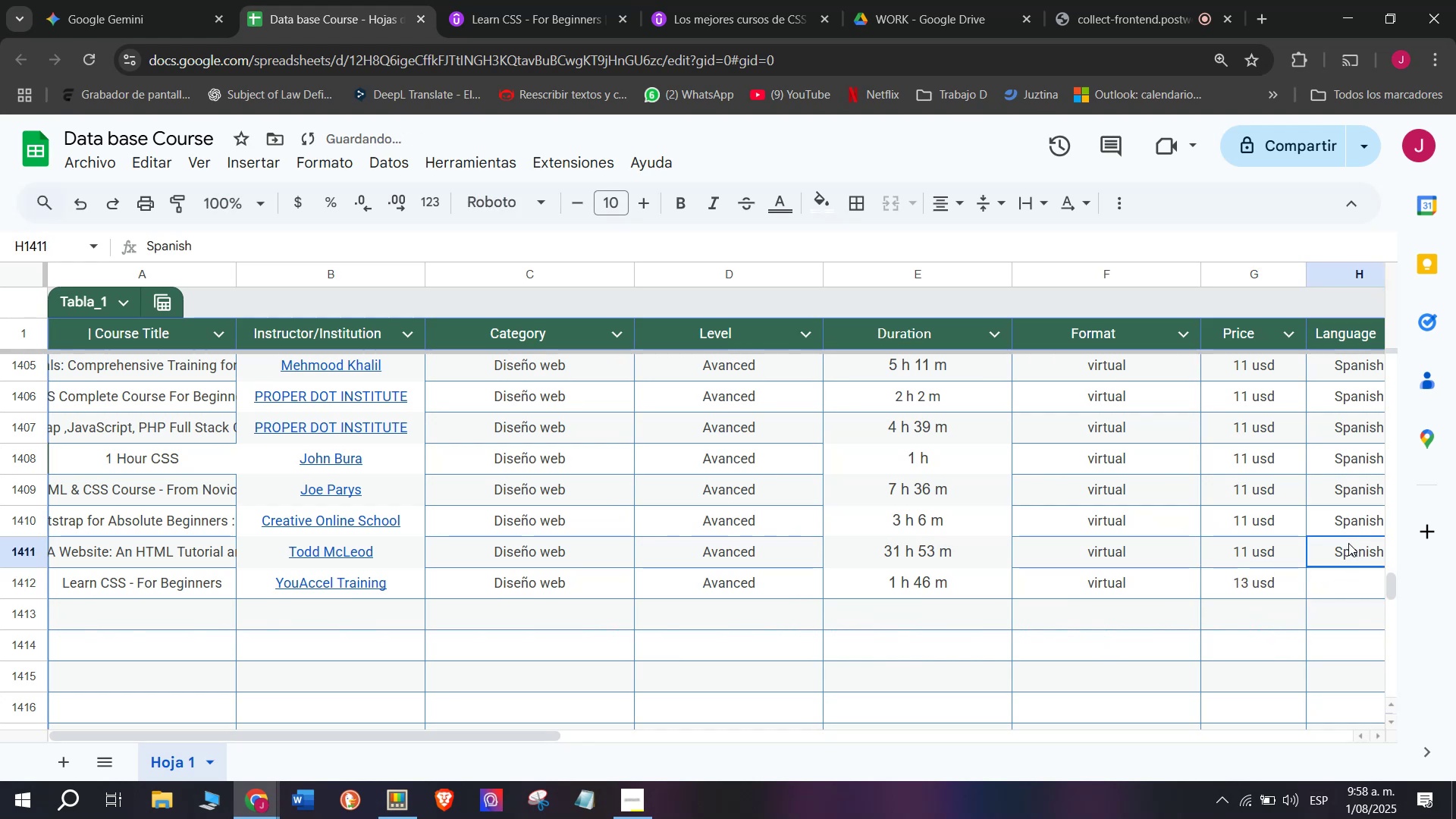 
key(Control+ControlLeft)
 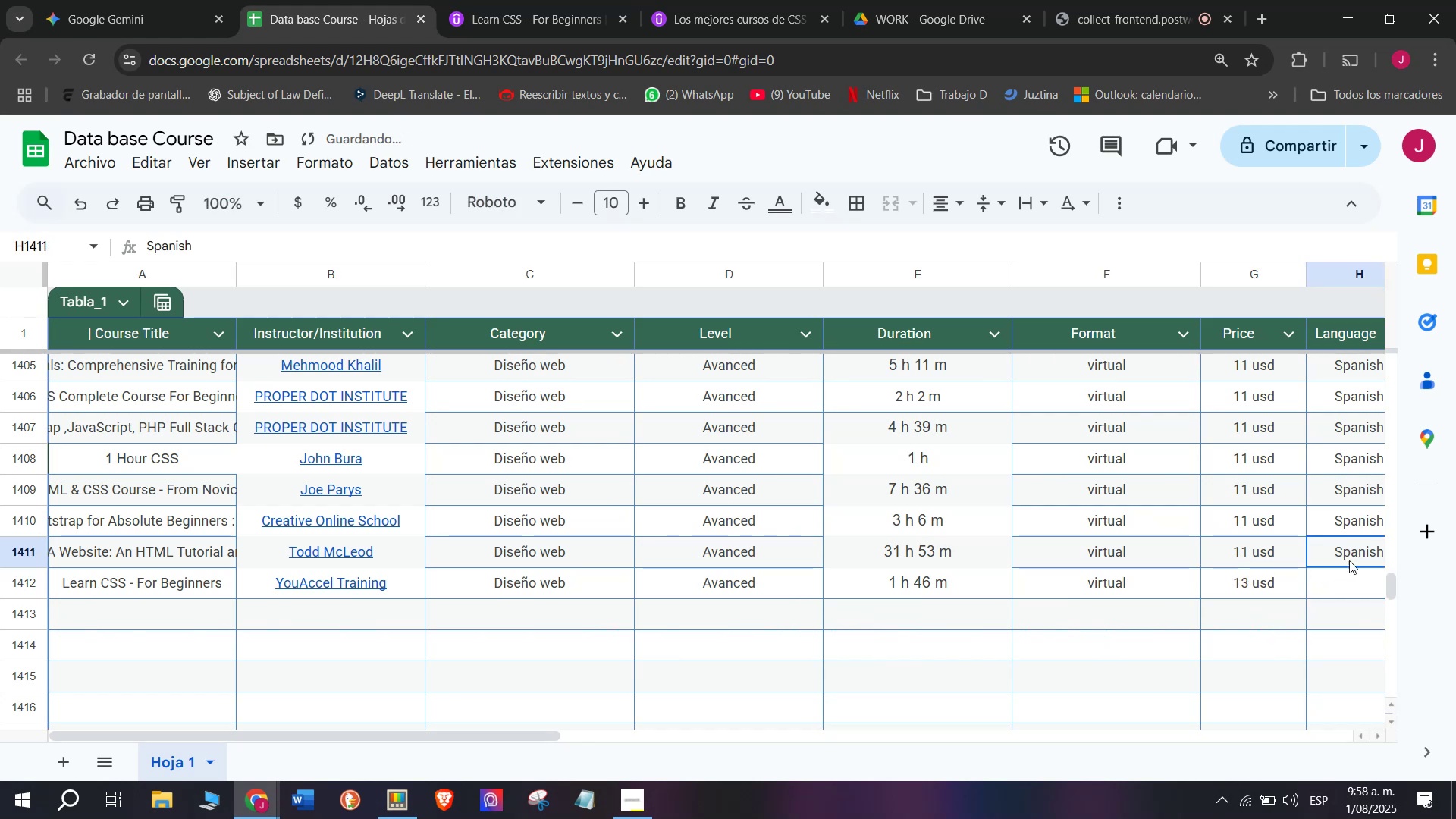 
key(Break)
 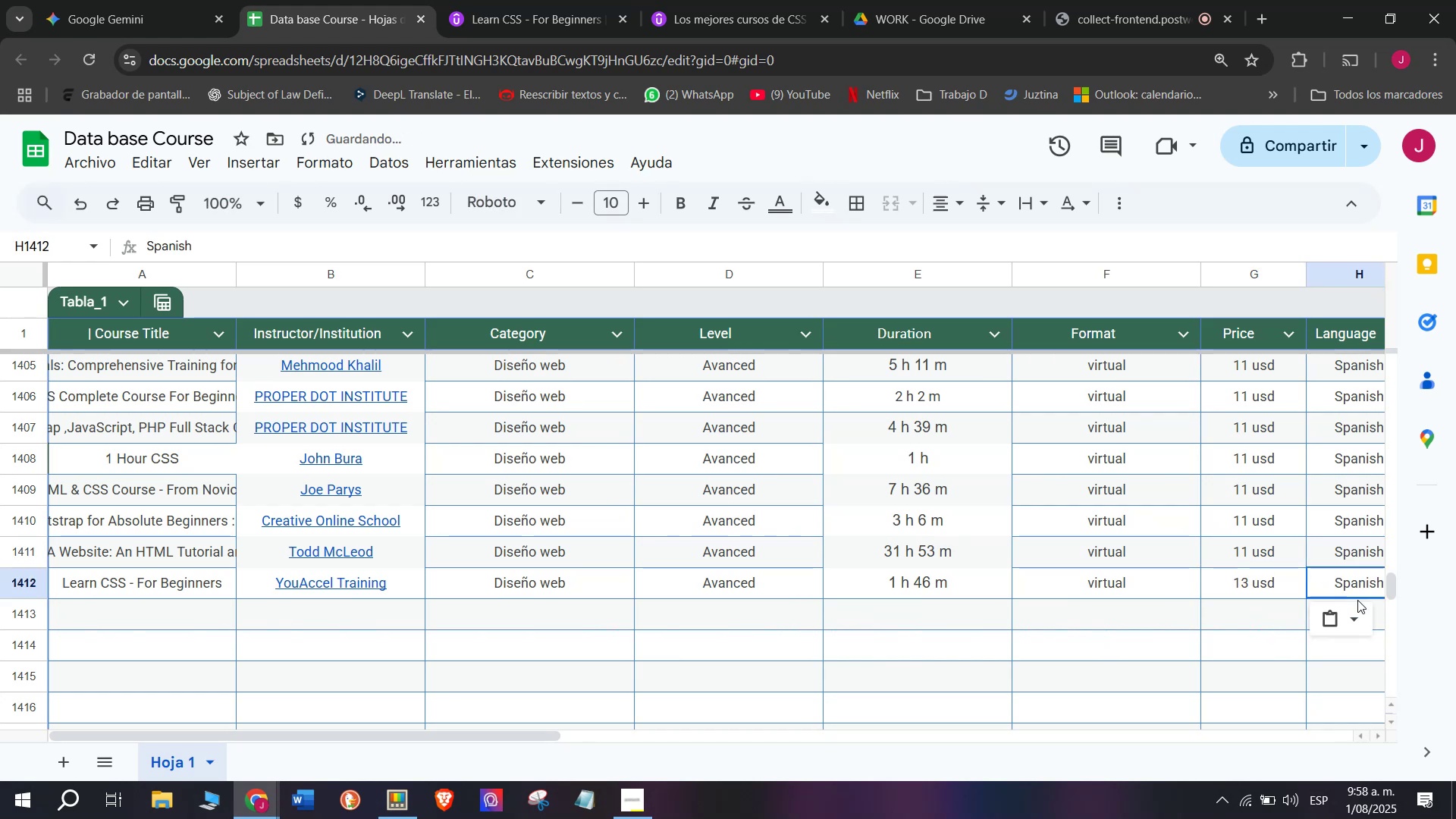 
key(Control+C)
 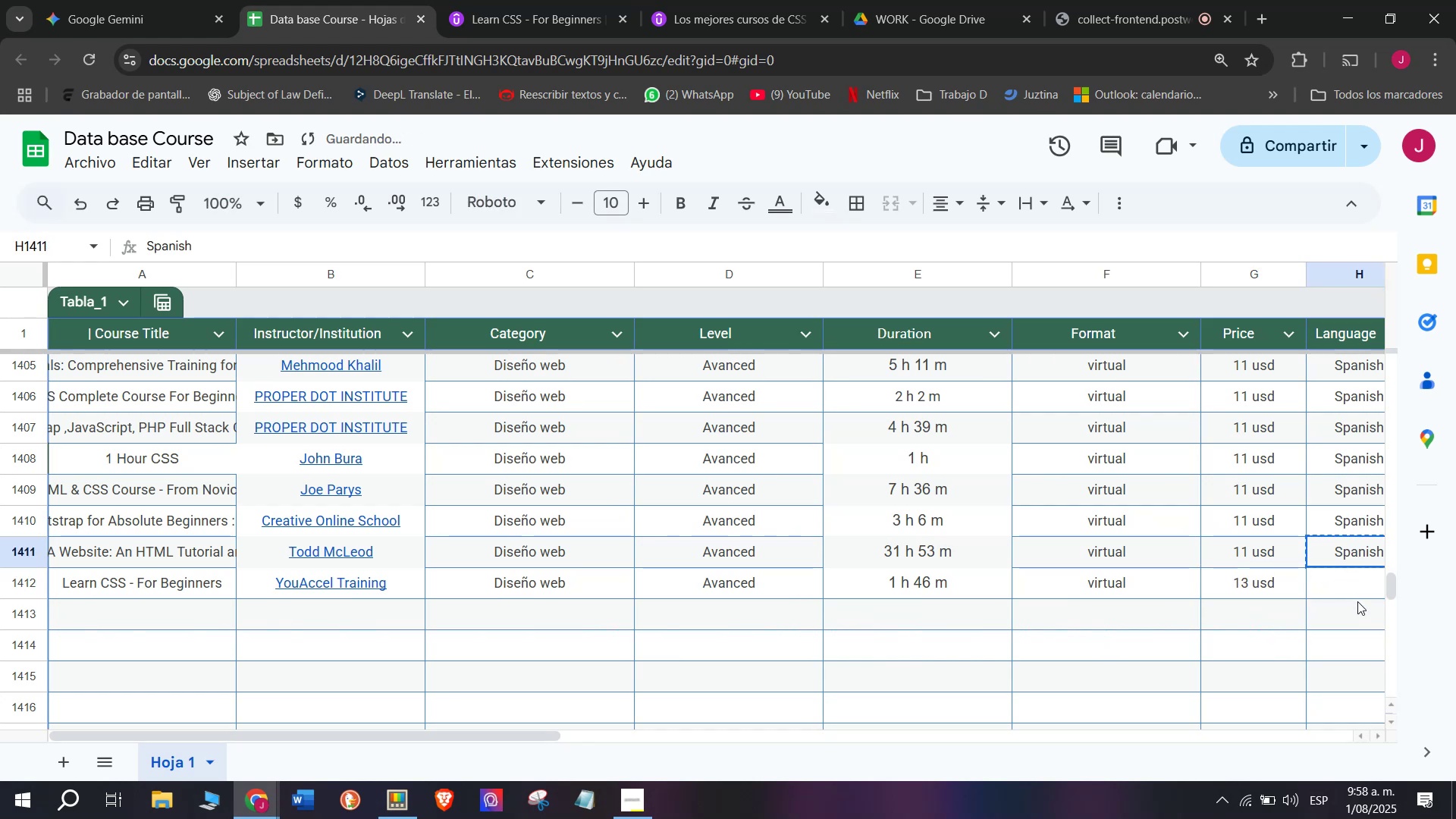 
double_click([1357, 600])
 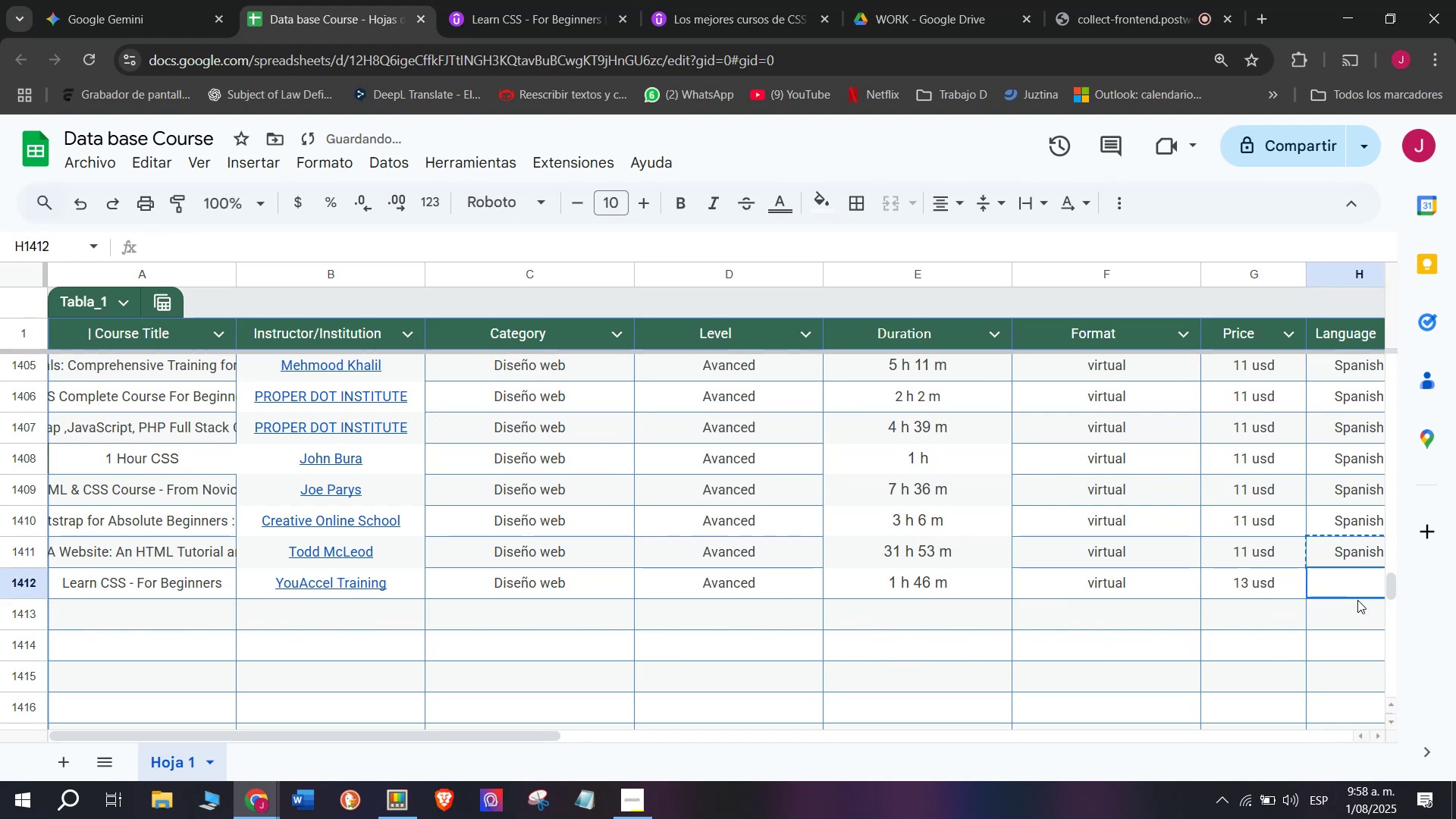 
key(Control+ControlLeft)
 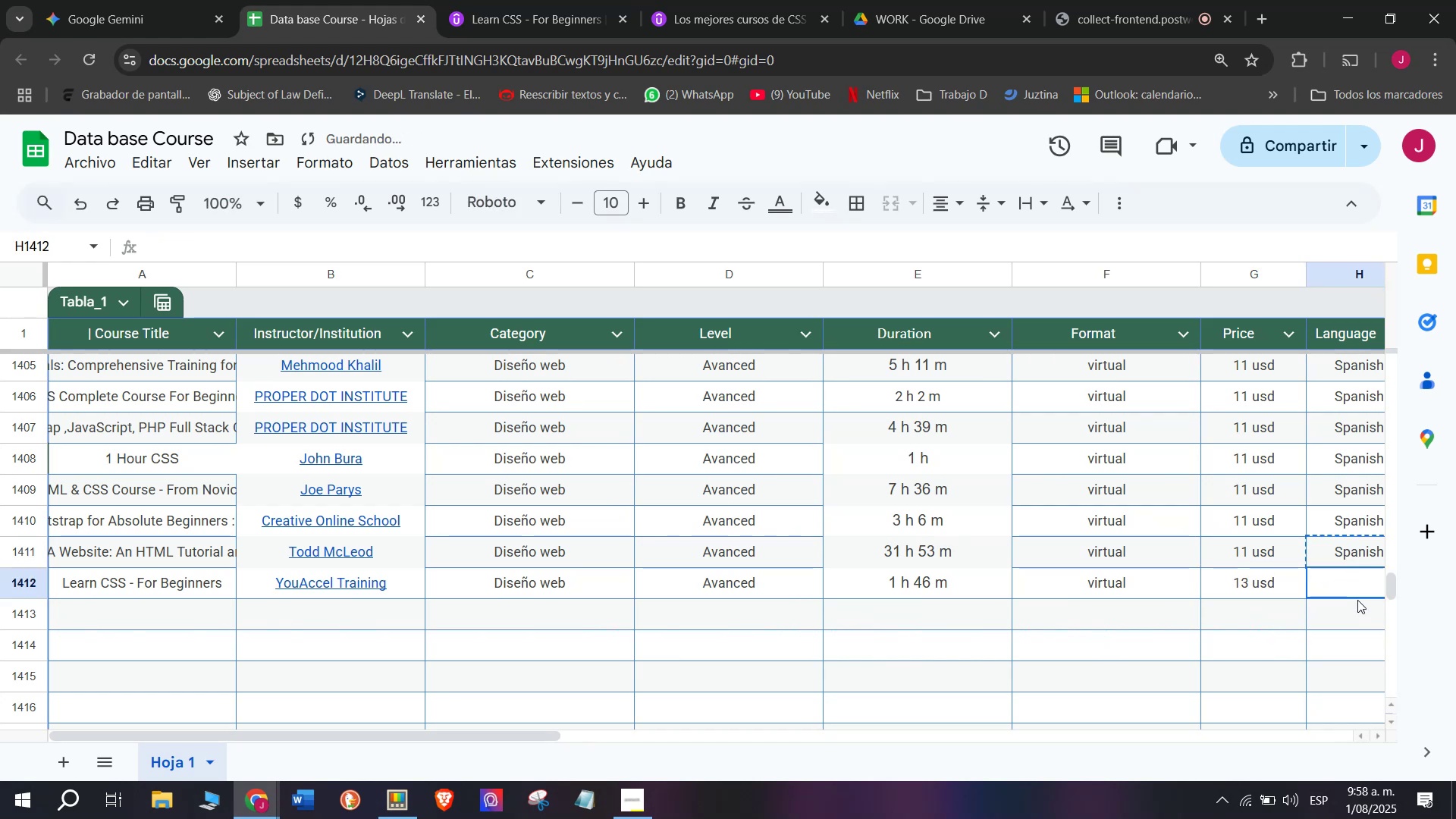 
key(Z)
 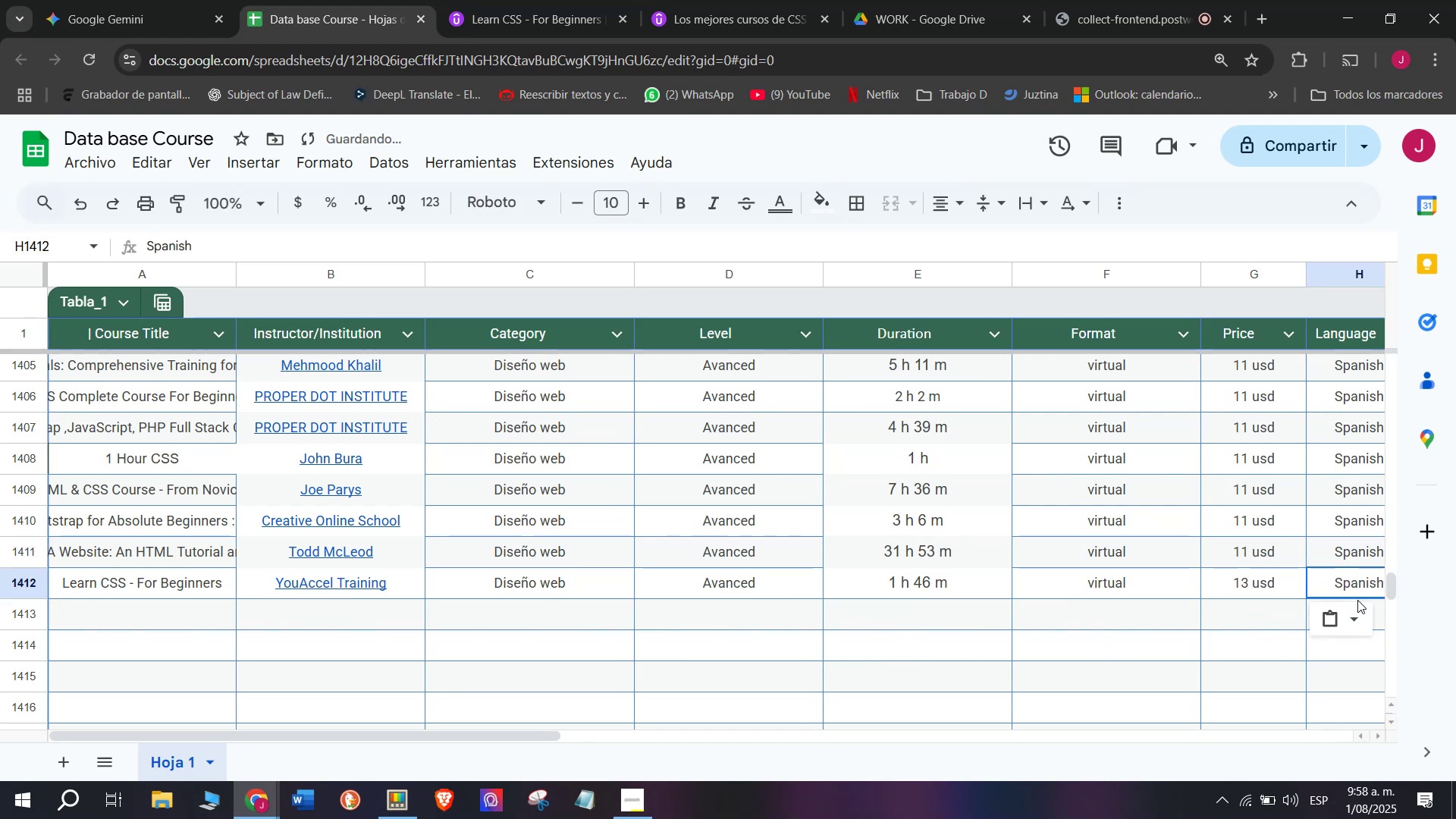 
key(Control+V)
 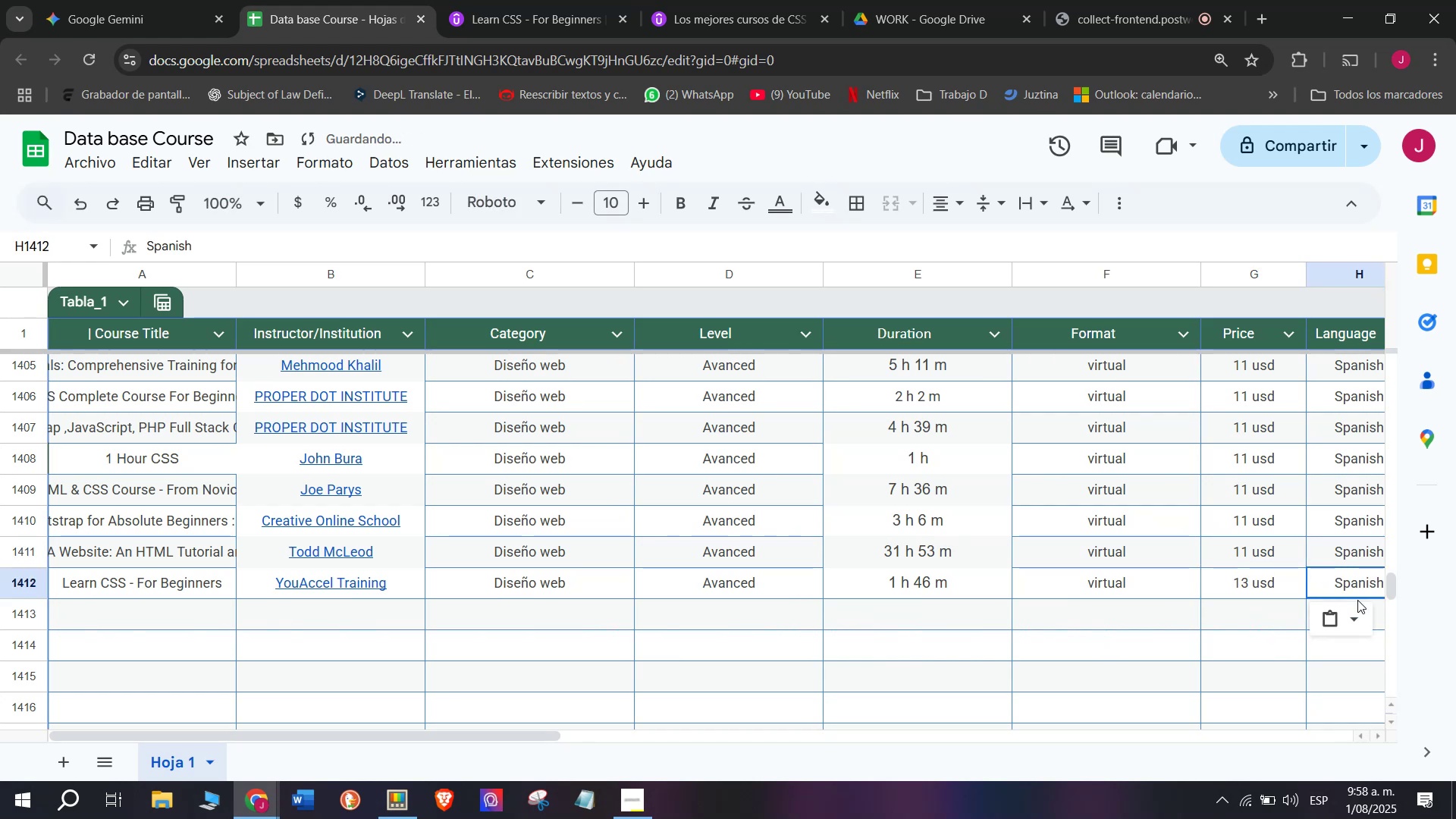 
scroll: coordinate [747, 654], scroll_direction: down, amount: 3.0
 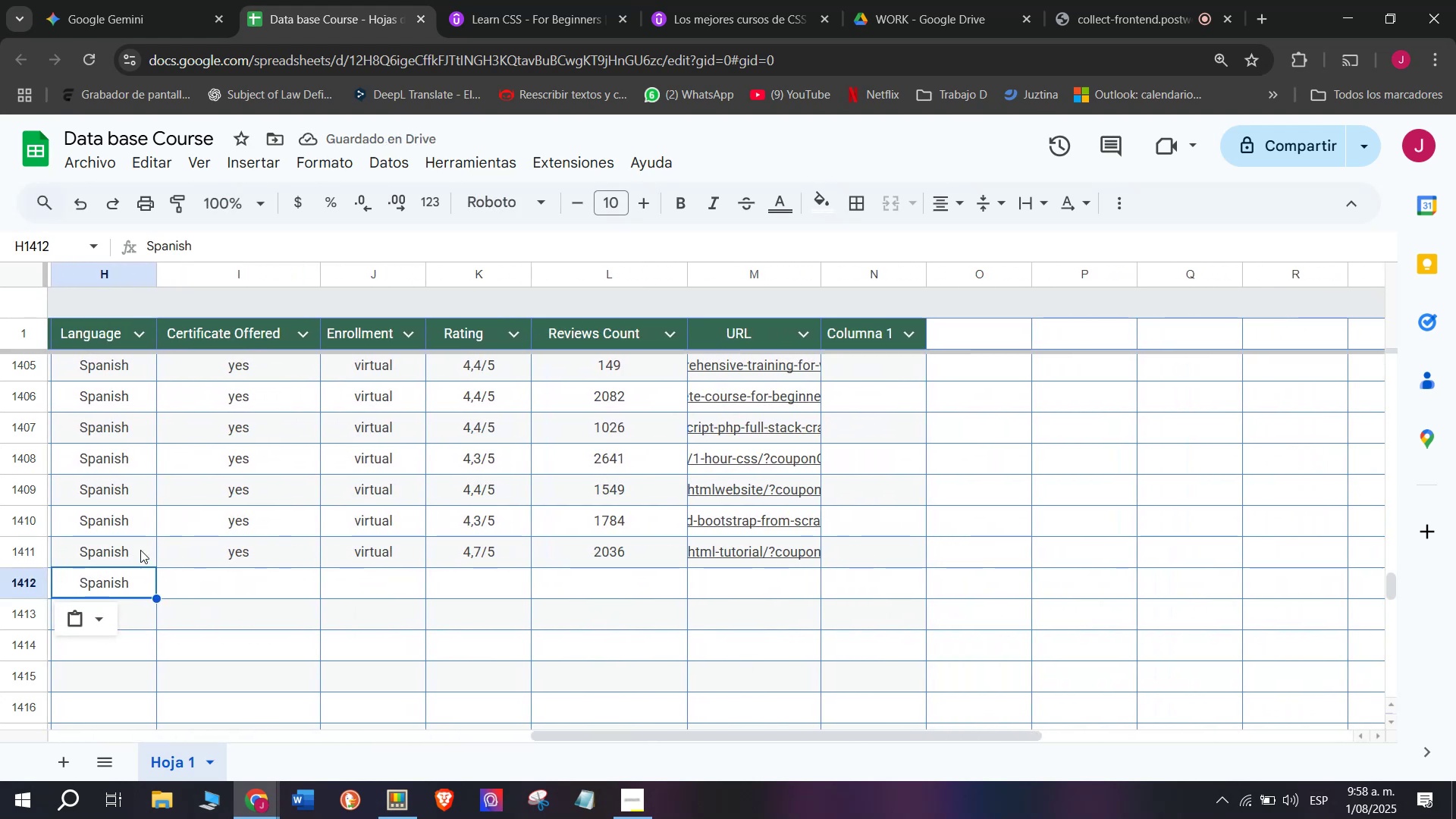 
left_click([262, 553])
 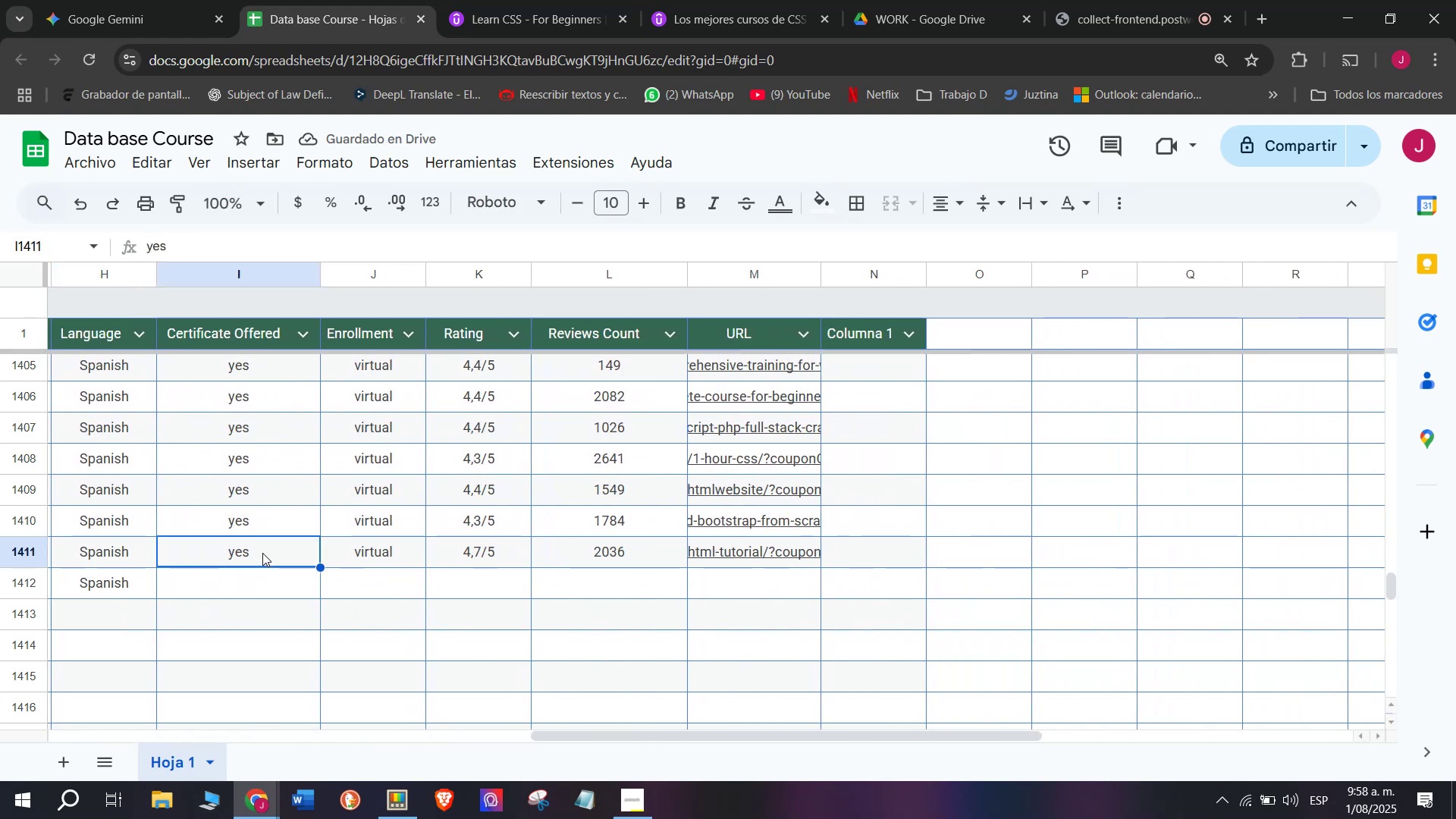 
key(Control+ControlLeft)
 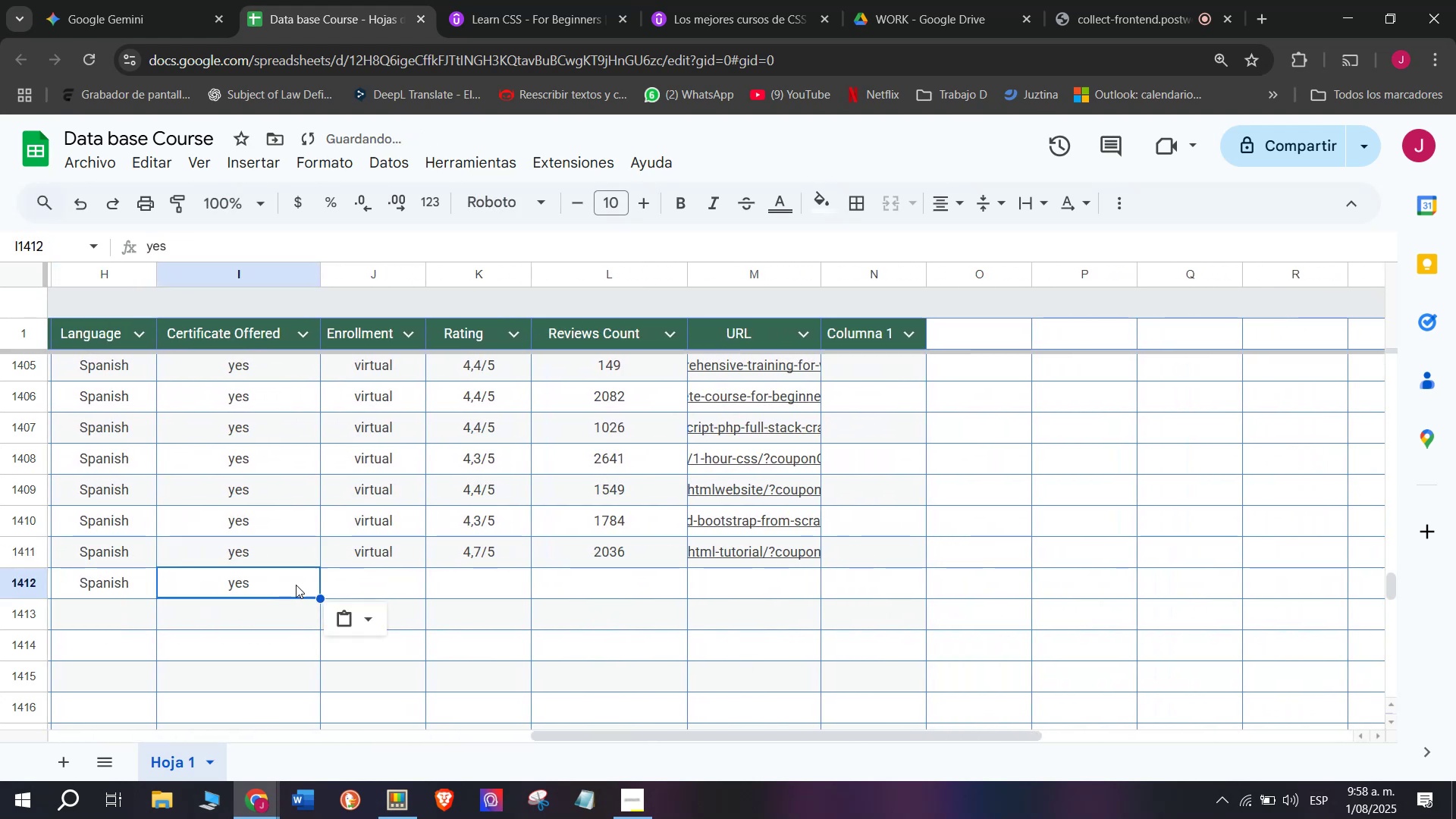 
key(Break)
 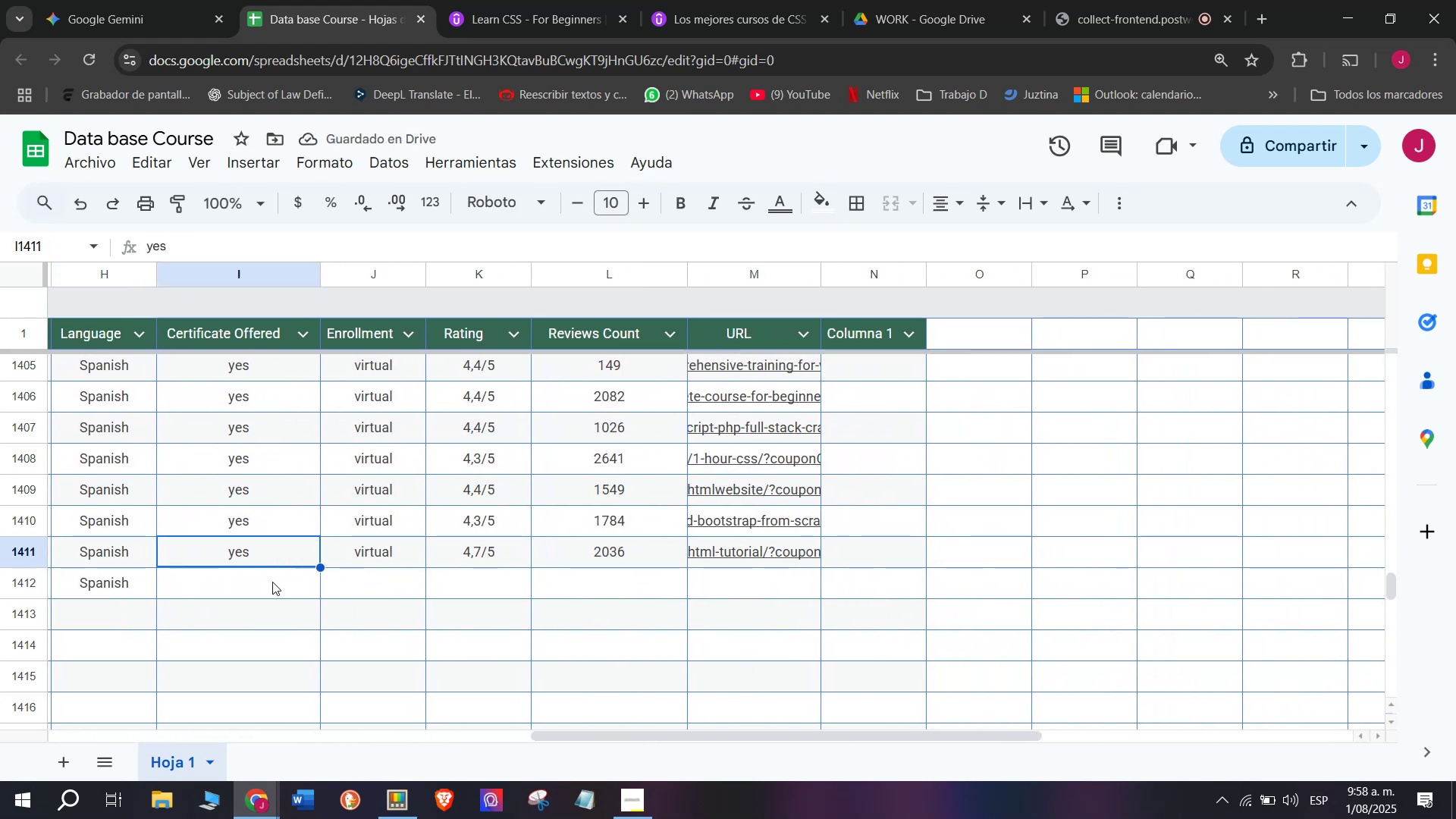 
key(Control+C)
 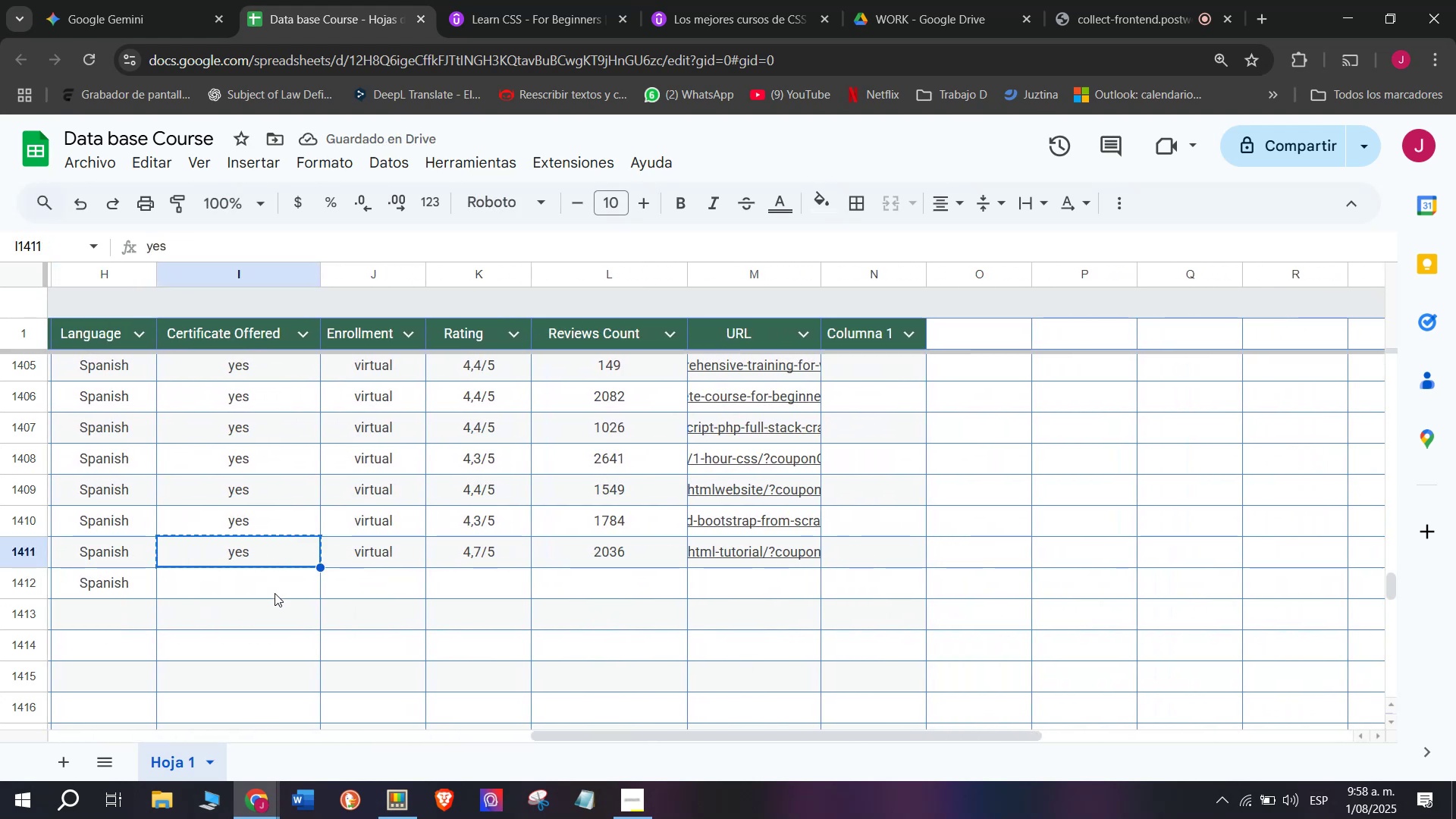 
double_click([275, 593])
 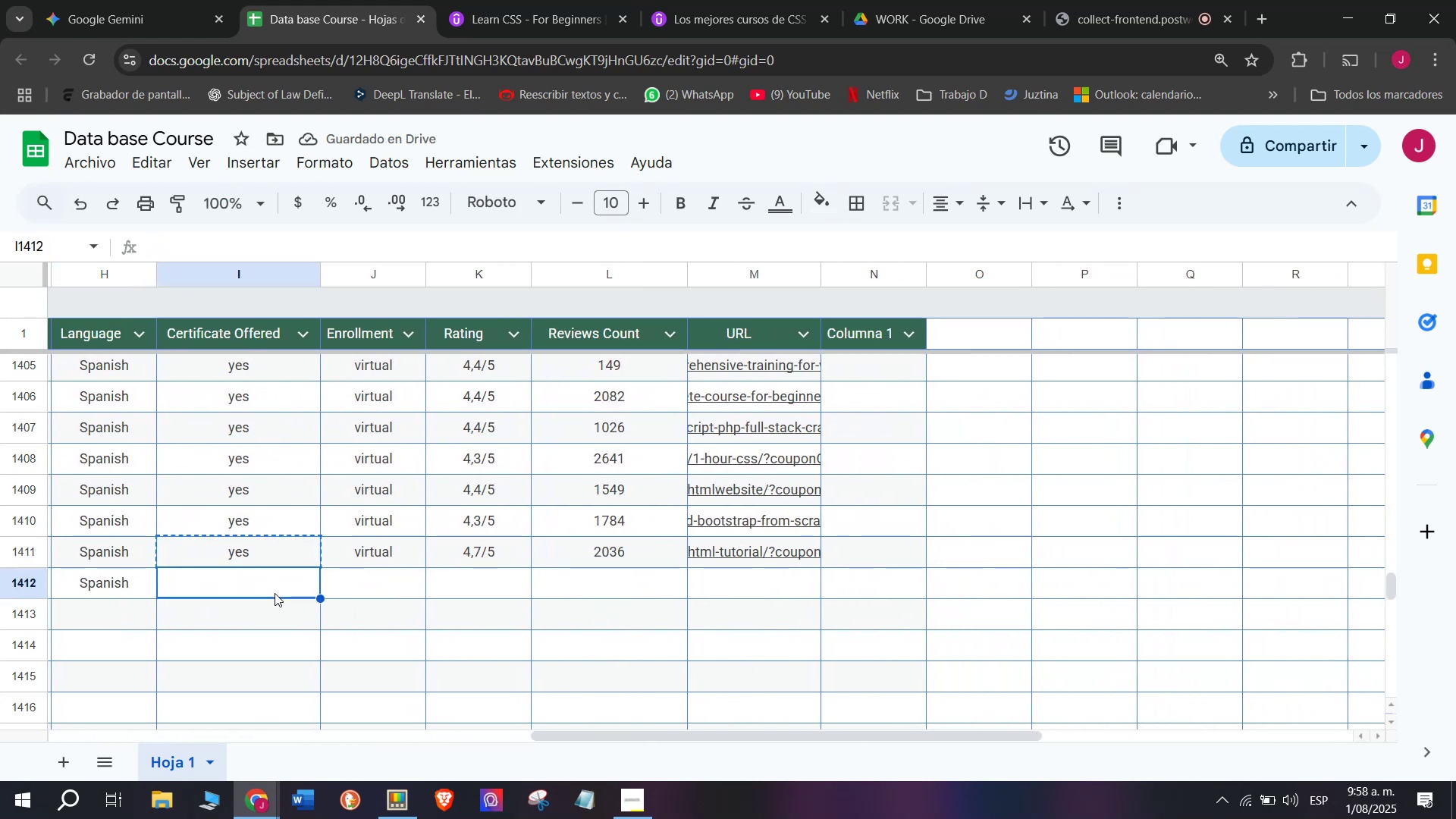 
key(Z)
 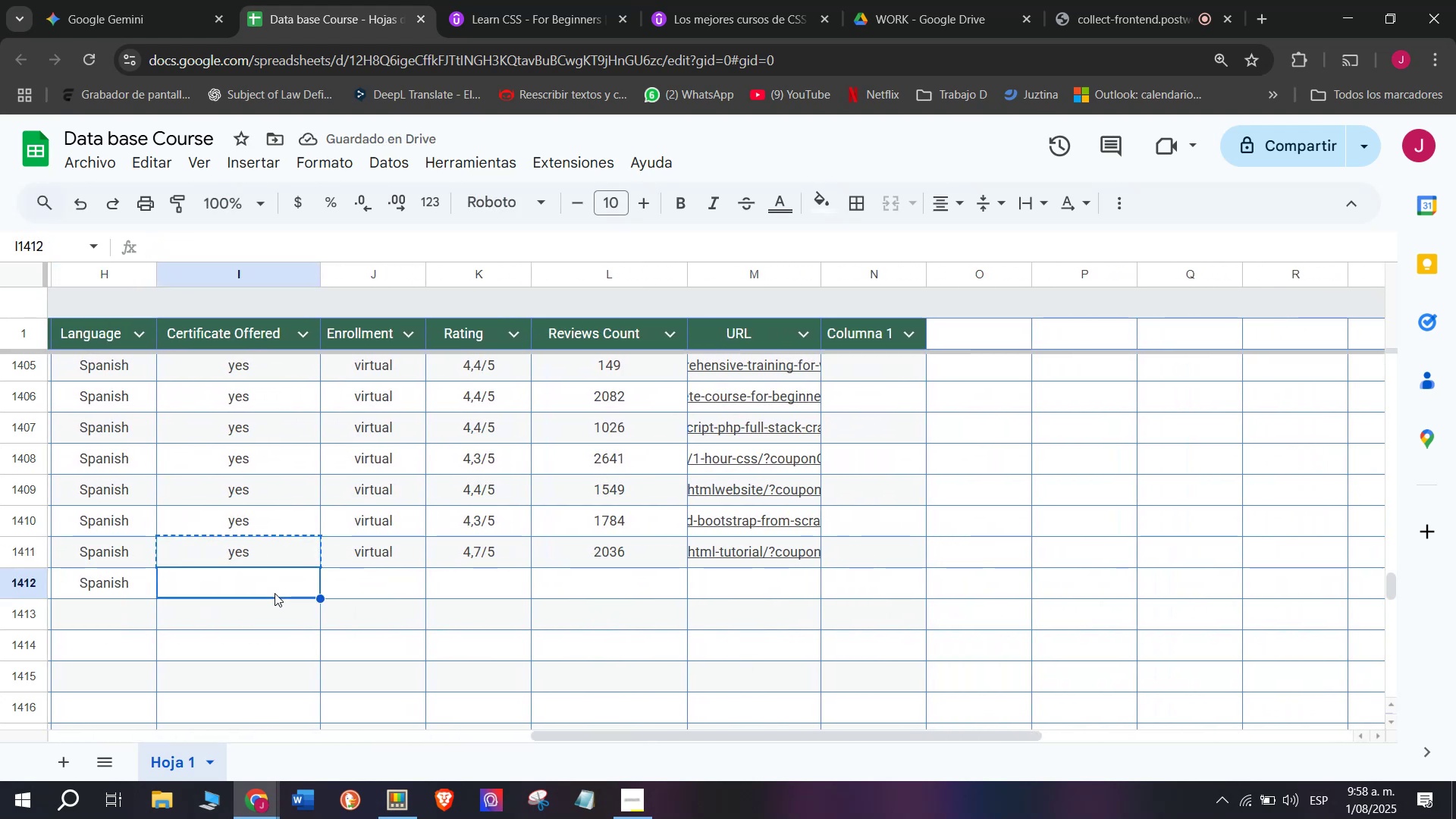 
key(Control+ControlLeft)
 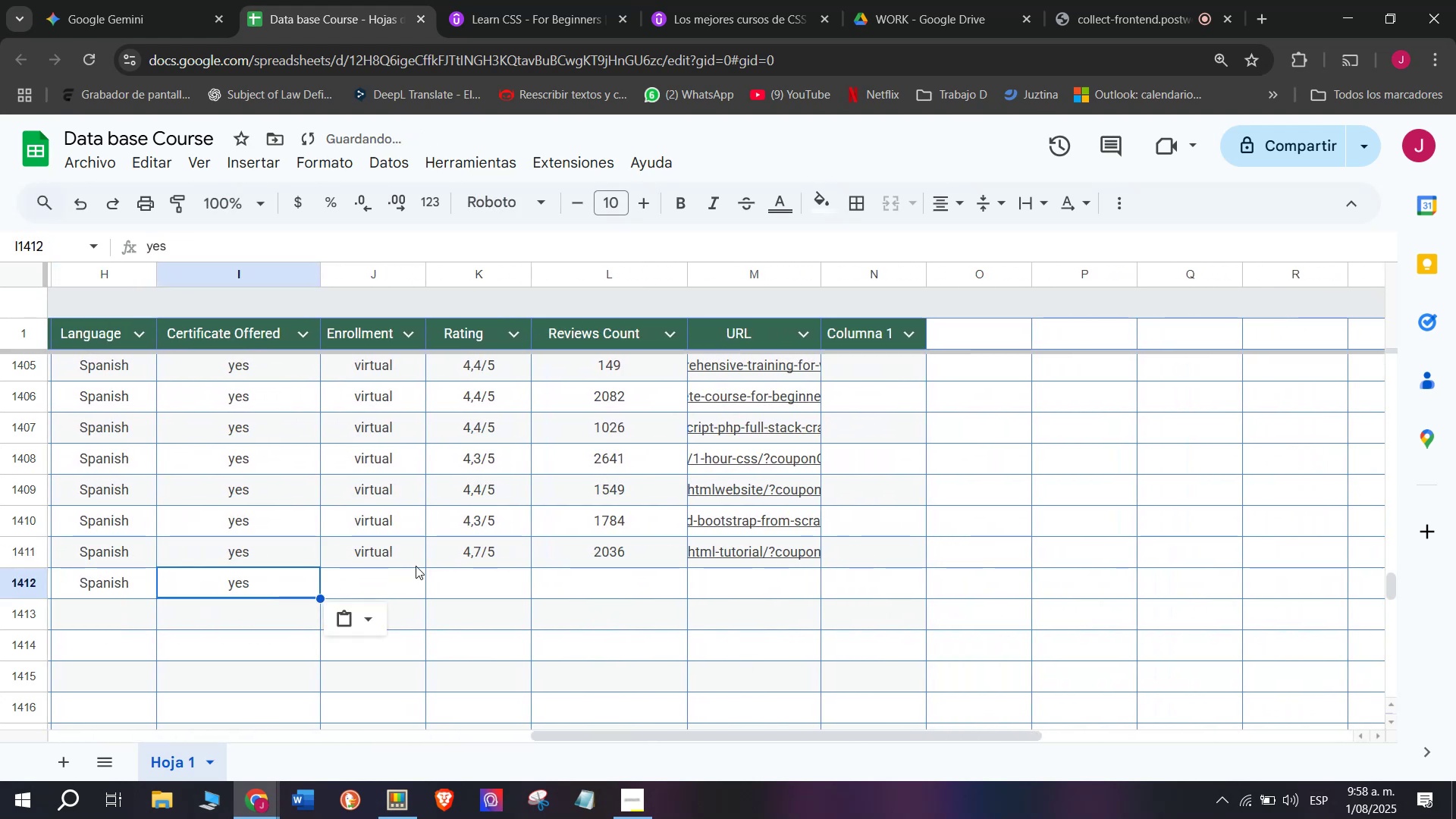 
key(Control+V)
 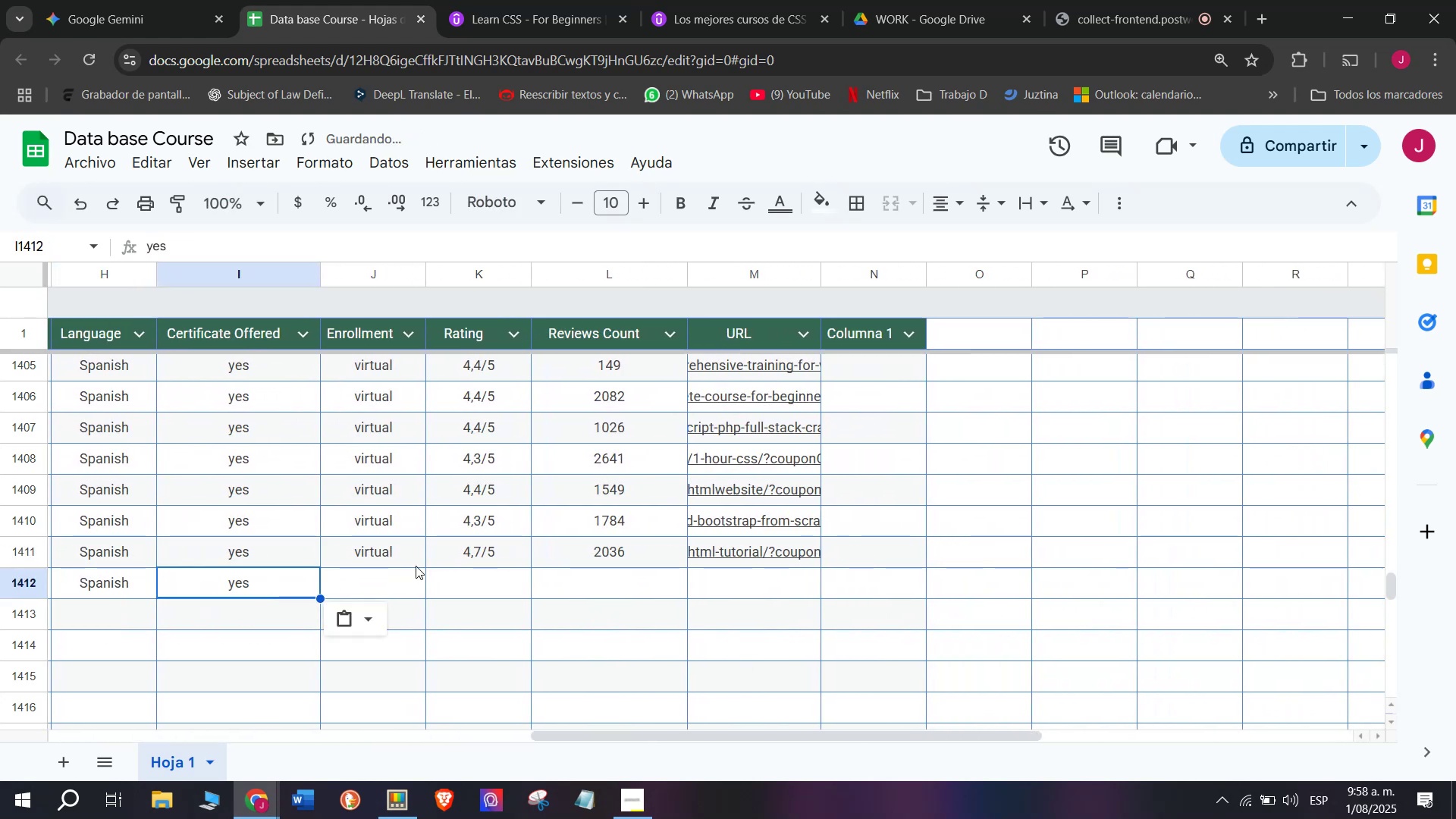 
left_click([416, 566])
 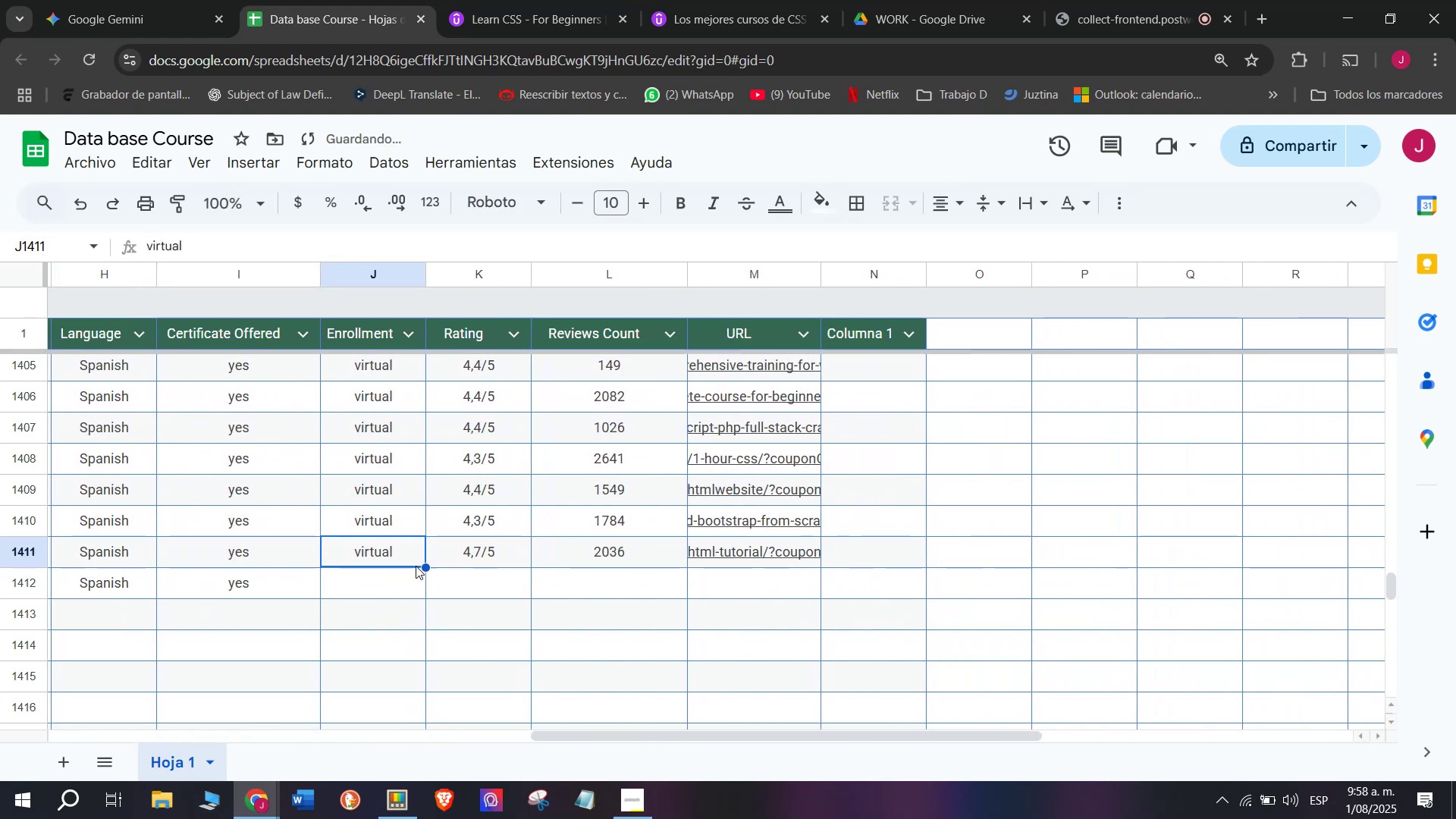 
key(Control+ControlLeft)
 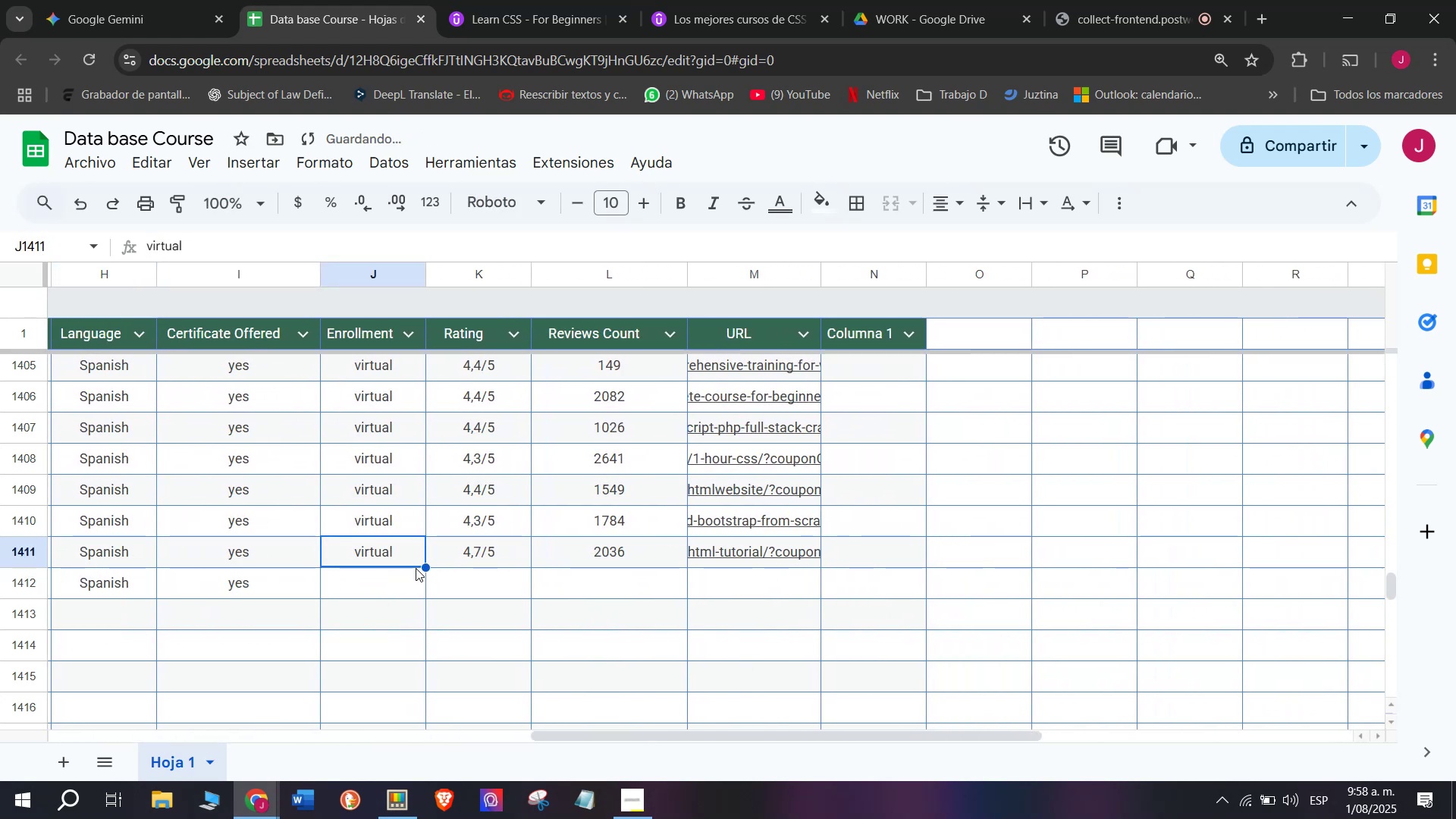 
key(Break)
 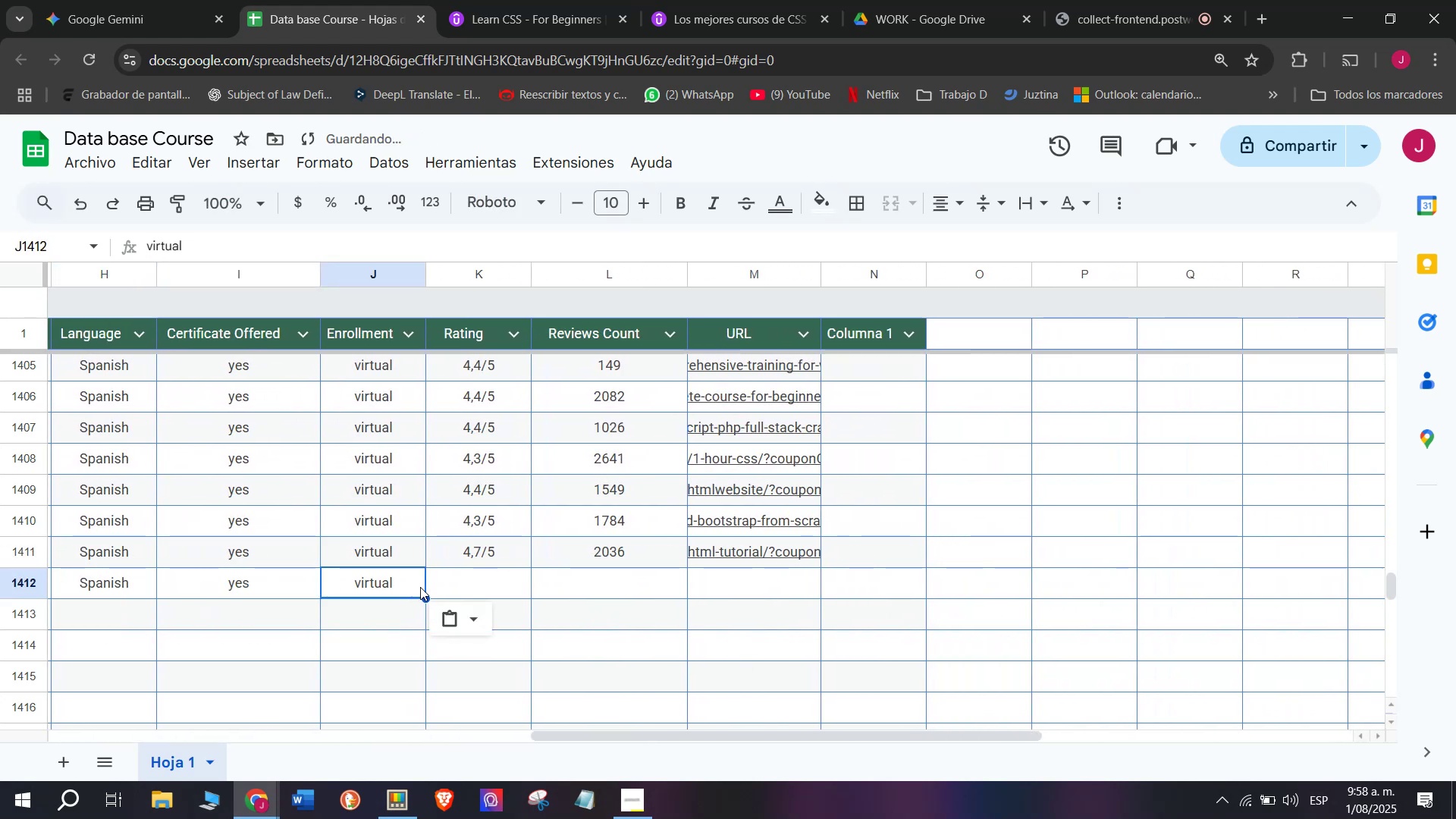 
key(Control+C)
 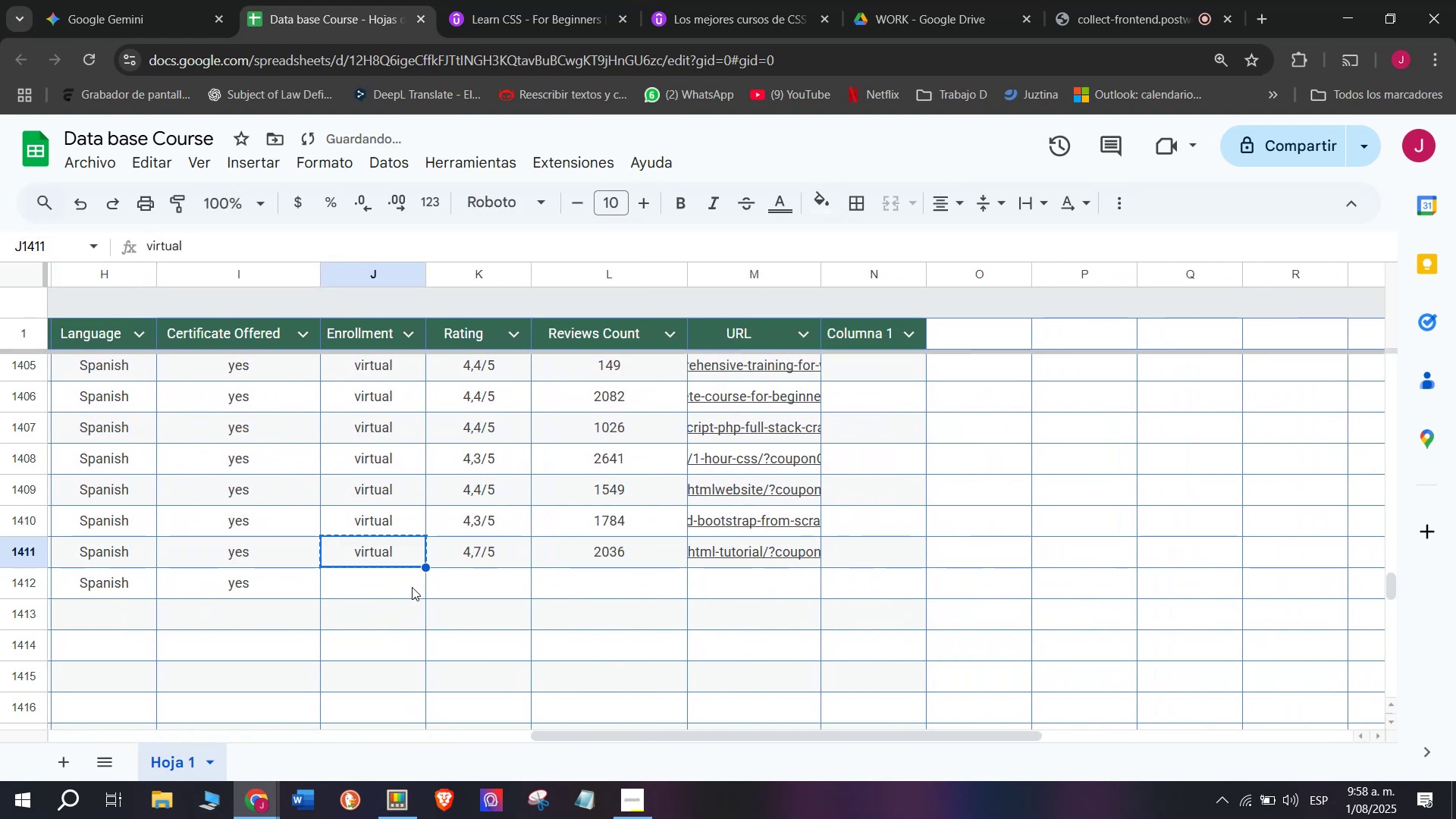 
double_click([412, 587])
 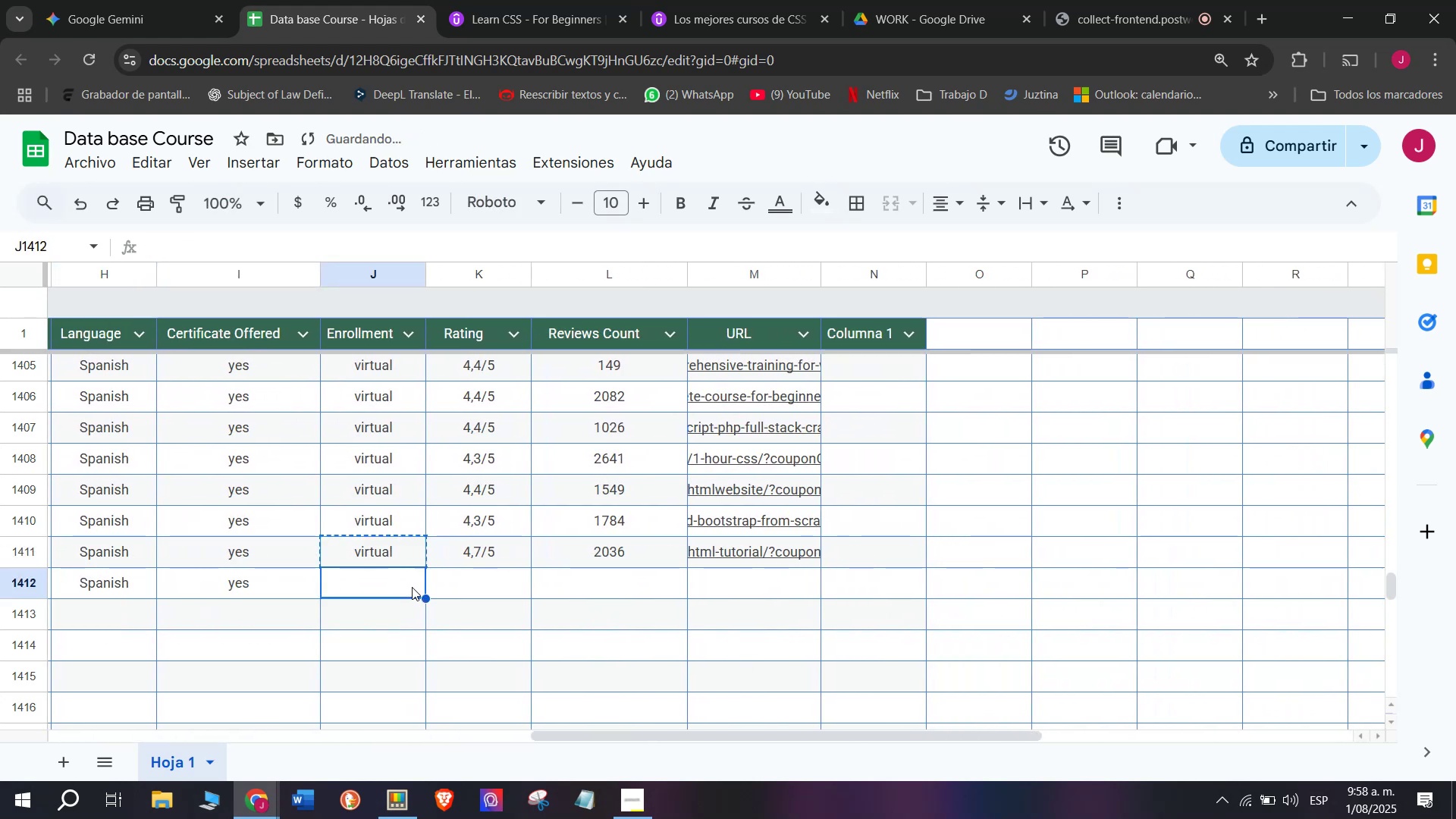 
key(Z)
 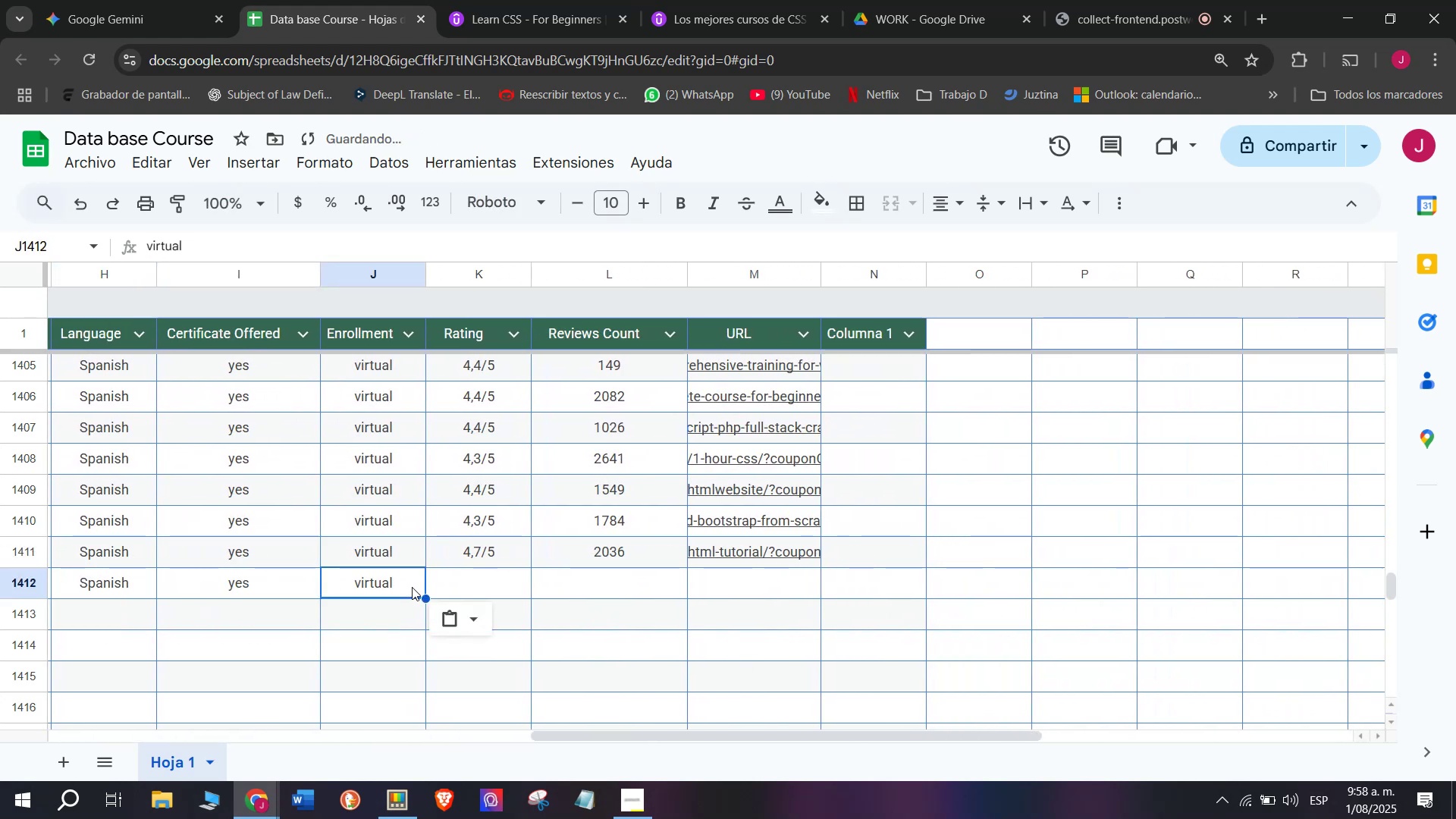 
key(Control+ControlLeft)
 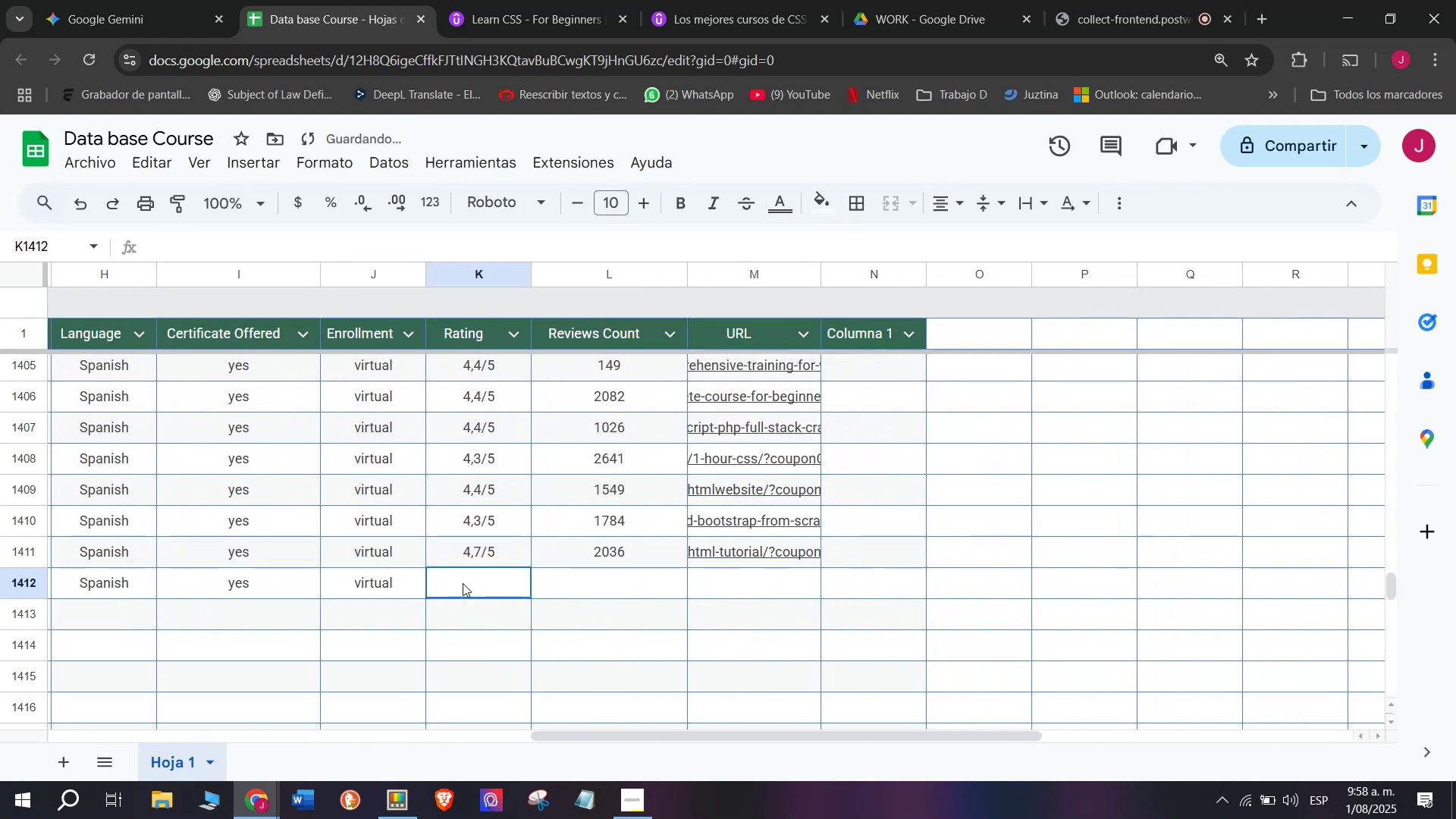 
key(Control+V)
 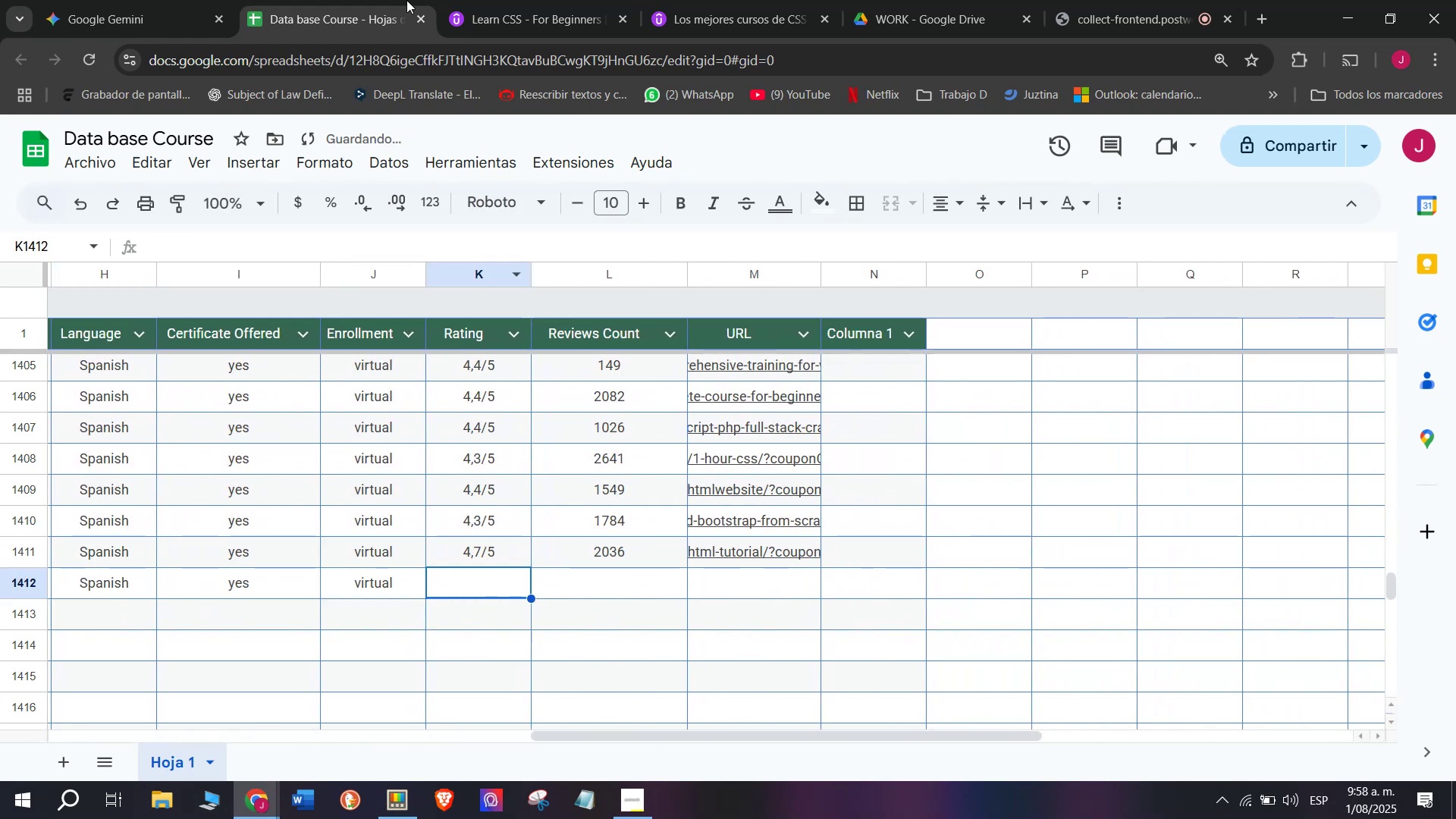 
left_click([504, 0])
 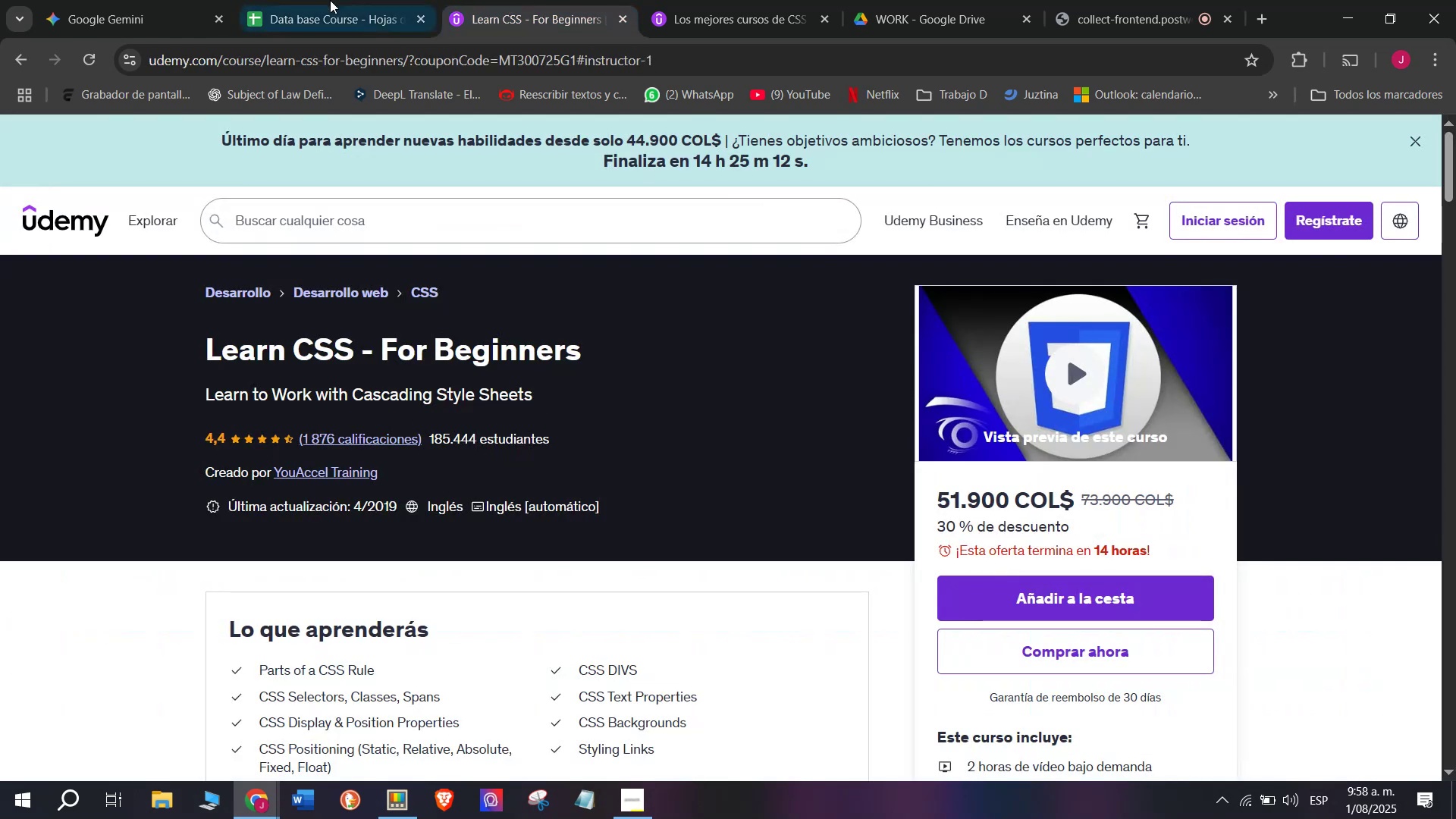 
left_click([328, 0])
 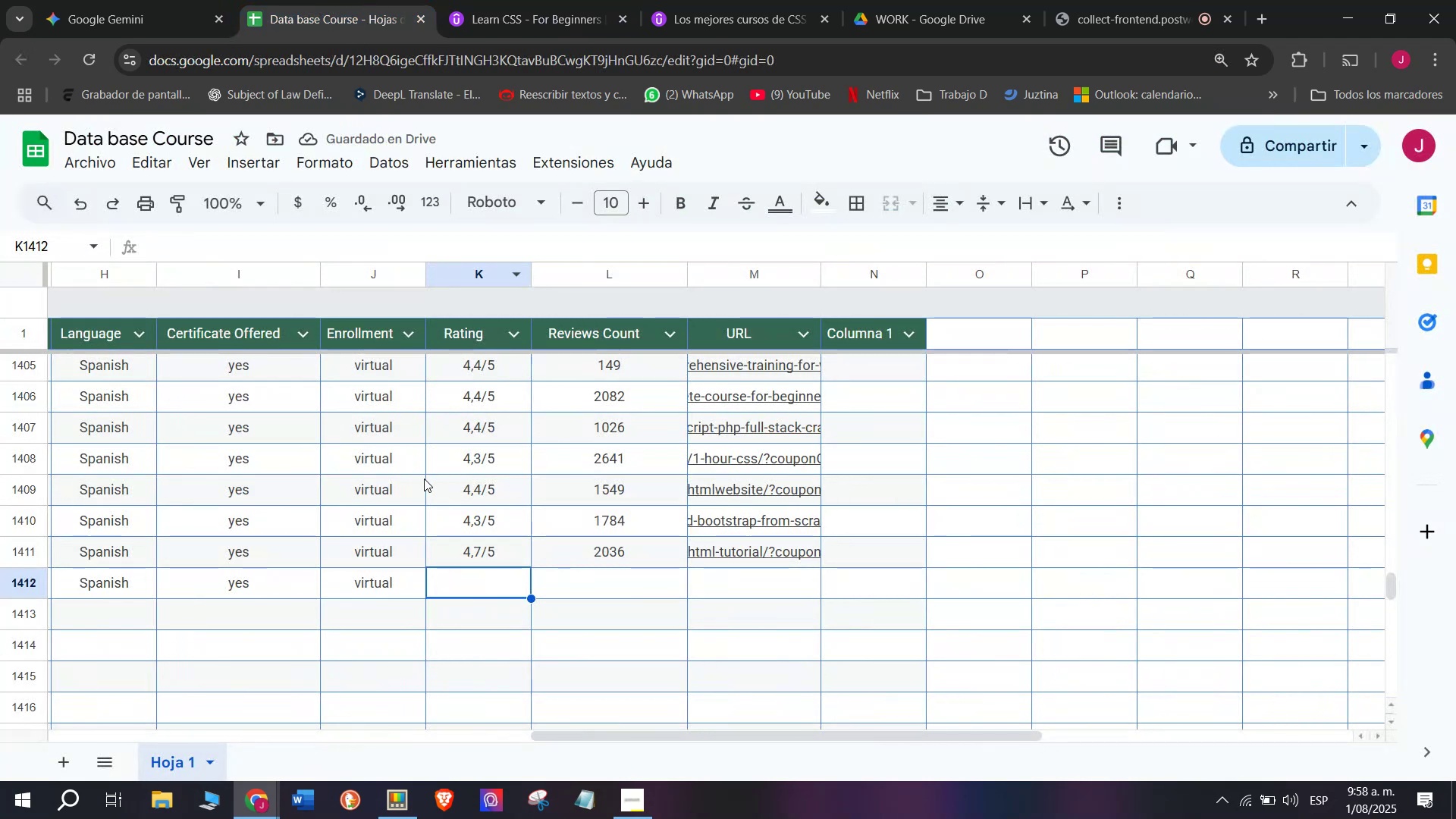 
left_click([443, 482])
 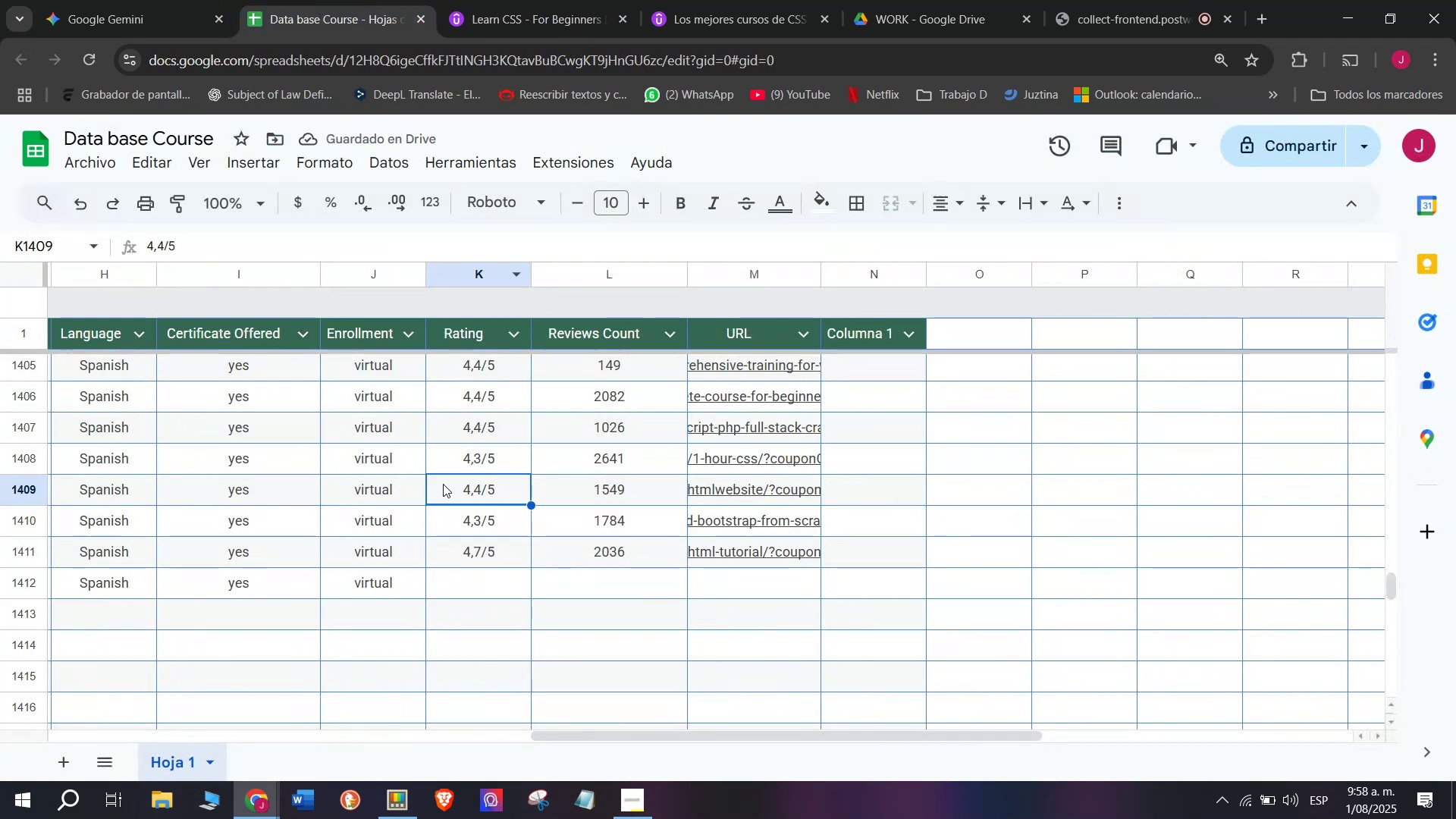 
key(Control+ControlLeft)
 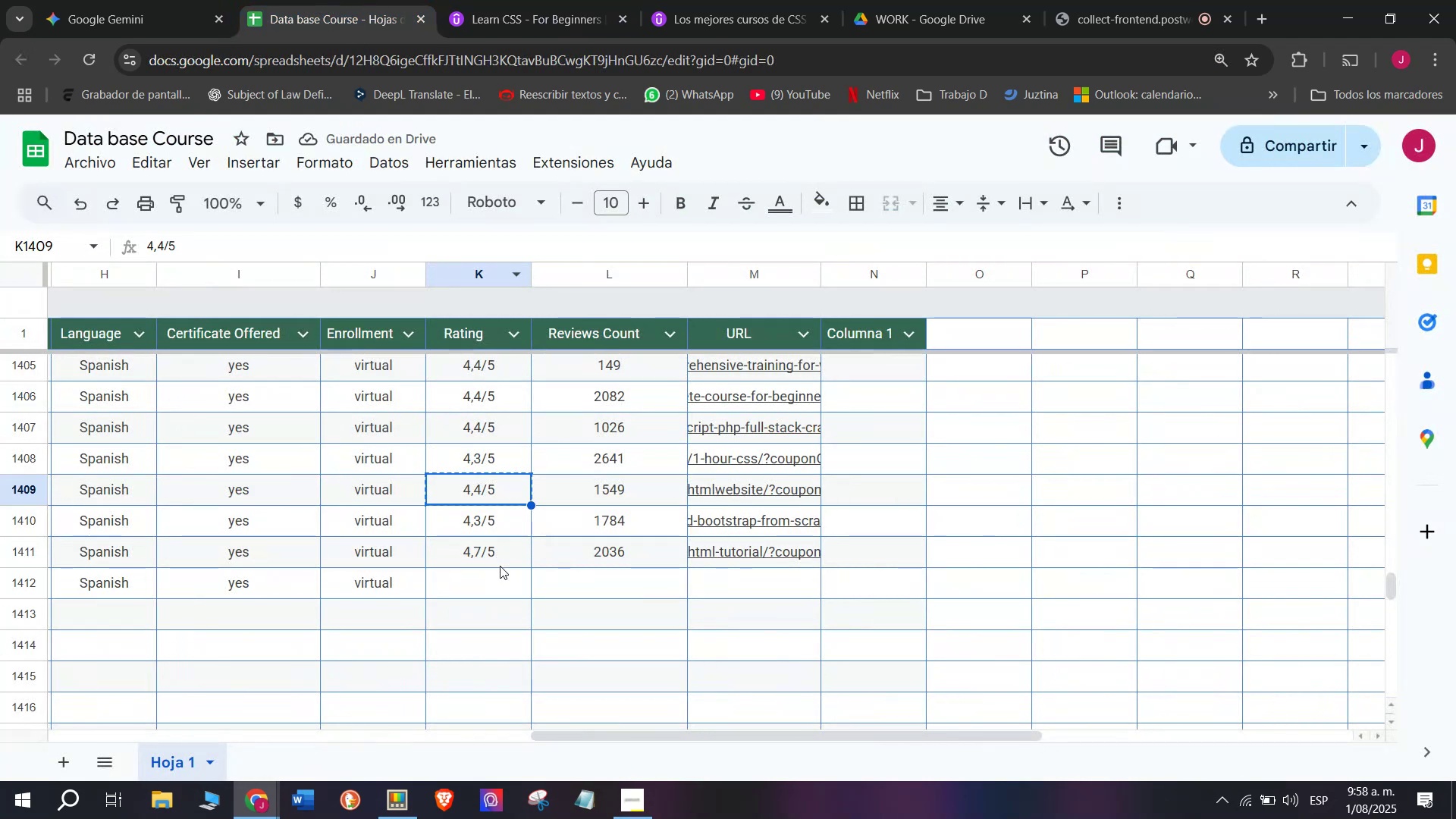 
key(Break)
 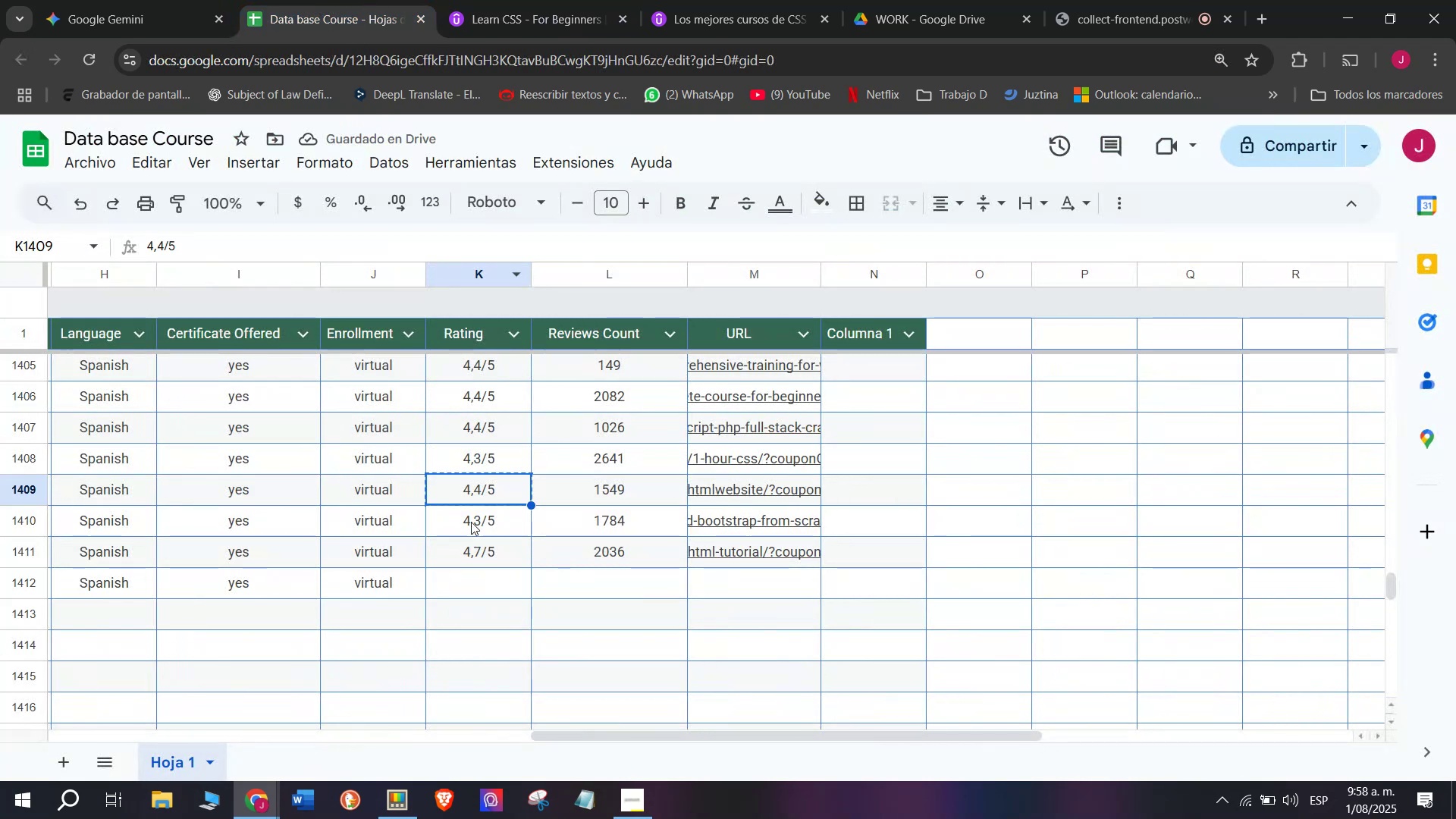 
key(Control+C)
 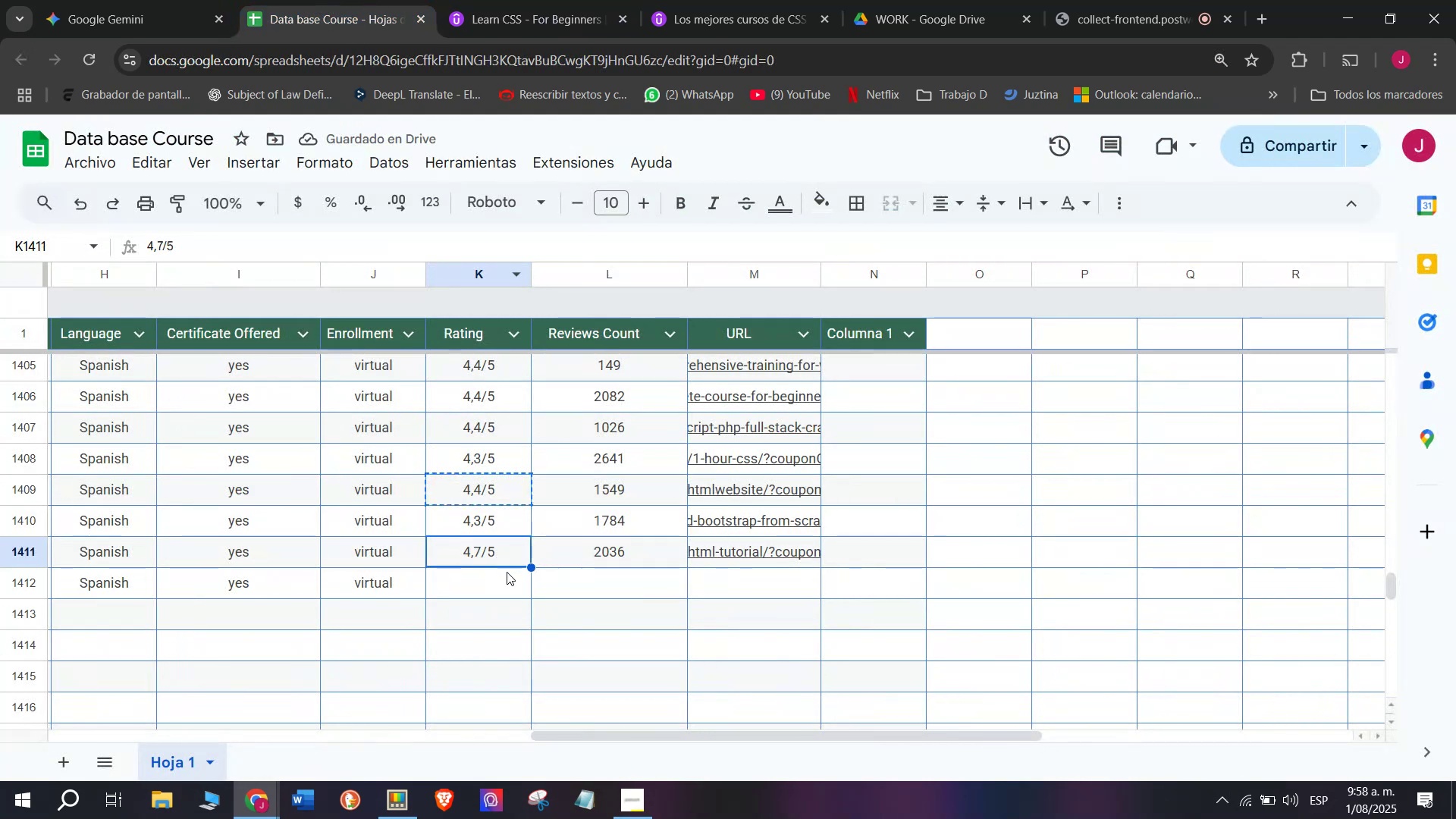 
double_click([519, 593])
 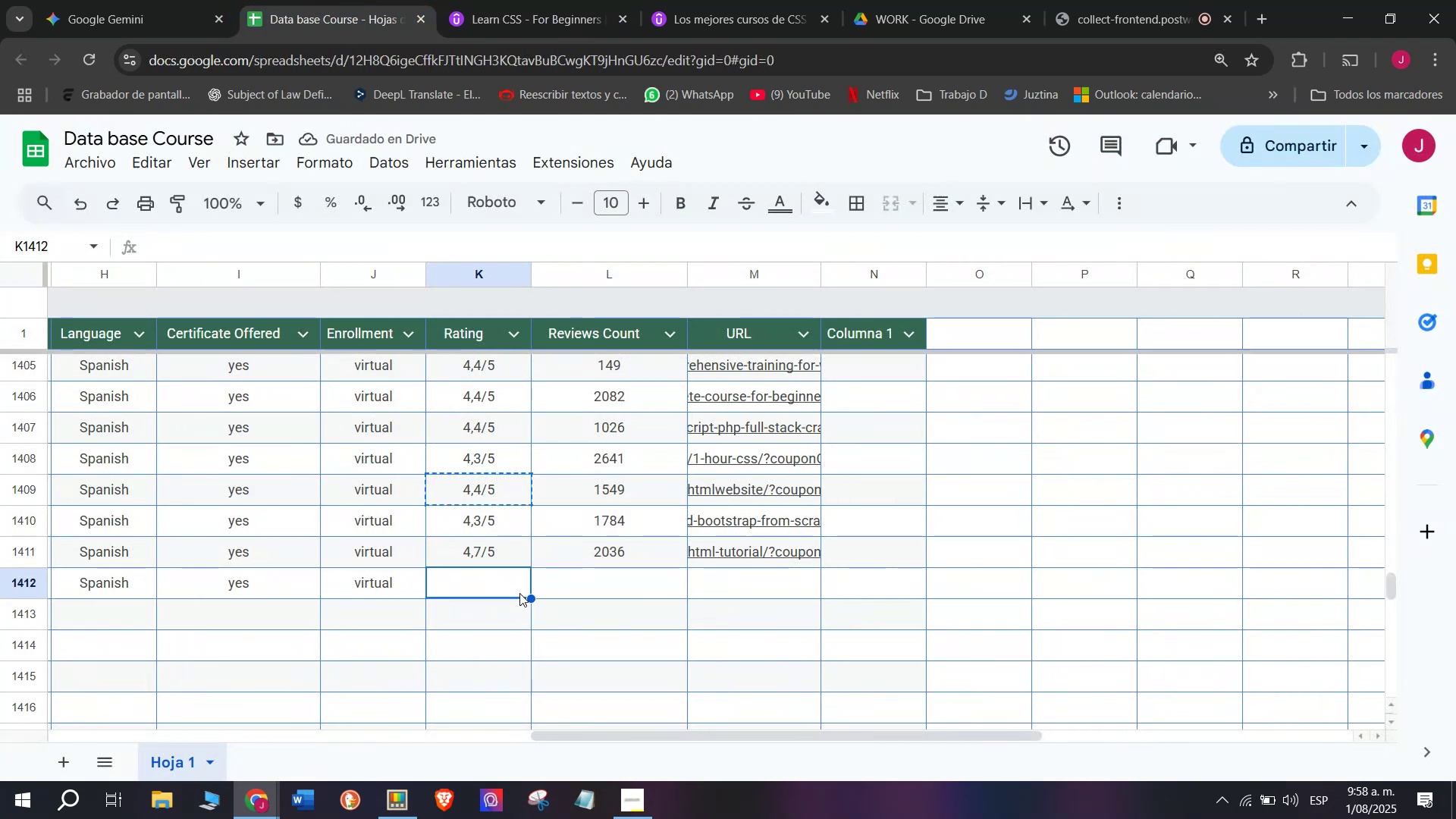 
key(Z)
 